 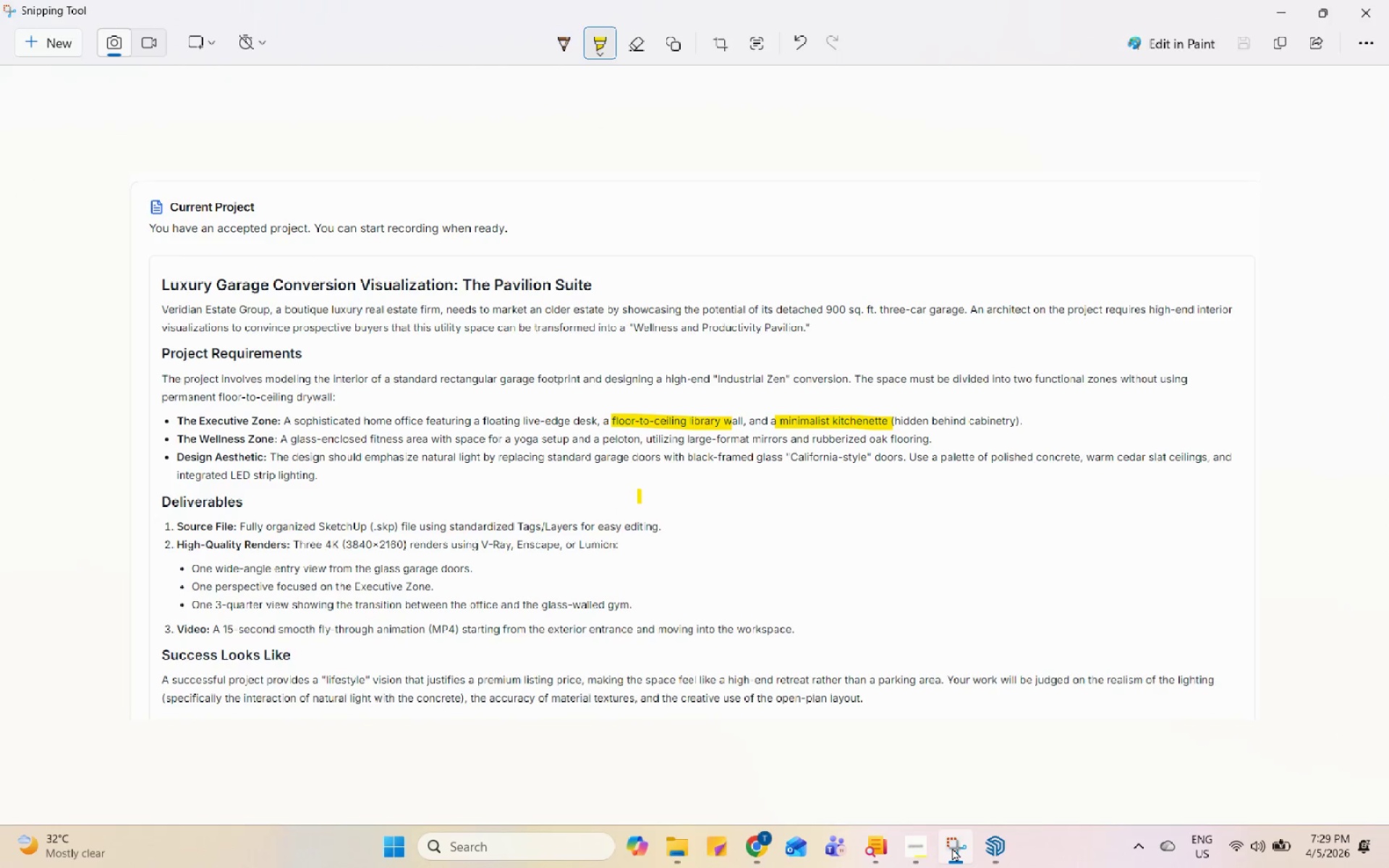 
left_click([951, 840])
 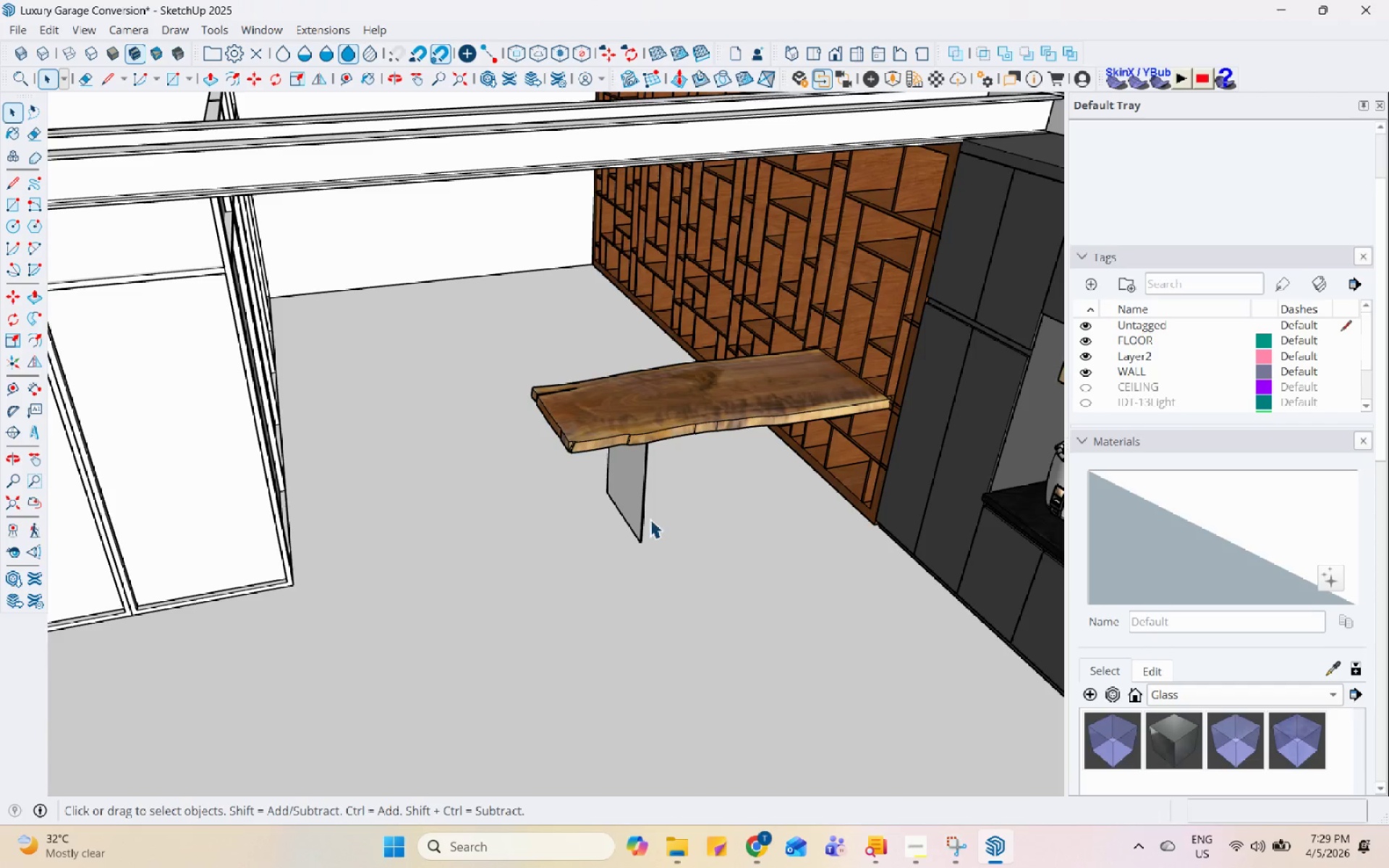 
scroll: coordinate [587, 624], scroll_direction: down, amount: 10.0
 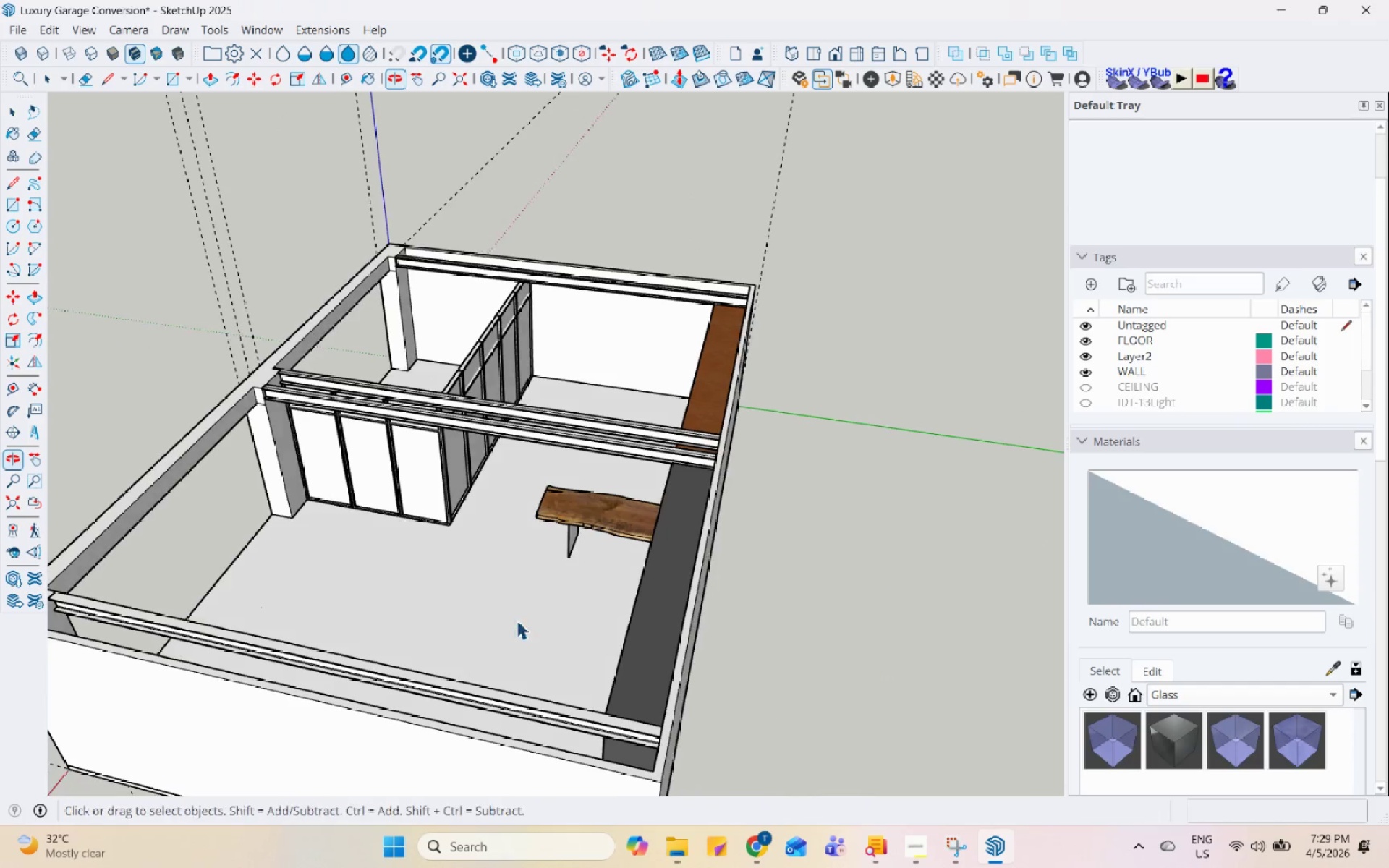 
scroll: coordinate [524, 435], scroll_direction: up, amount: 5.0
 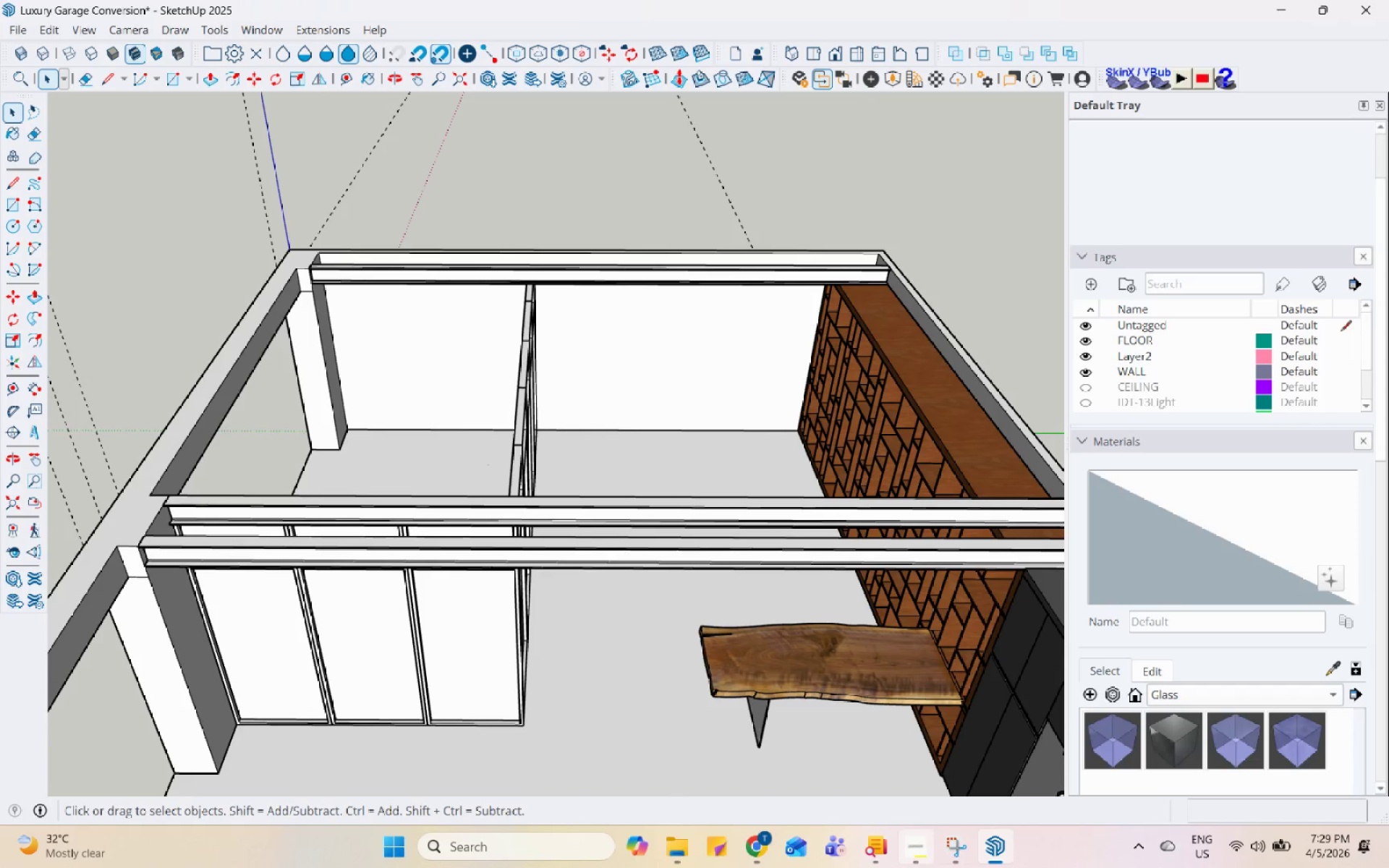 
left_click([951, 864])
 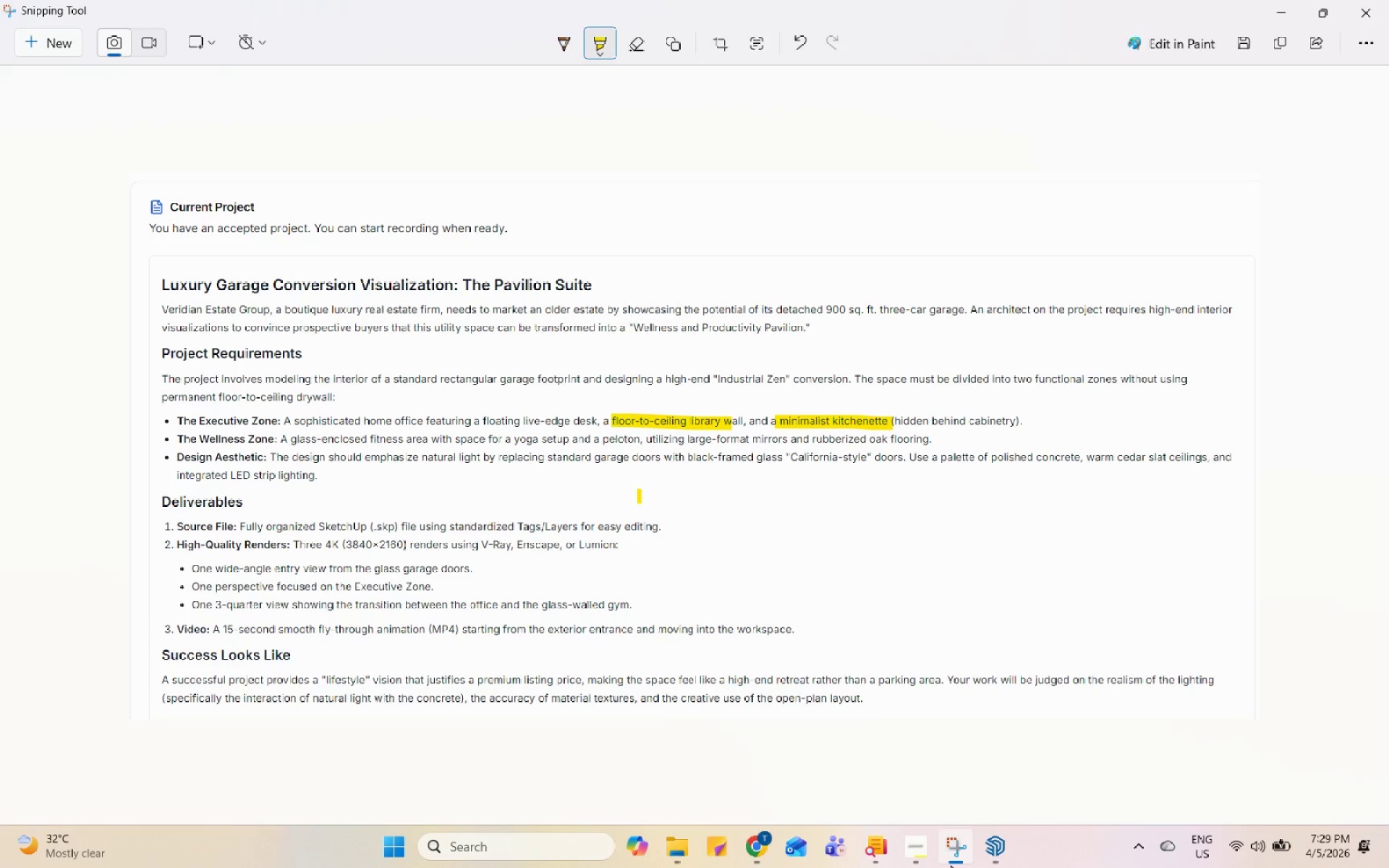 
wait(8.19)
 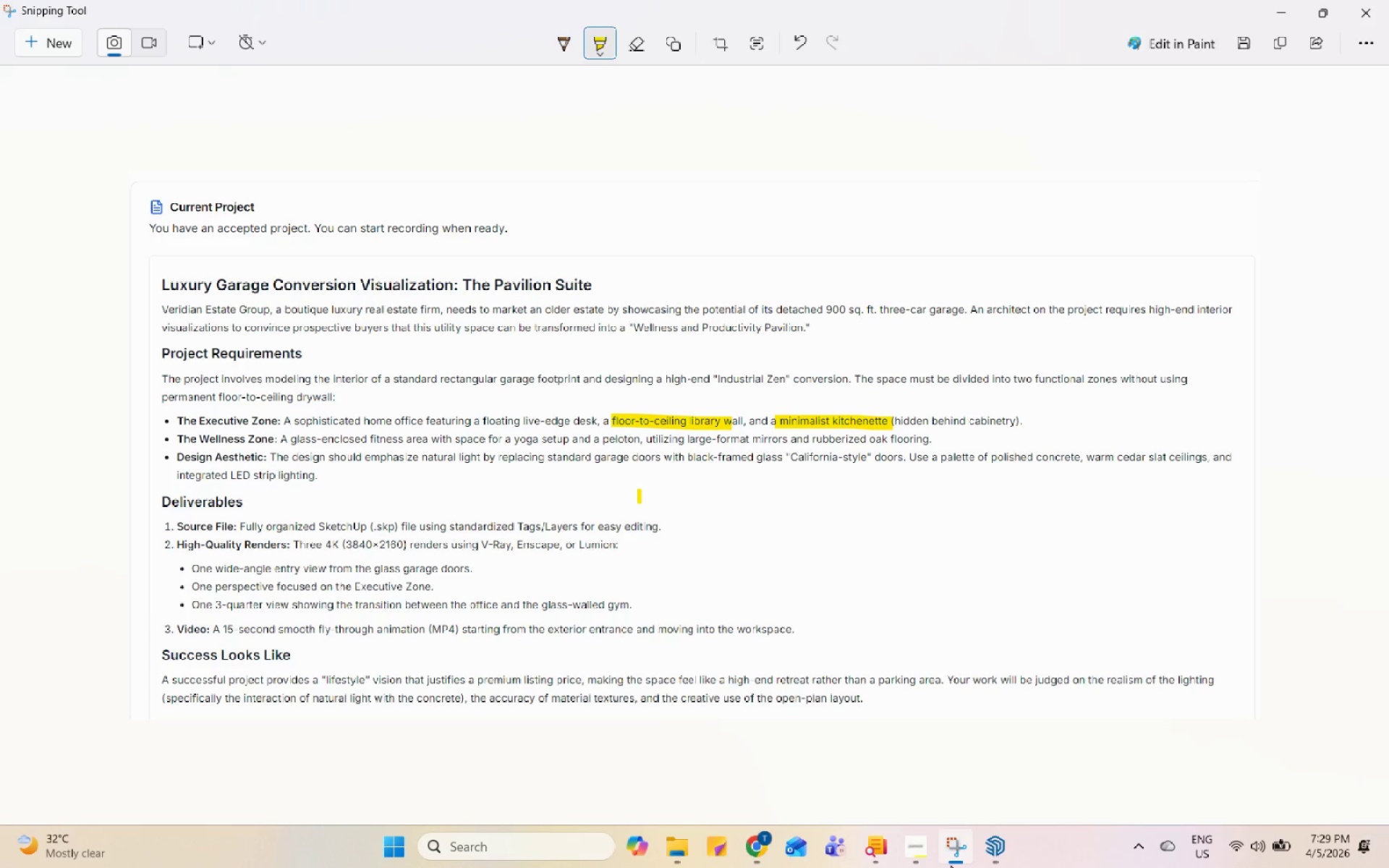 
left_click([951, 864])
 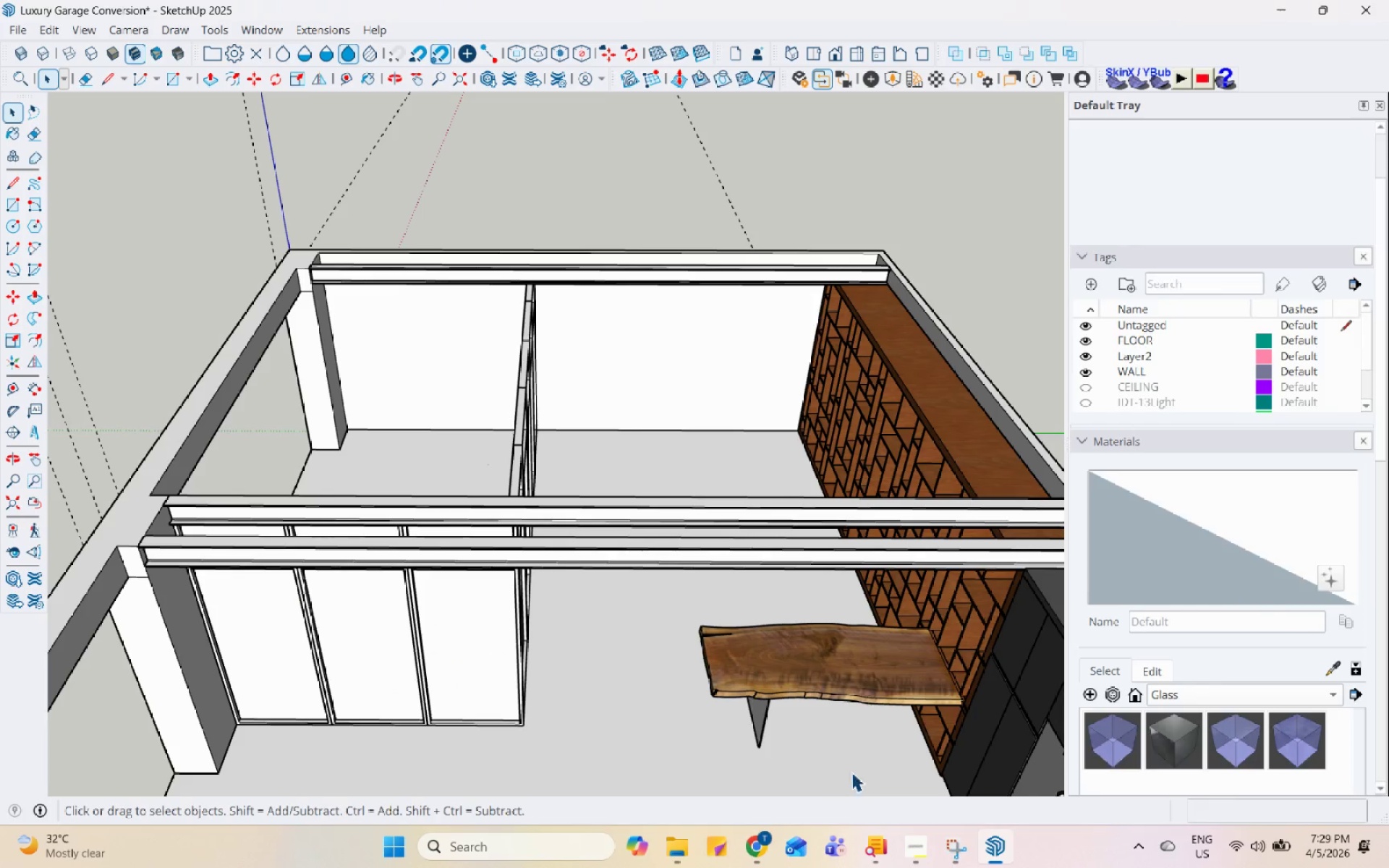 
scroll: coordinate [554, 550], scroll_direction: down, amount: 4.0
 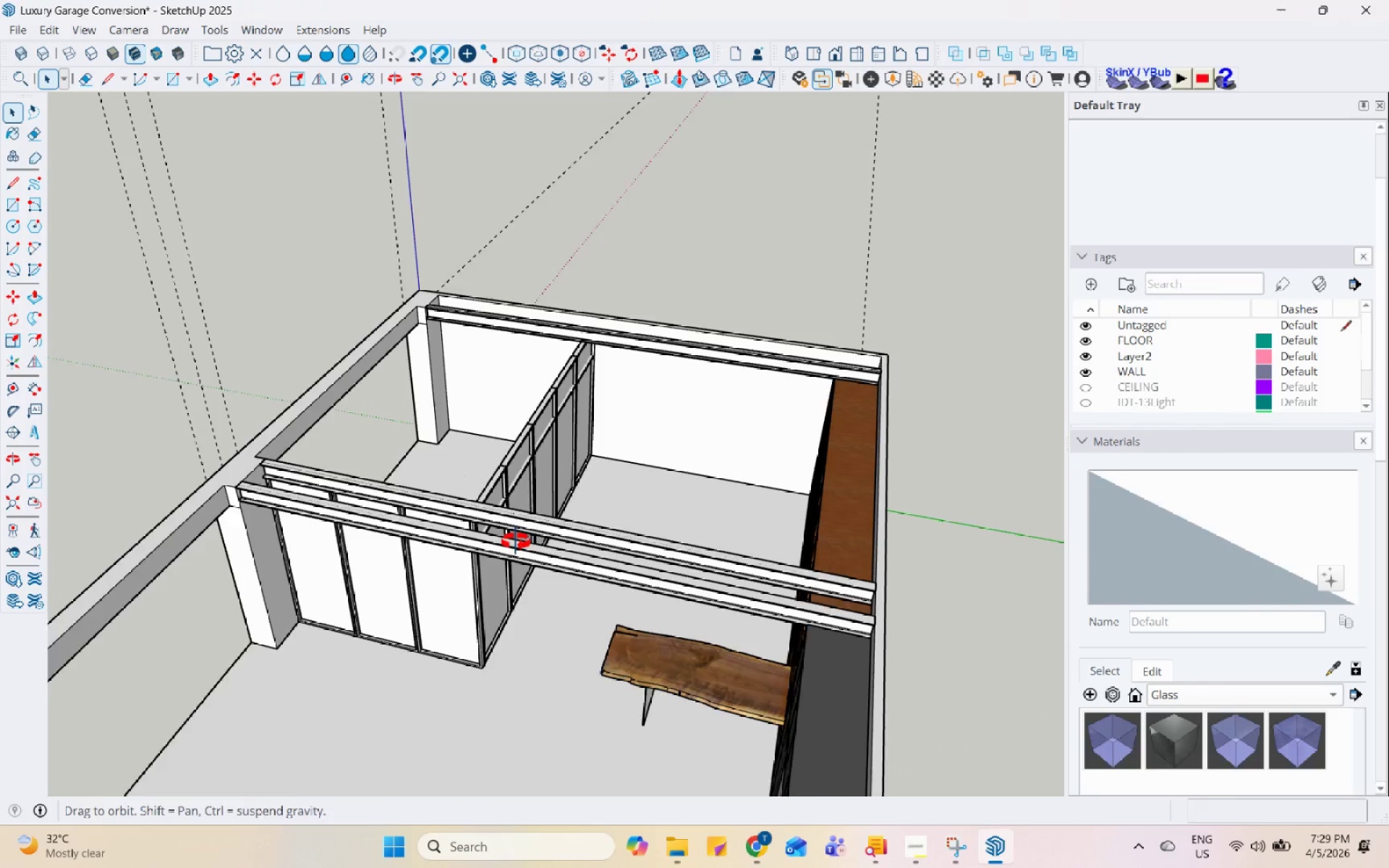 
scroll: coordinate [466, 408], scroll_direction: up, amount: 4.0
 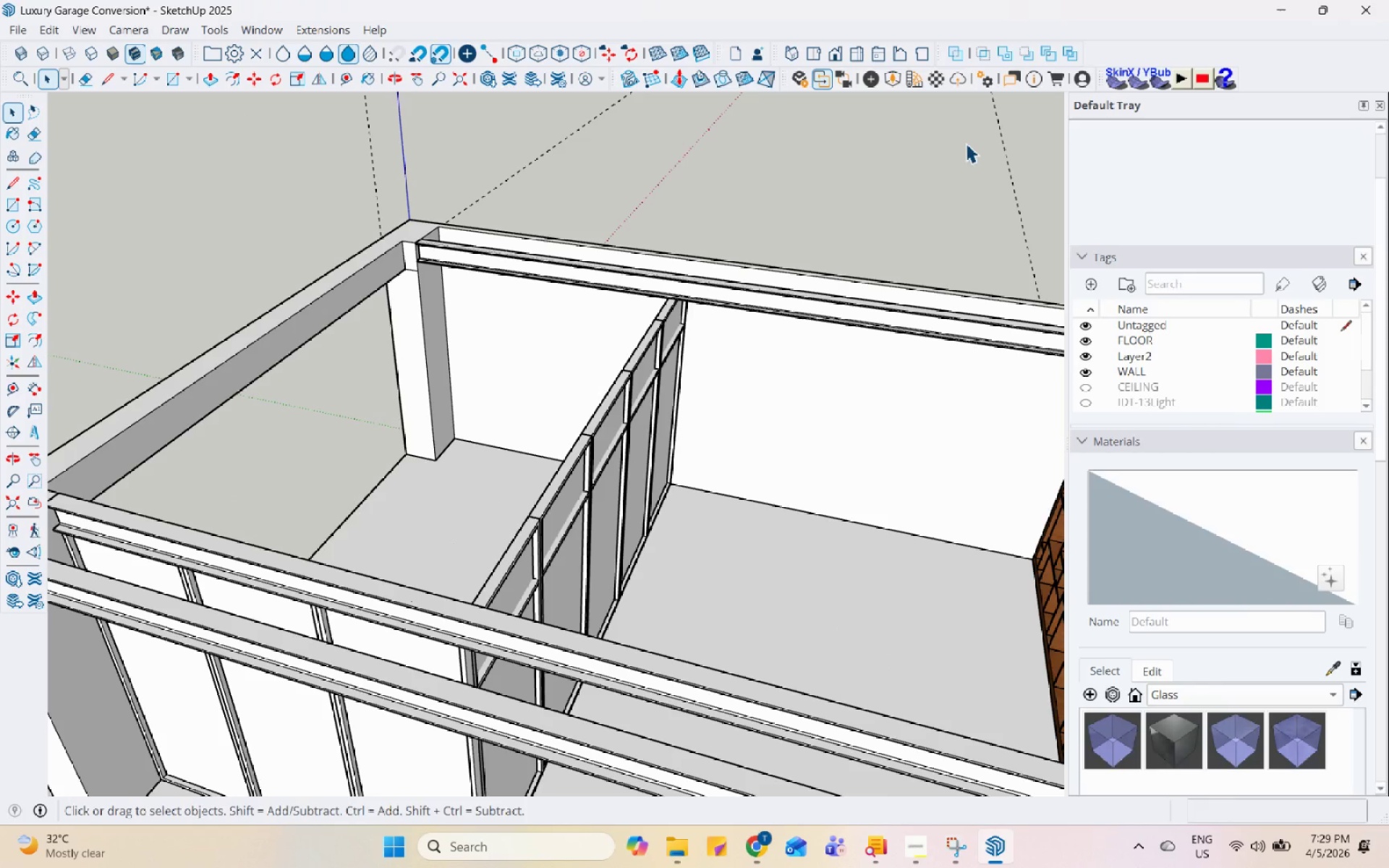 
left_click([894, 74])
 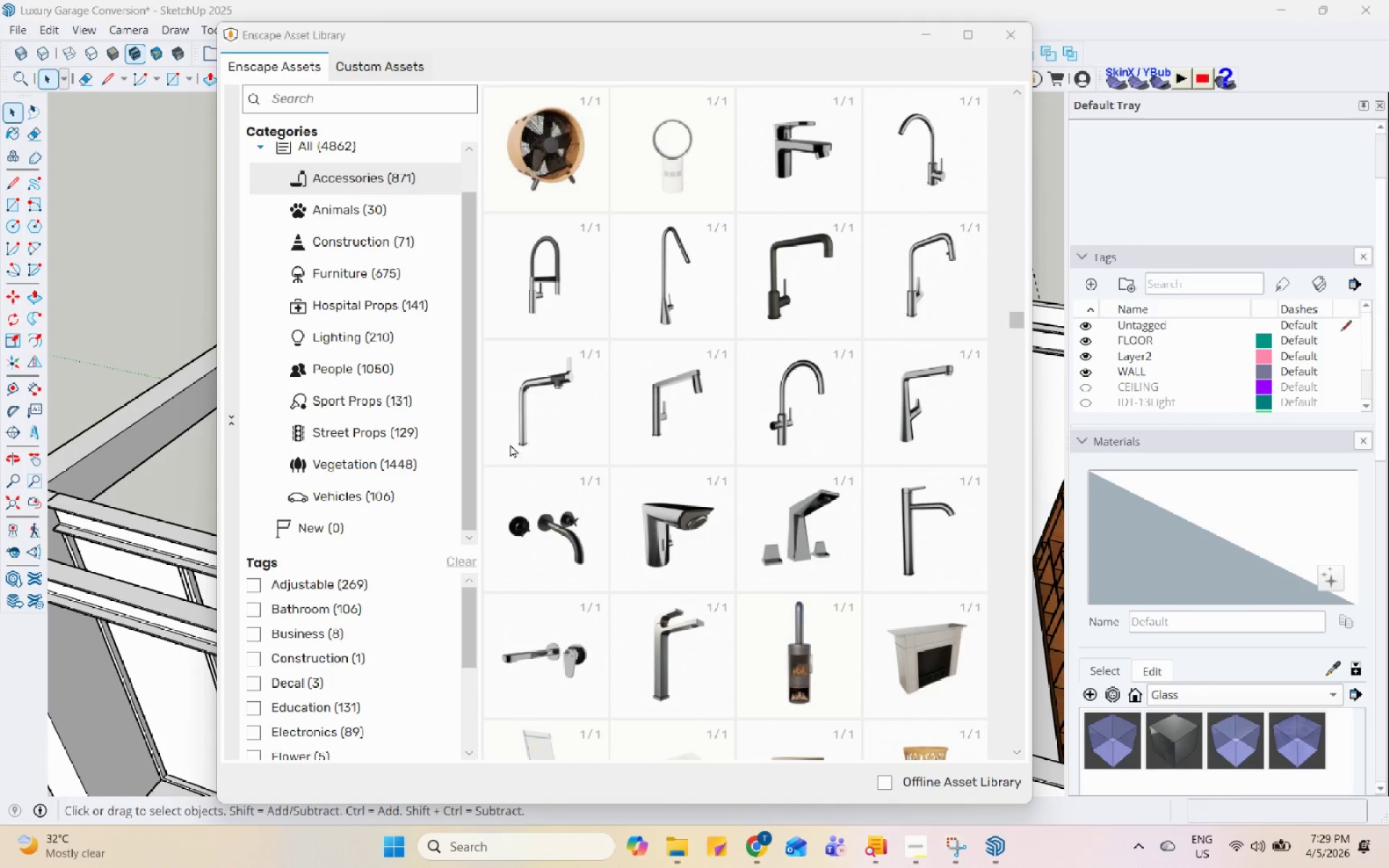 
scroll: coordinate [551, 400], scroll_direction: down, amount: 46.0
 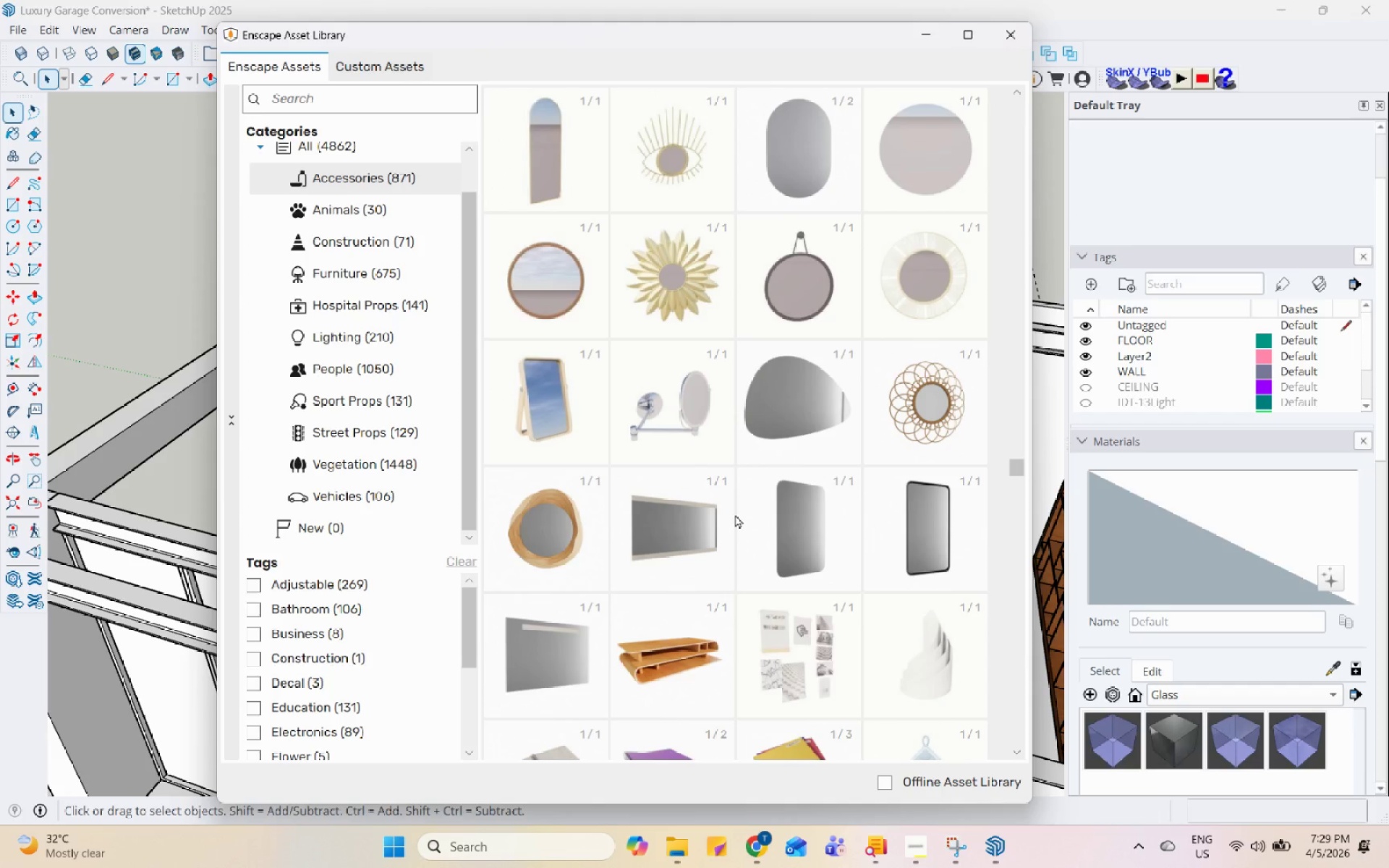 
scroll: coordinate [734, 514], scroll_direction: up, amount: 2.0
 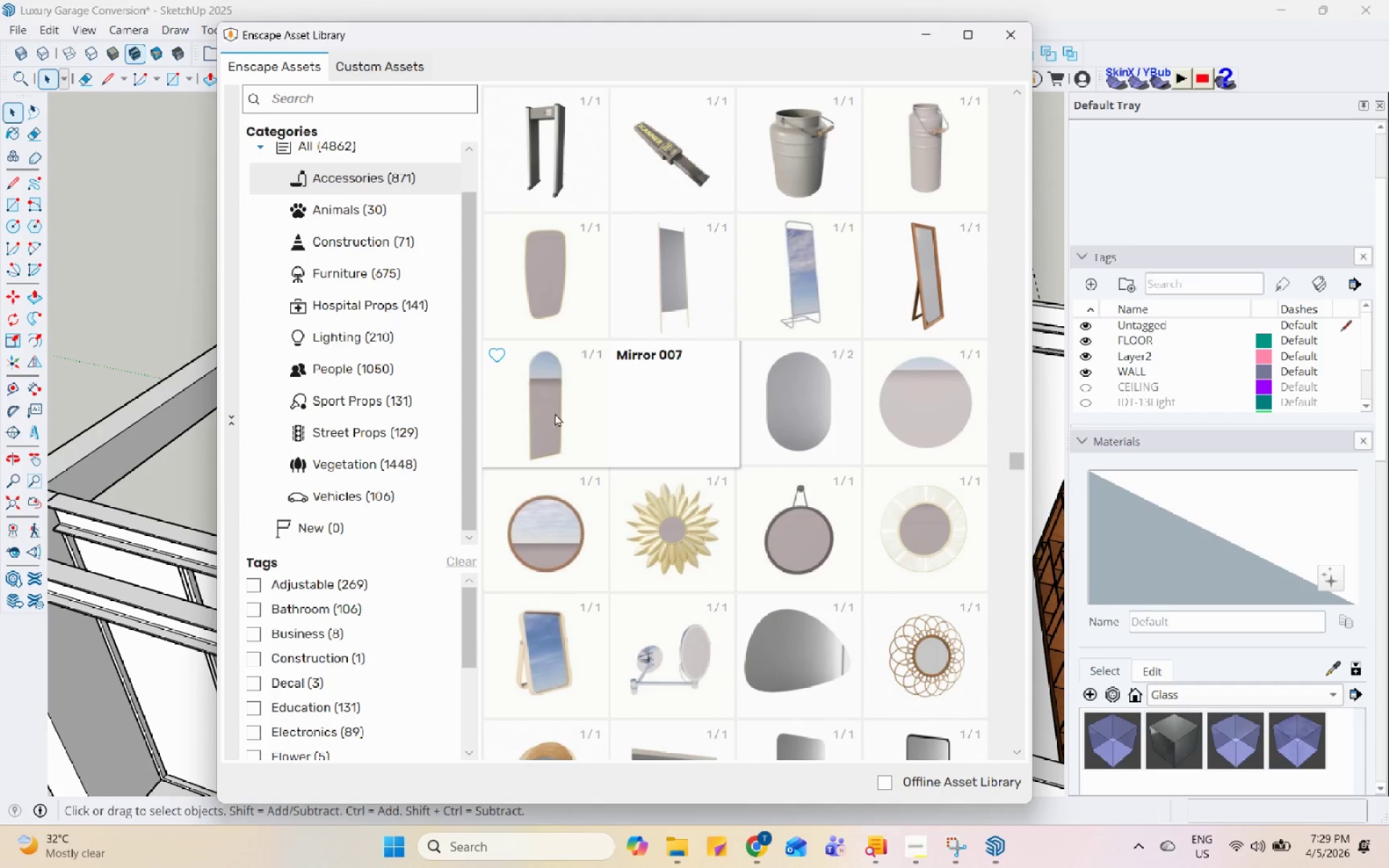 
double_click([564, 418])
 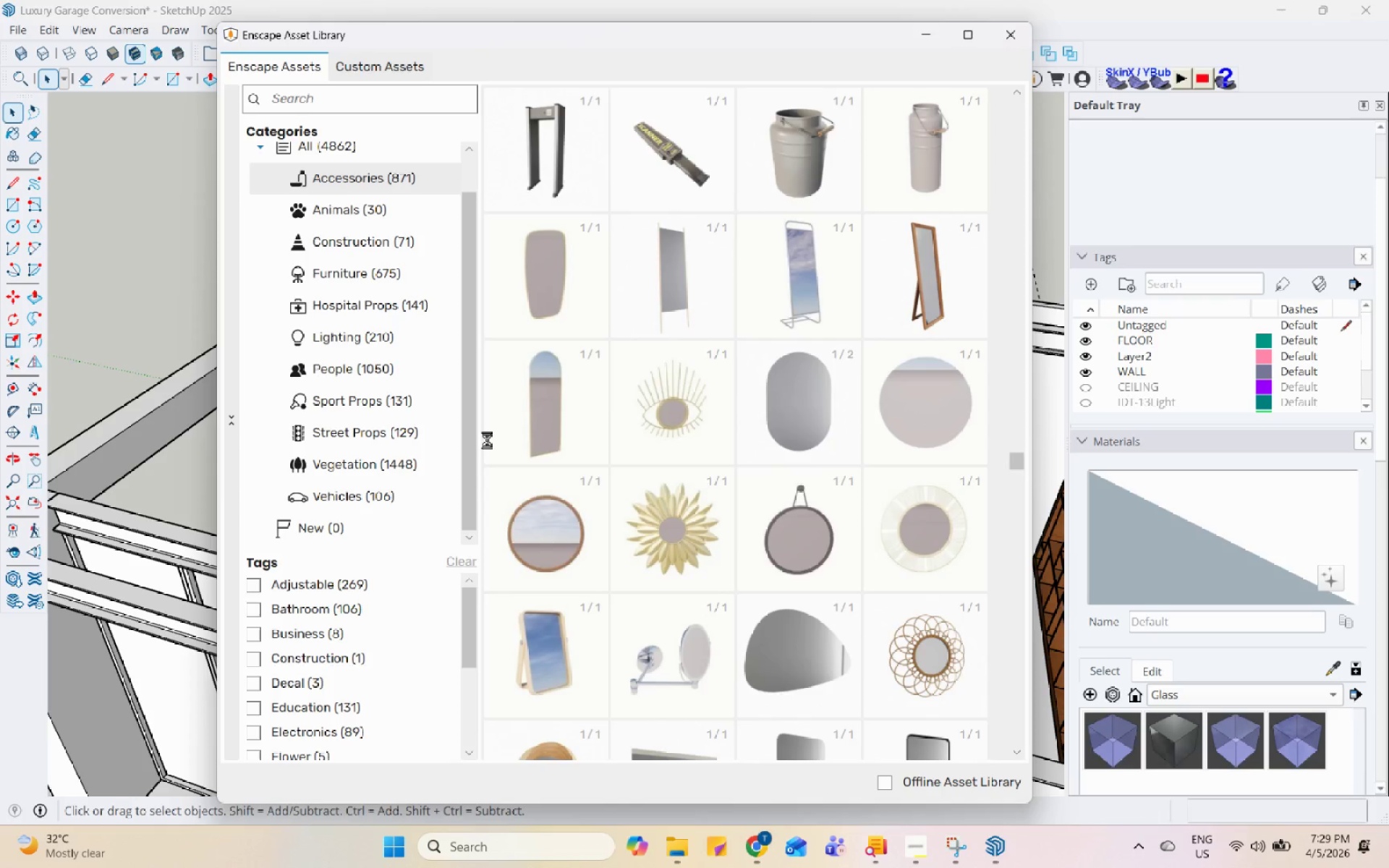 
scroll: coordinate [487, 440], scroll_direction: down, amount: 4.0
 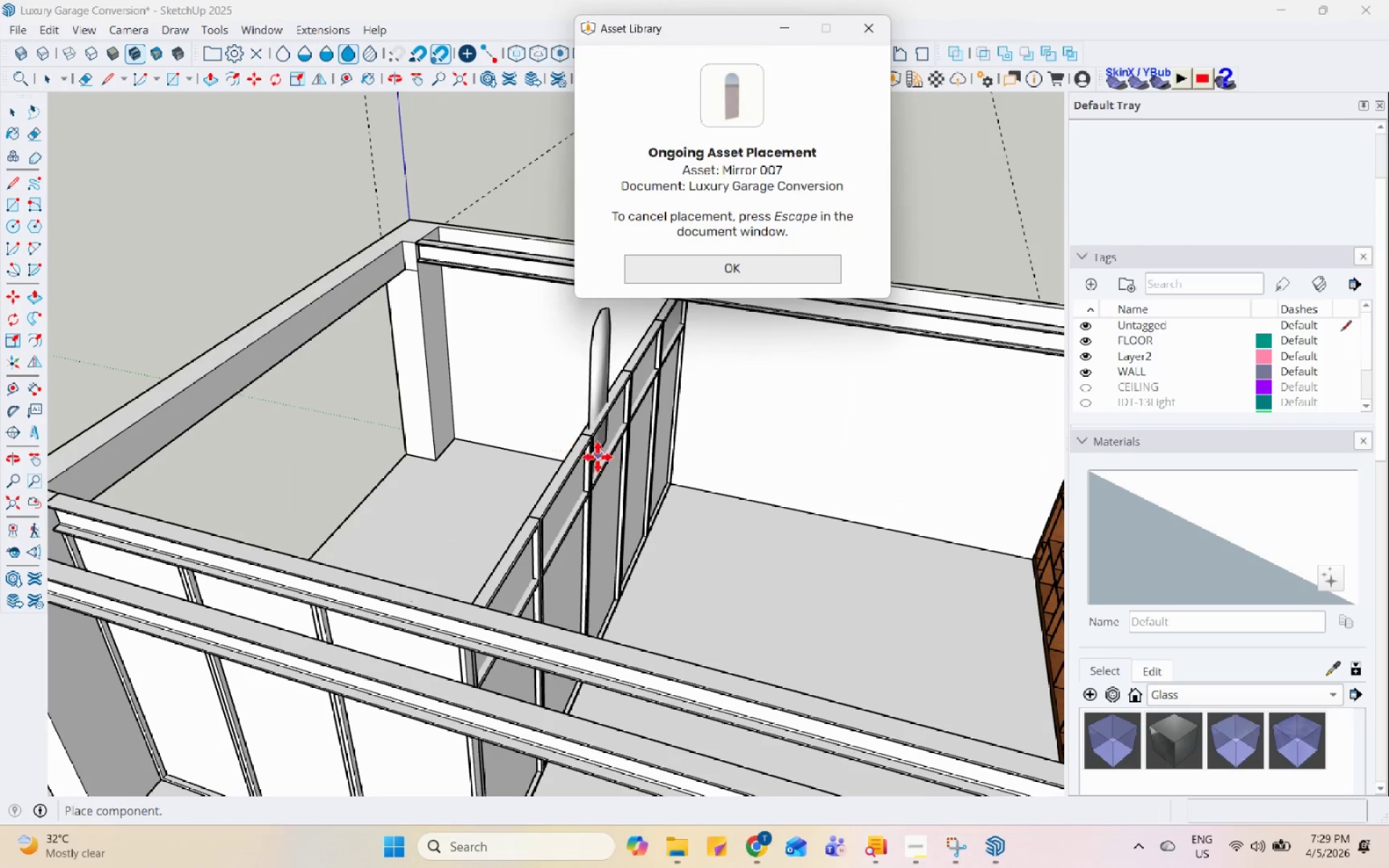 
scroll: coordinate [487, 440], scroll_direction: up, amount: 3.0
 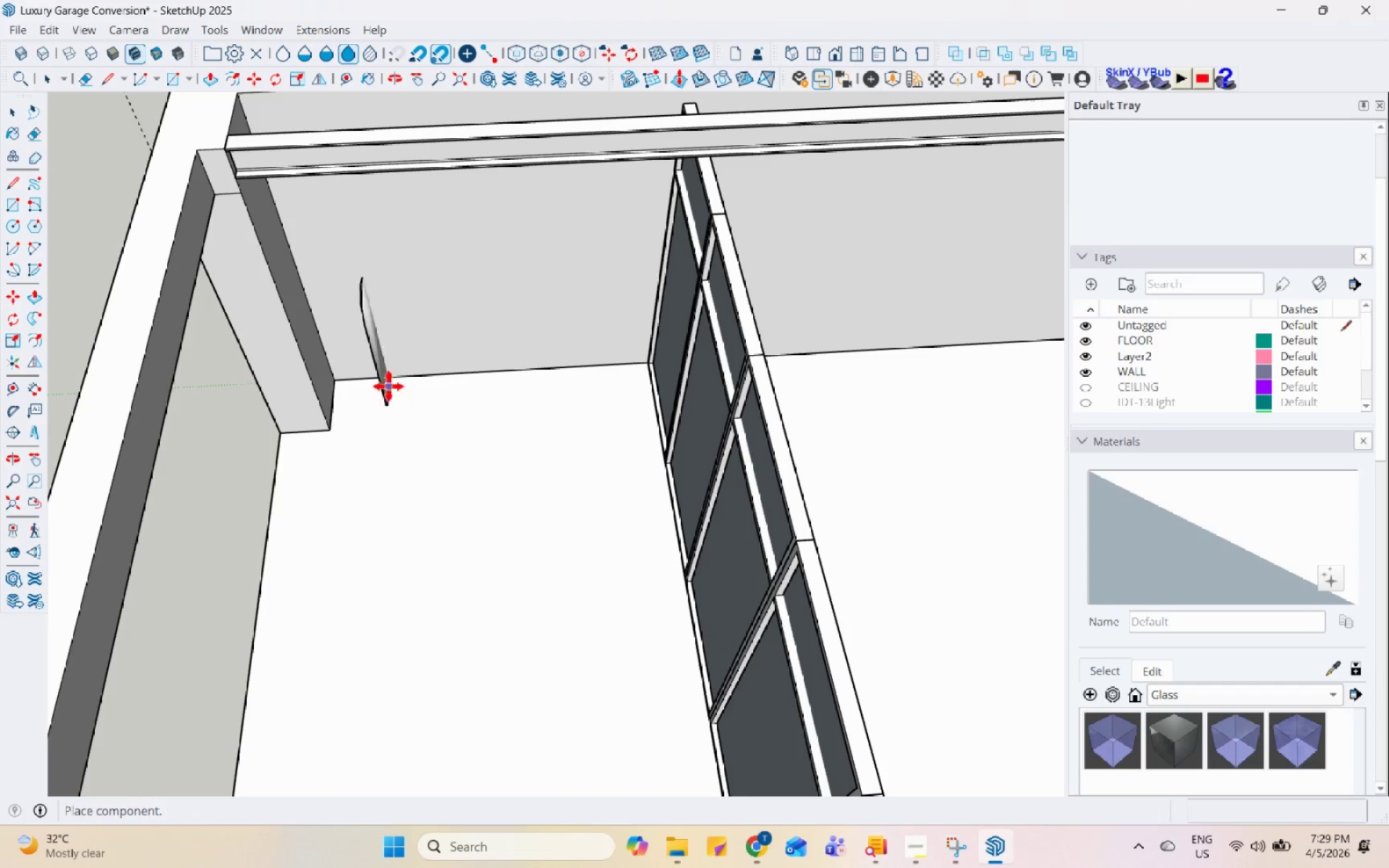 
scroll: coordinate [443, 428], scroll_direction: down, amount: 3.0
 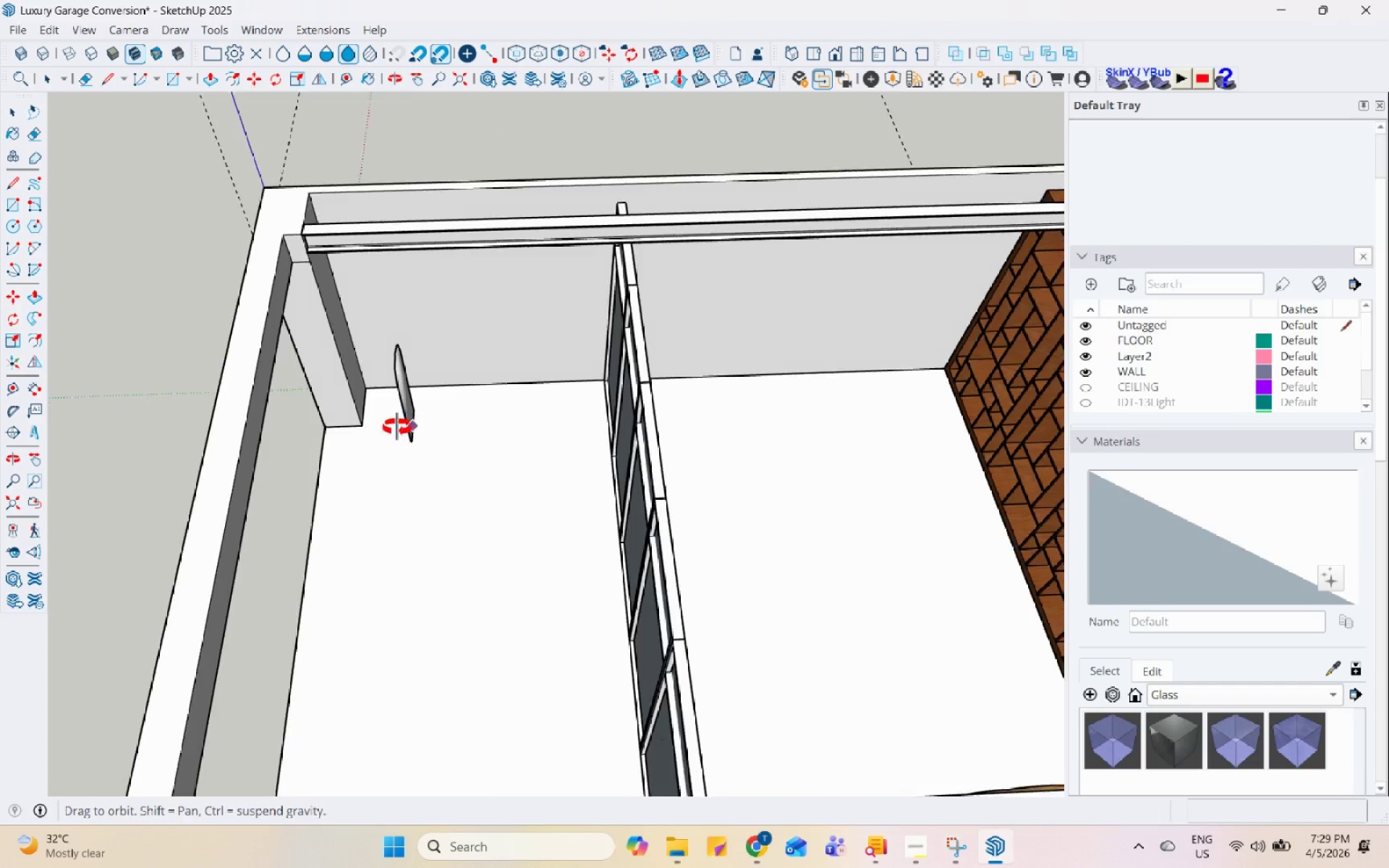 
scroll: coordinate [454, 383], scroll_direction: up, amount: 4.0
 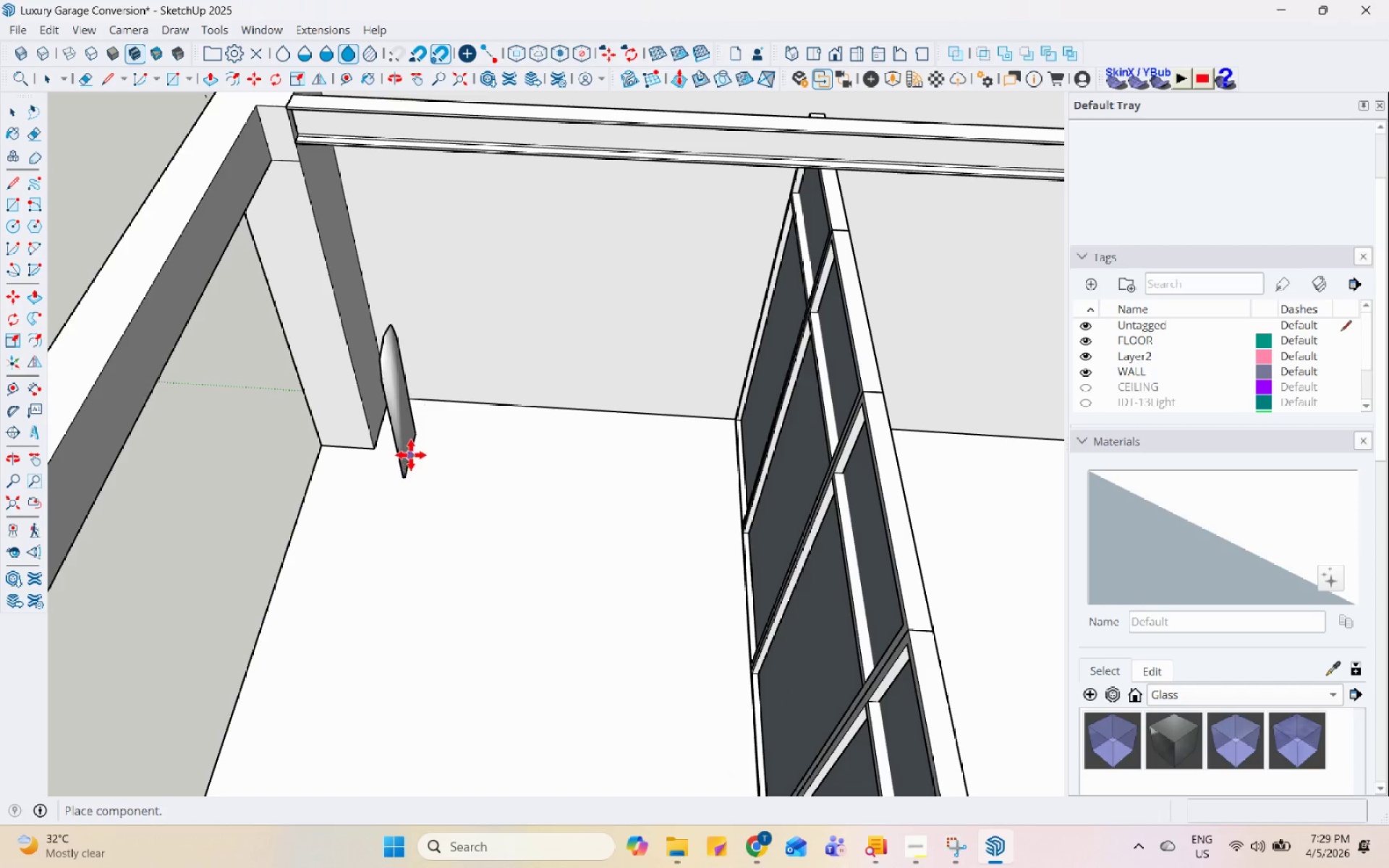 
left_click([415, 452])
 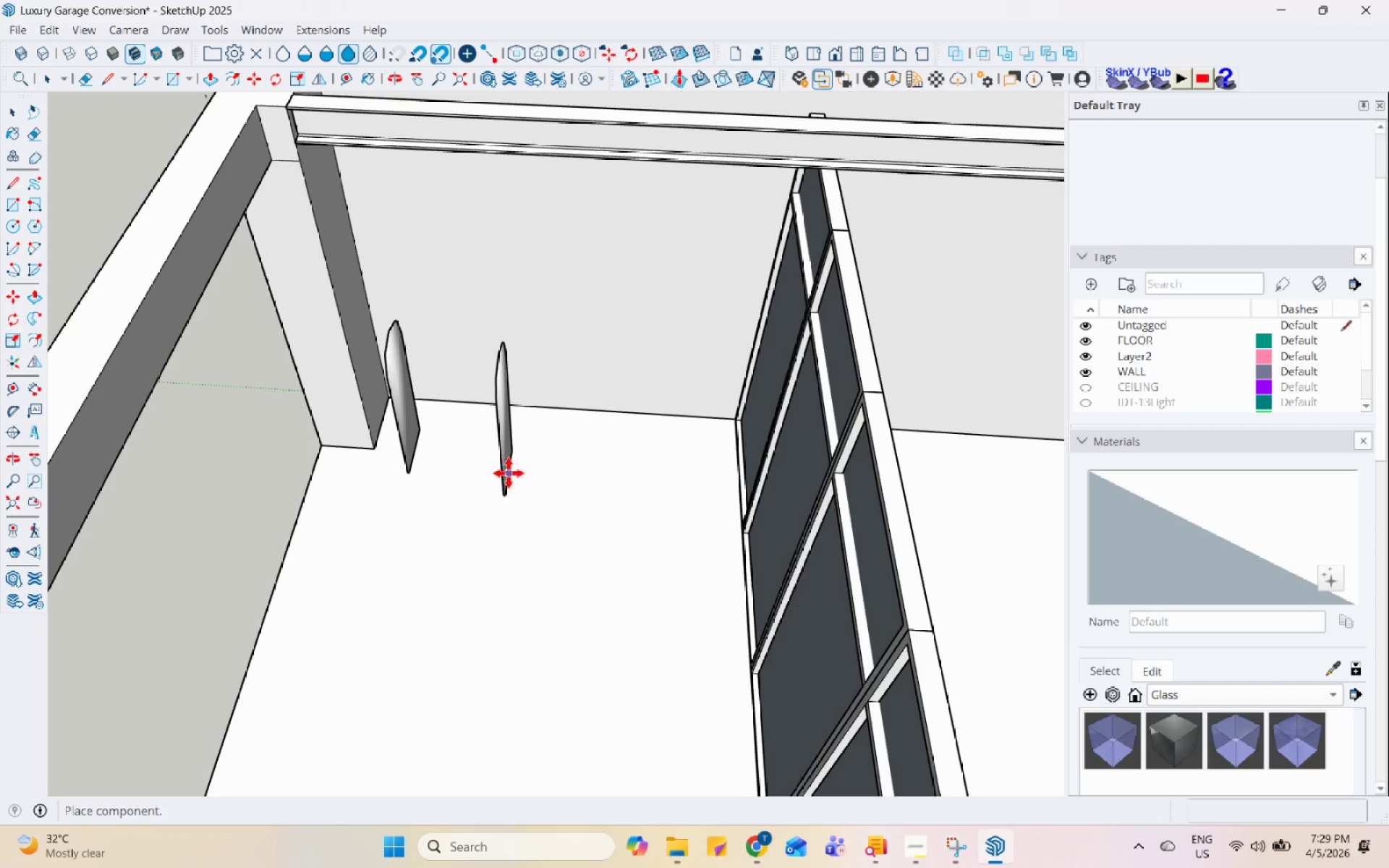 
key(Escape)
 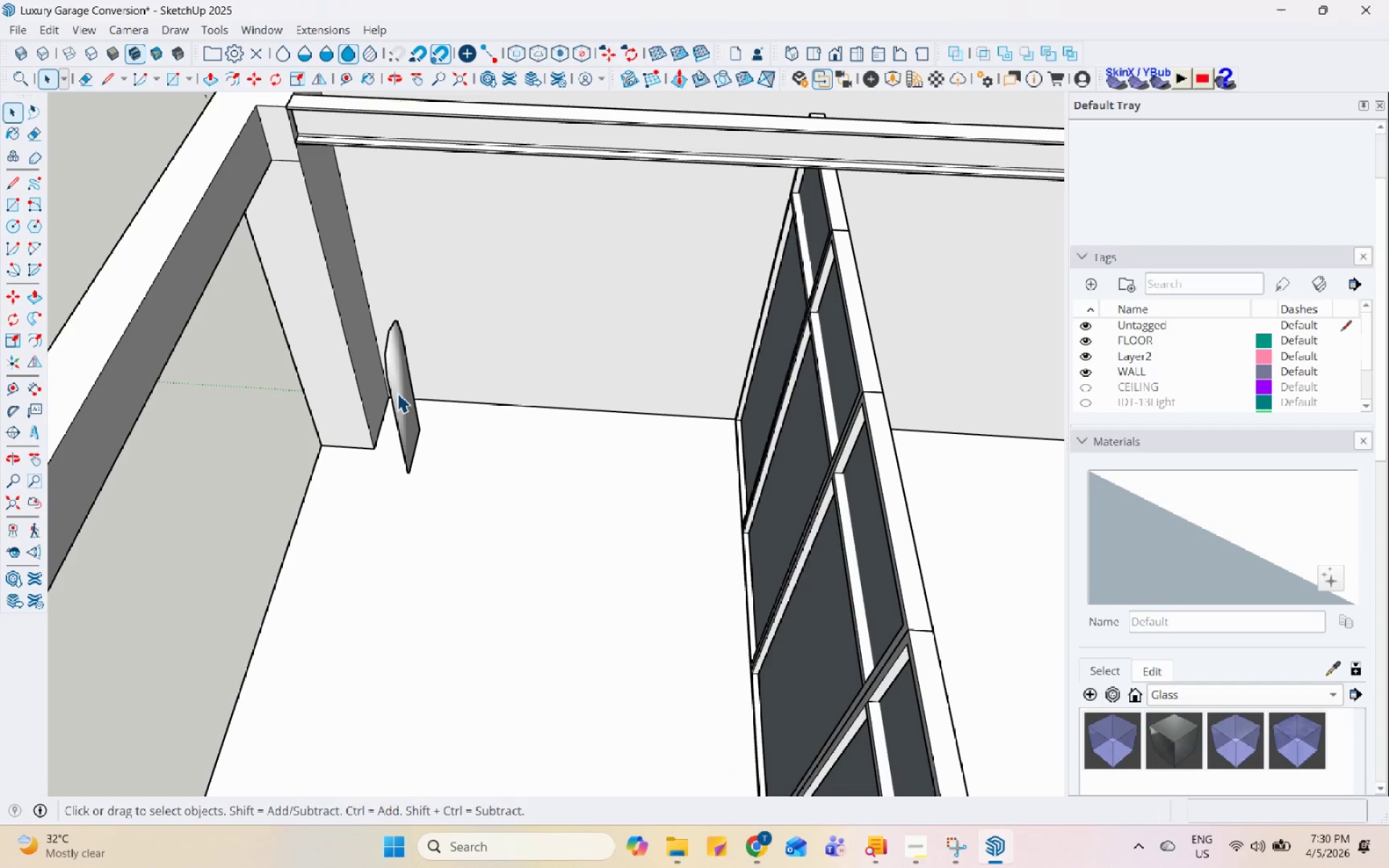 
left_click([397, 393])
 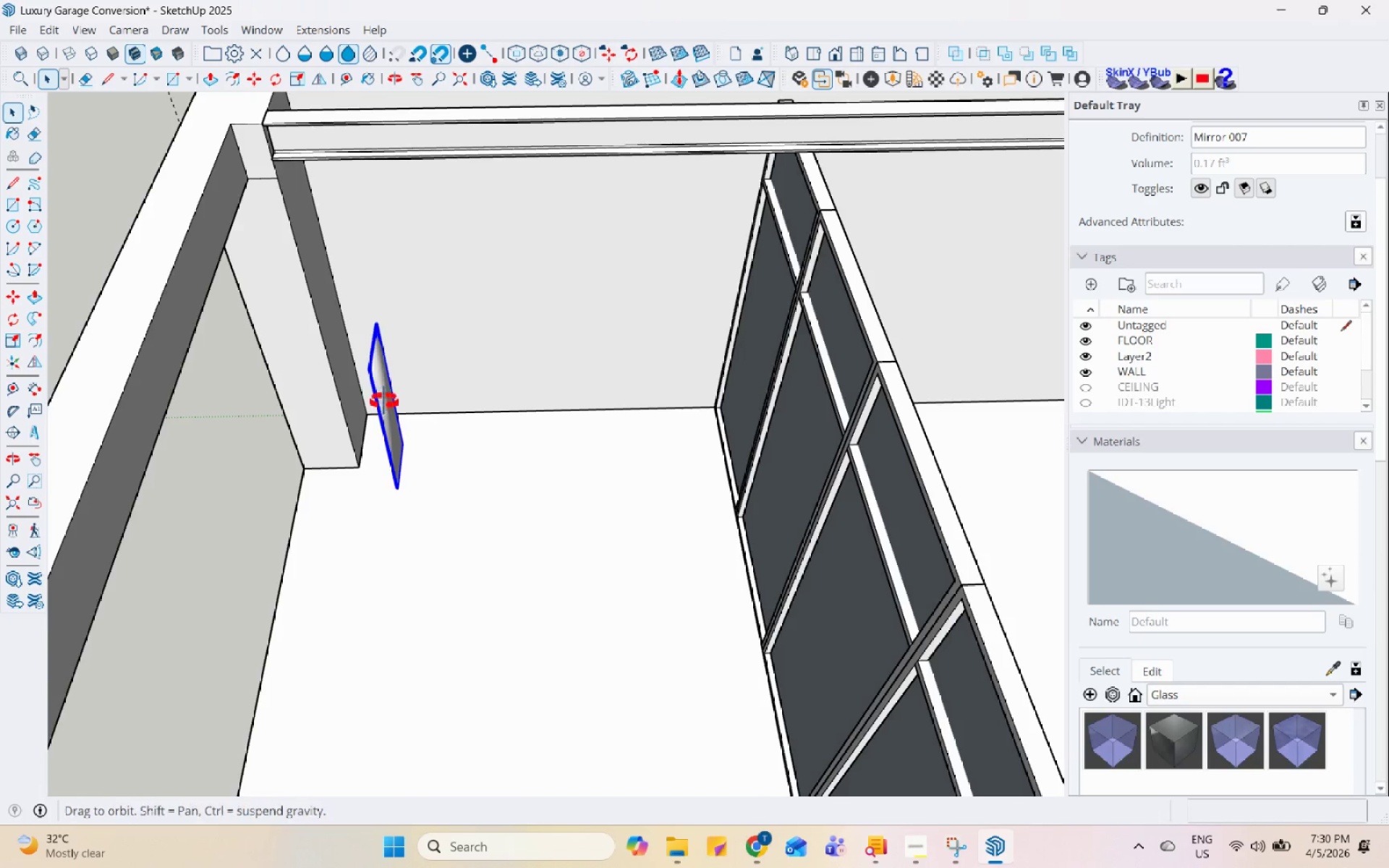 
scroll: coordinate [572, 412], scroll_direction: down, amount: 17.0
 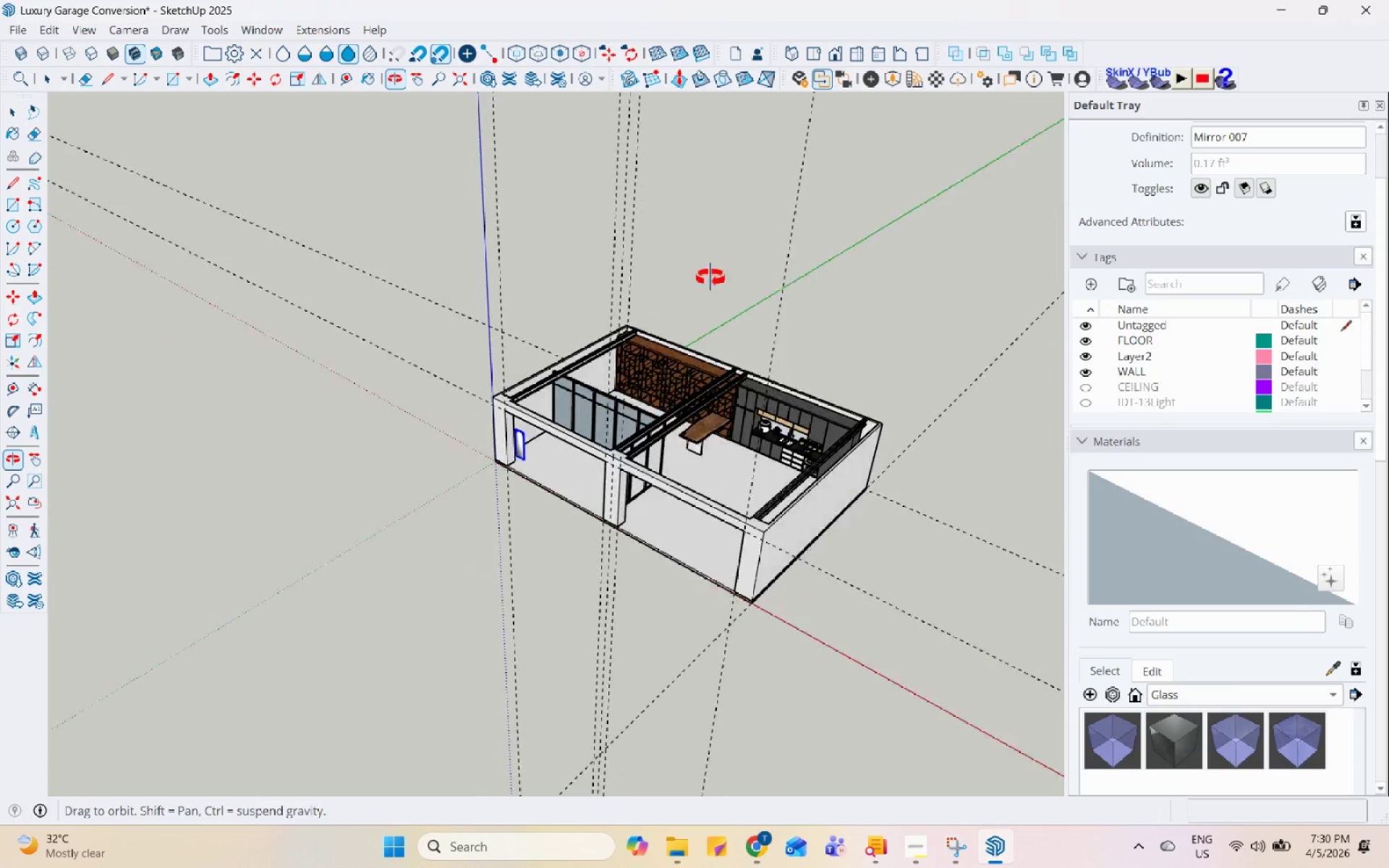 
scroll: coordinate [543, 400], scroll_direction: up, amount: 5.0
 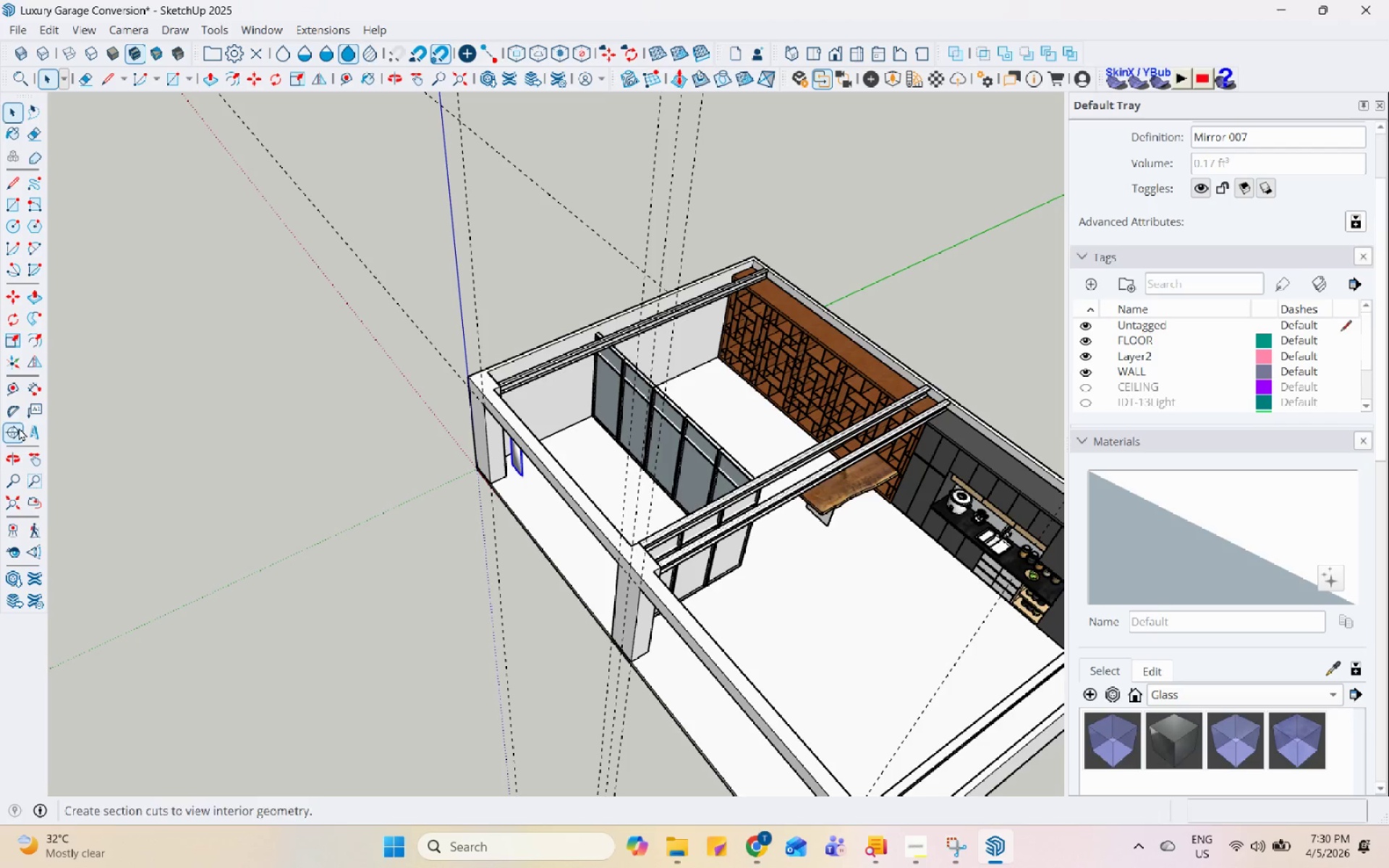 
left_click([13, 318])
 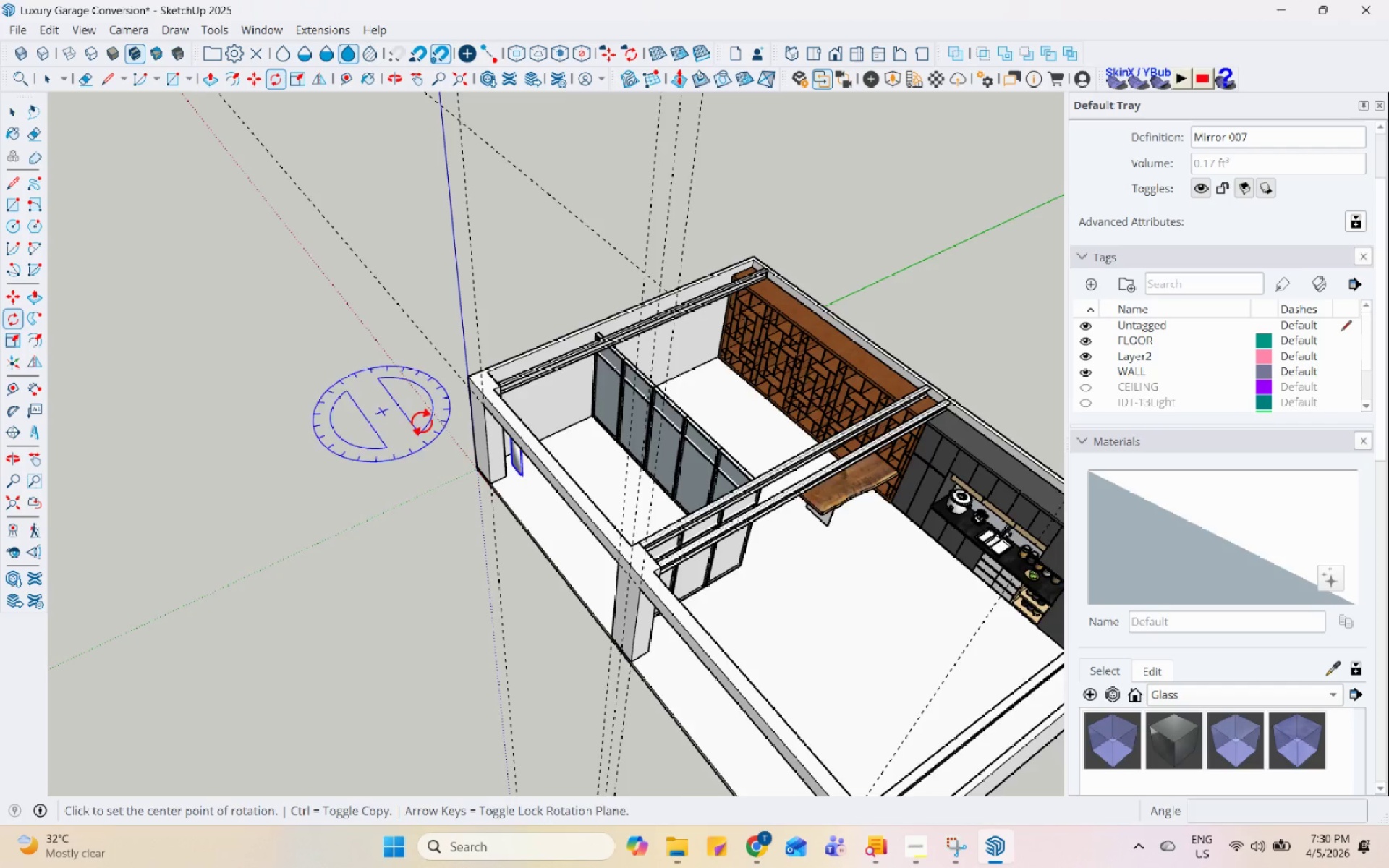 
left_click([545, 542])
 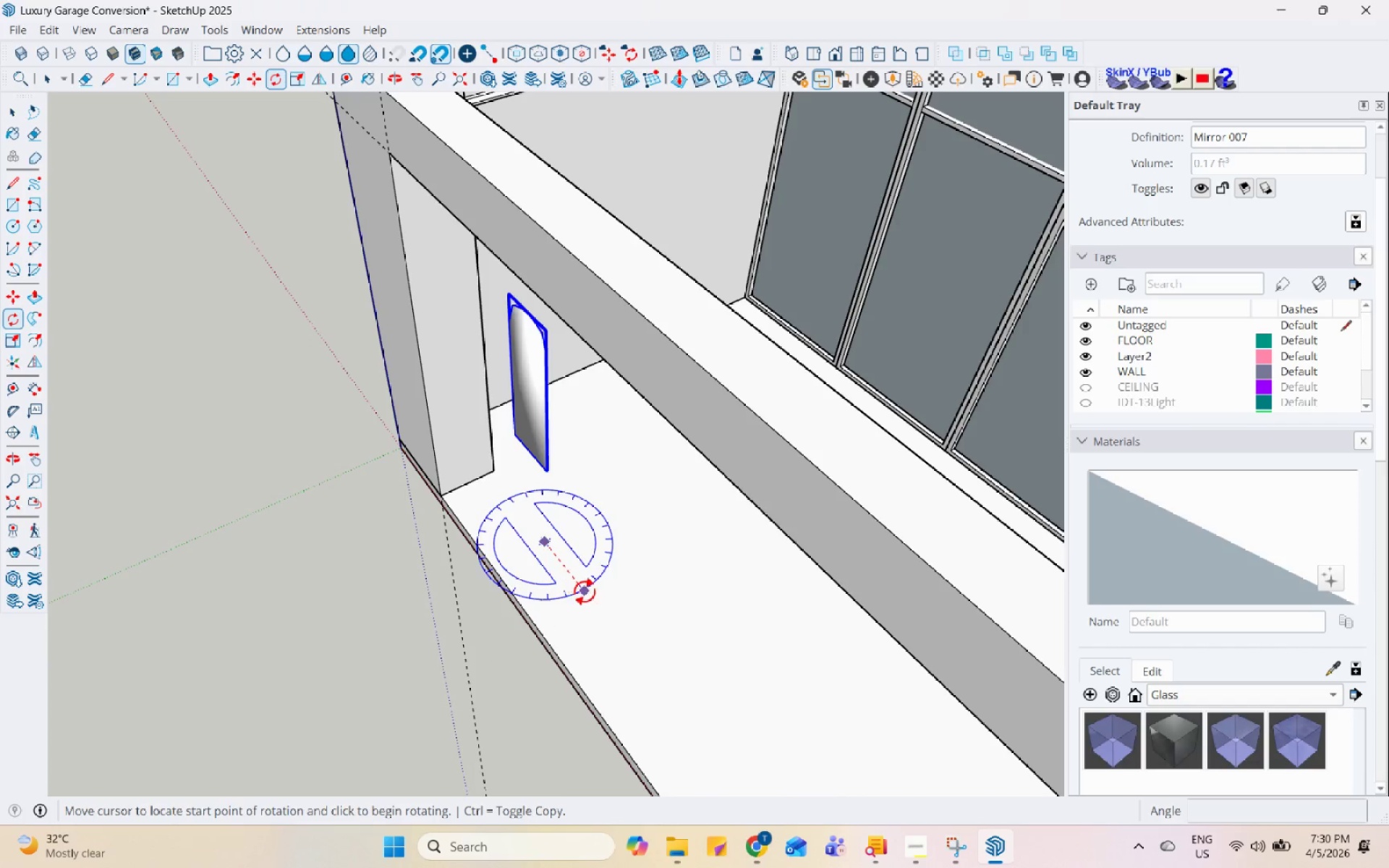 
scroll: coordinate [545, 542], scroll_direction: up, amount: 12.0
 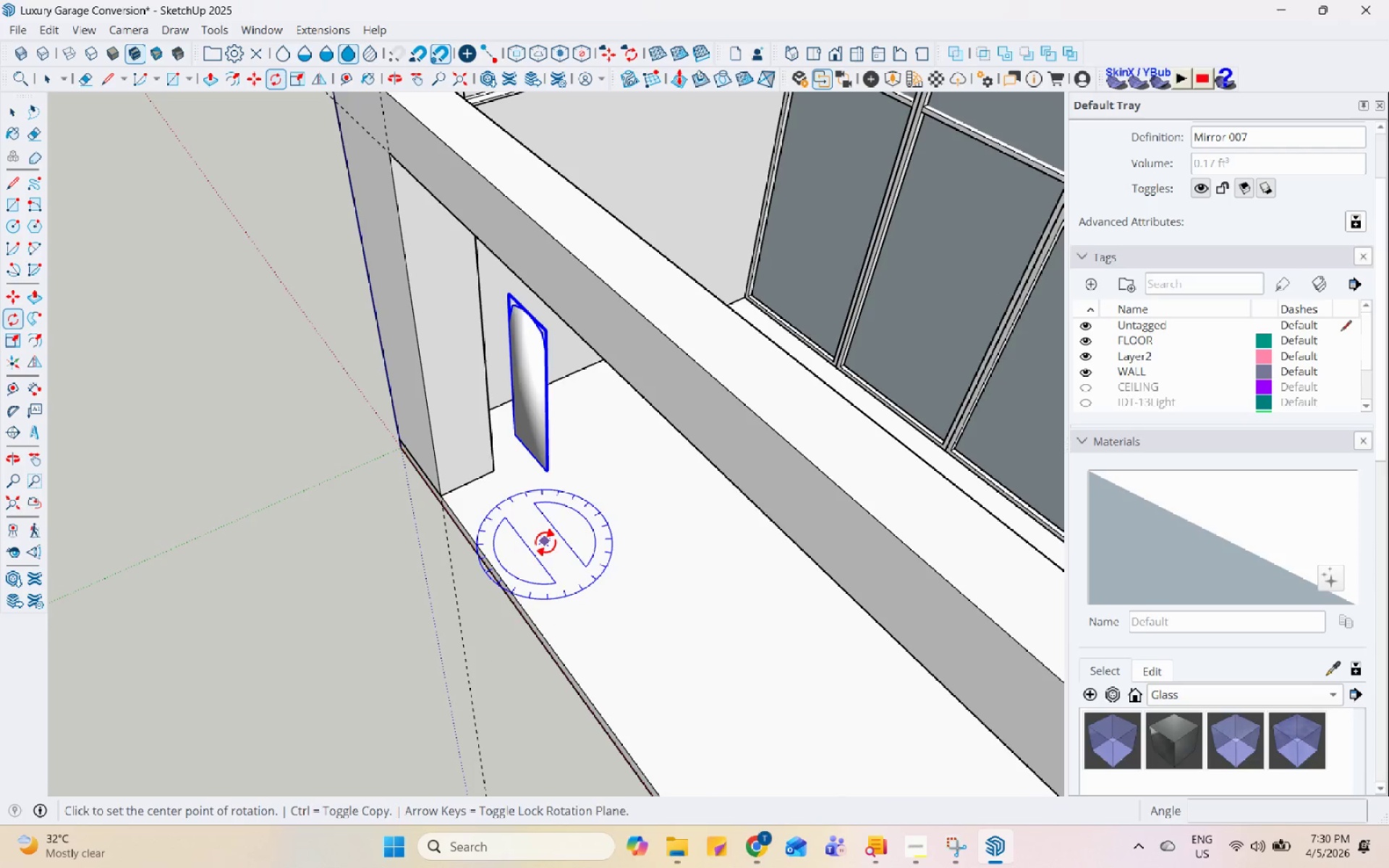 
left_click([585, 592])
 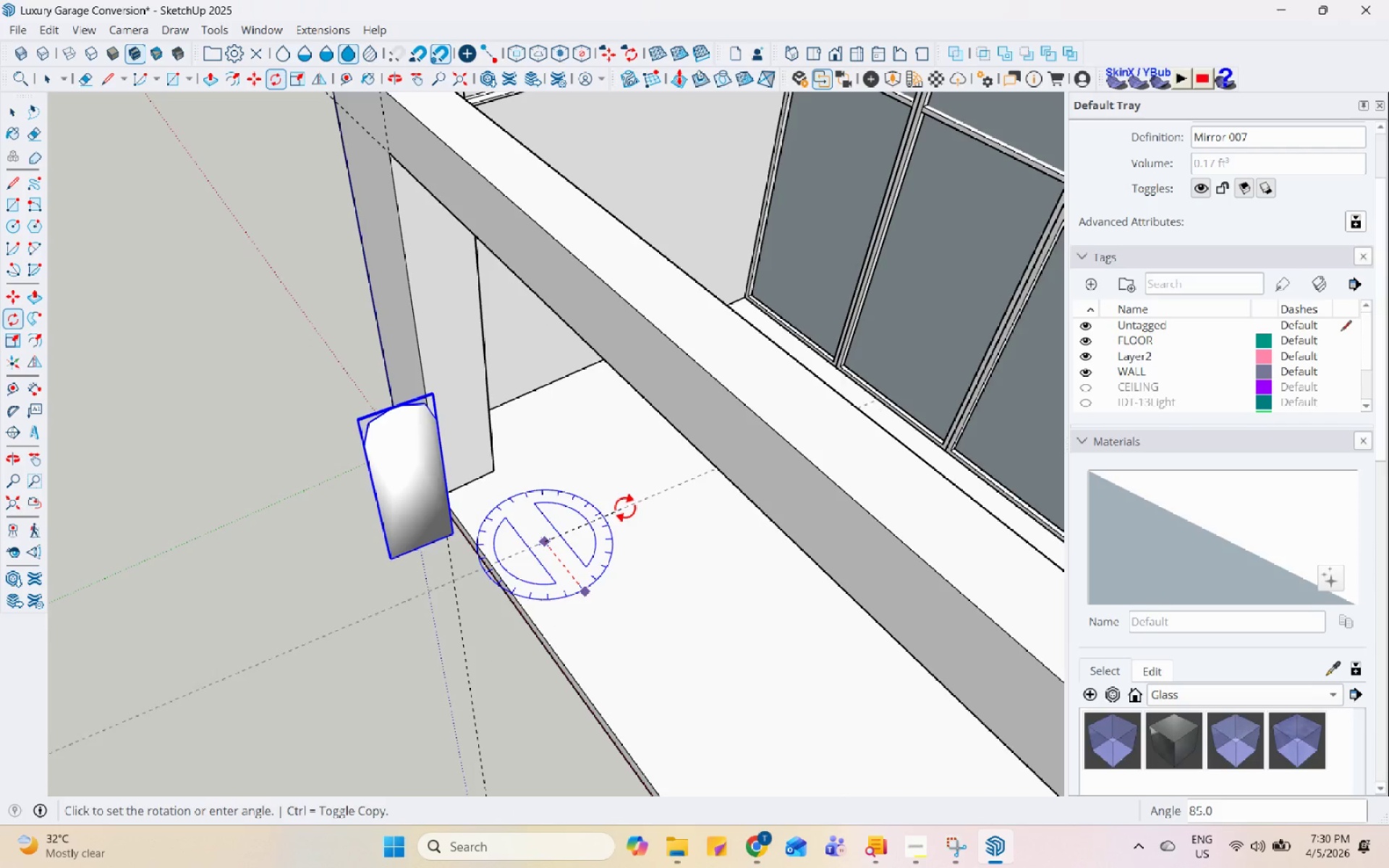 
left_click([624, 503])
 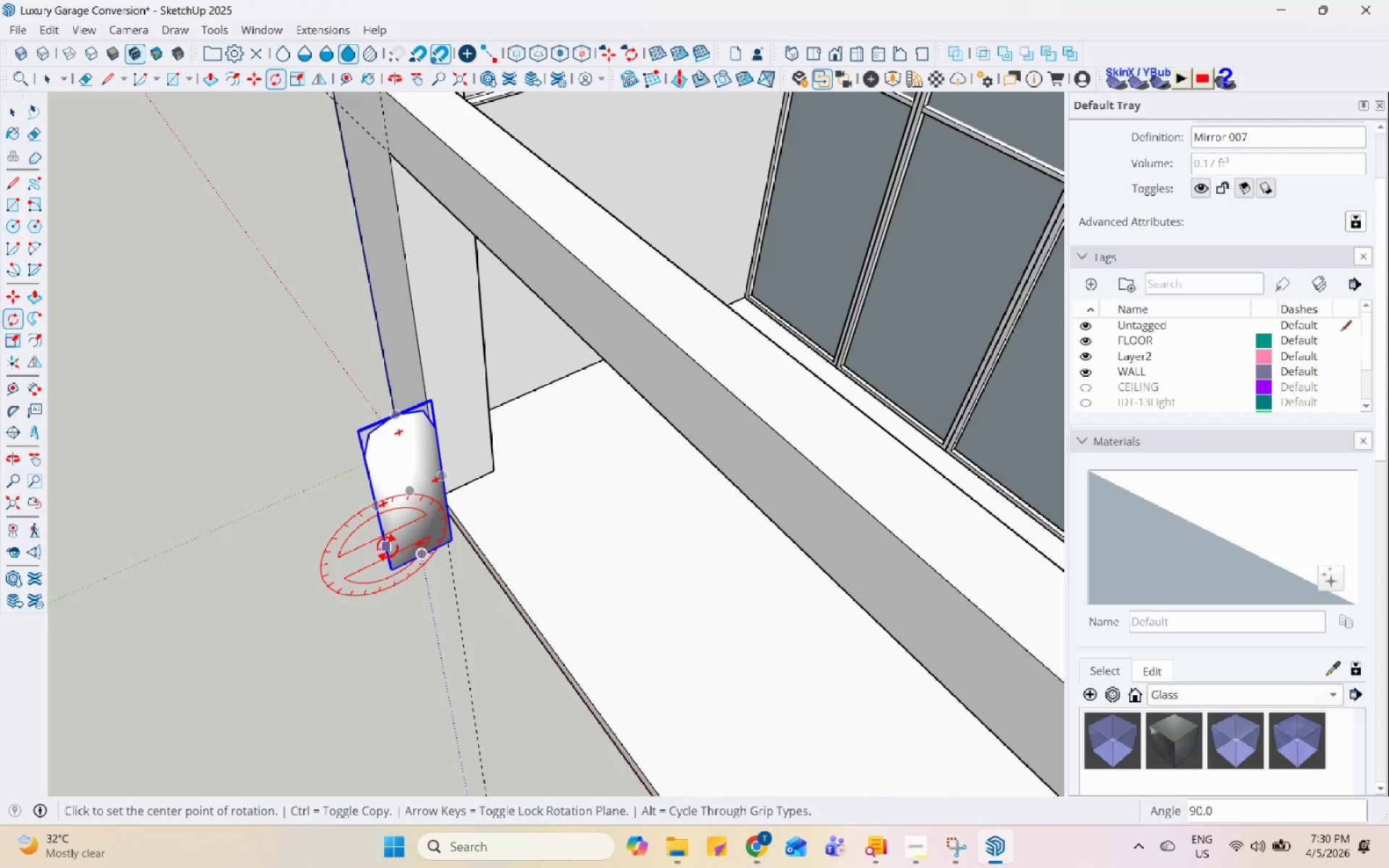 
scroll: coordinate [436, 572], scroll_direction: up, amount: 20.0
 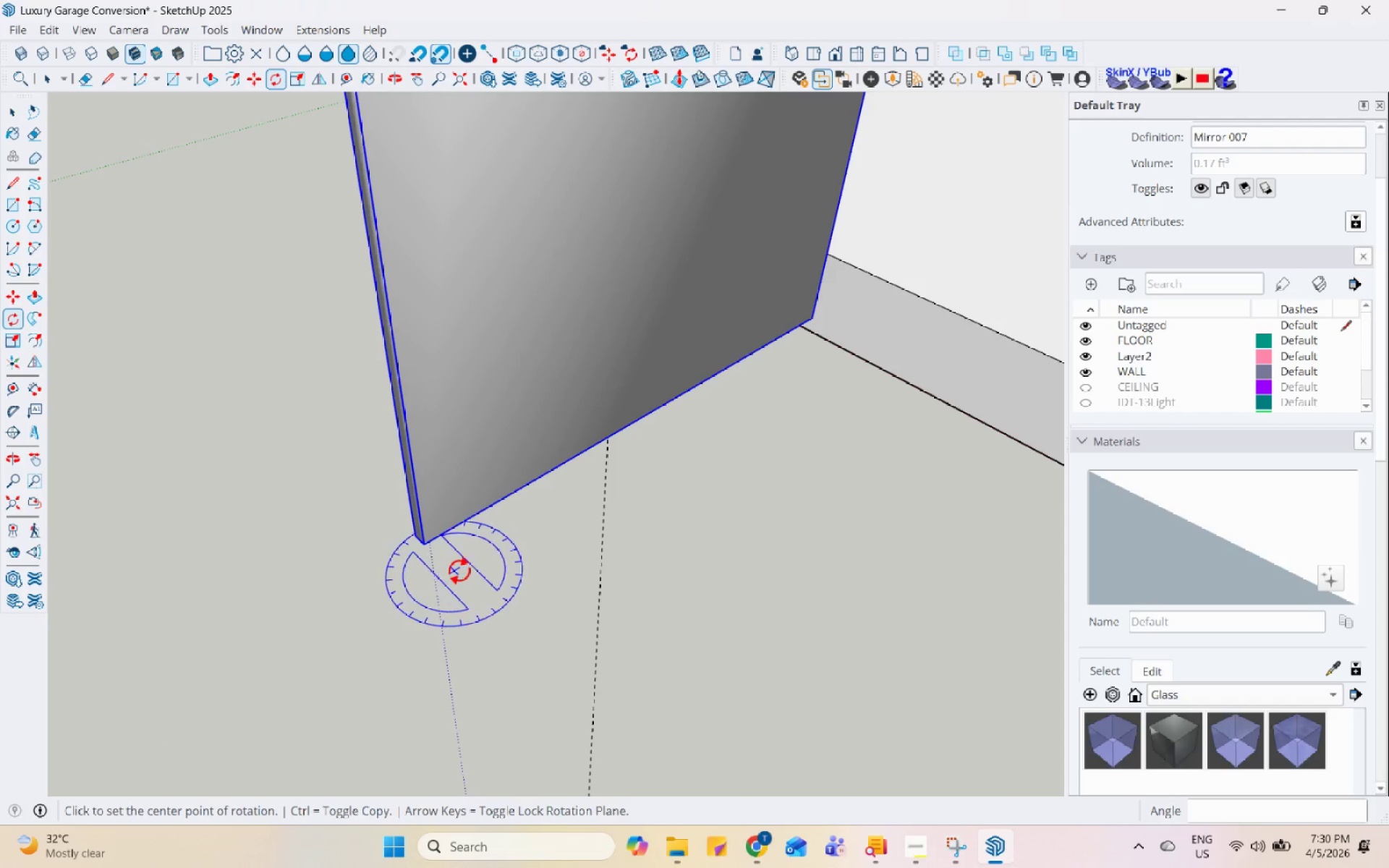 
key(M)
 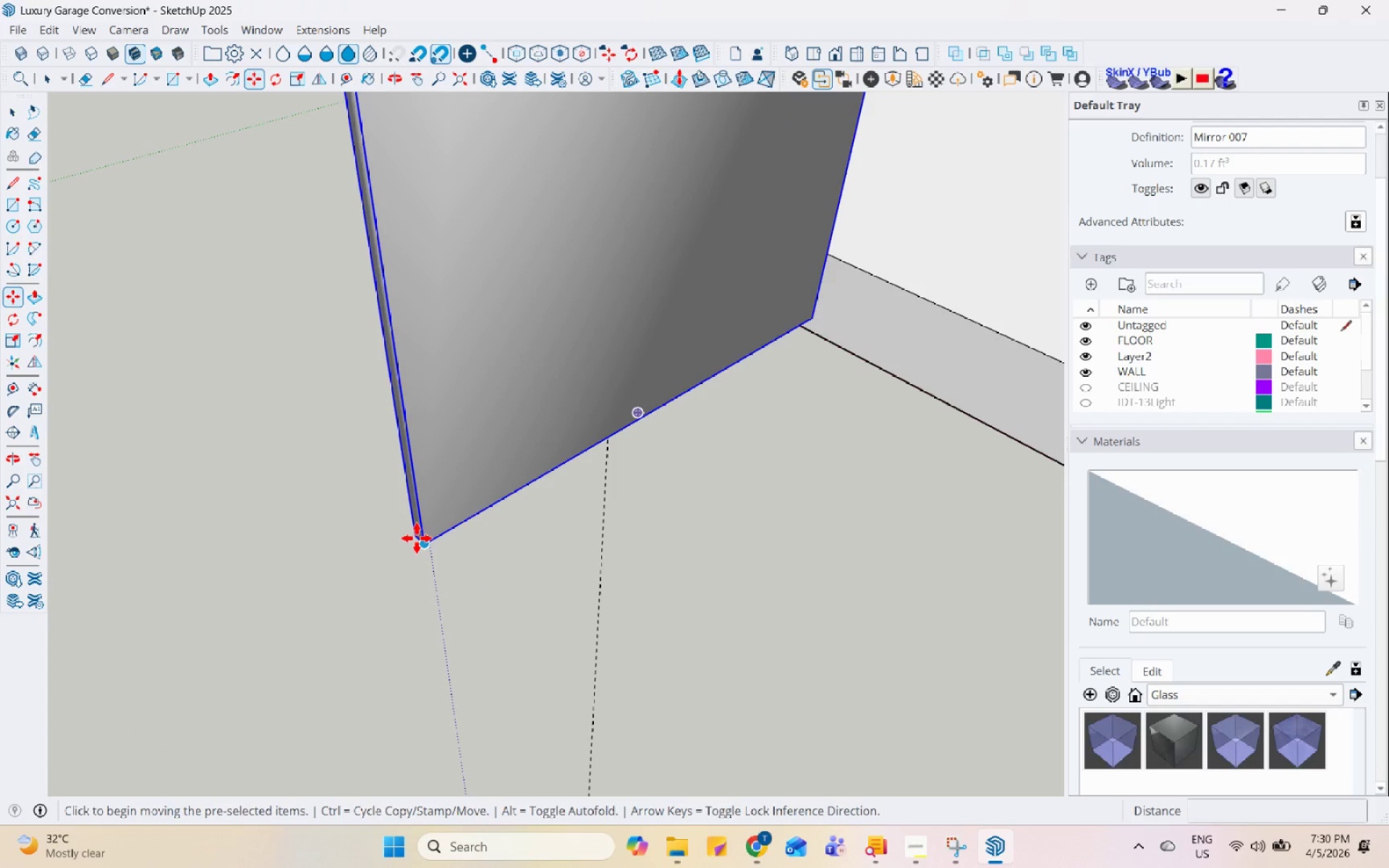 
left_click([416, 538])
 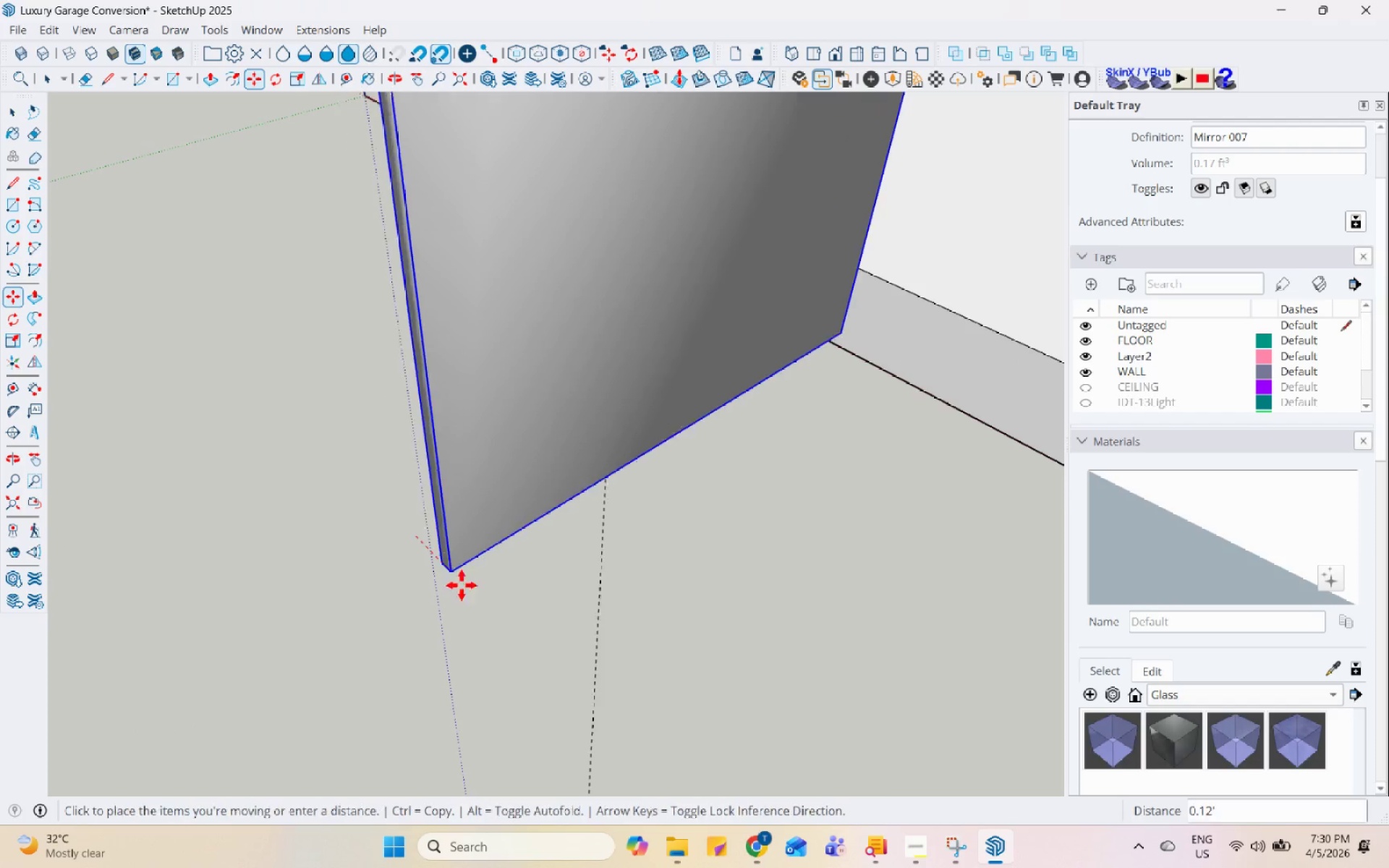 
scroll: coordinate [362, 707], scroll_direction: down, amount: 26.0
 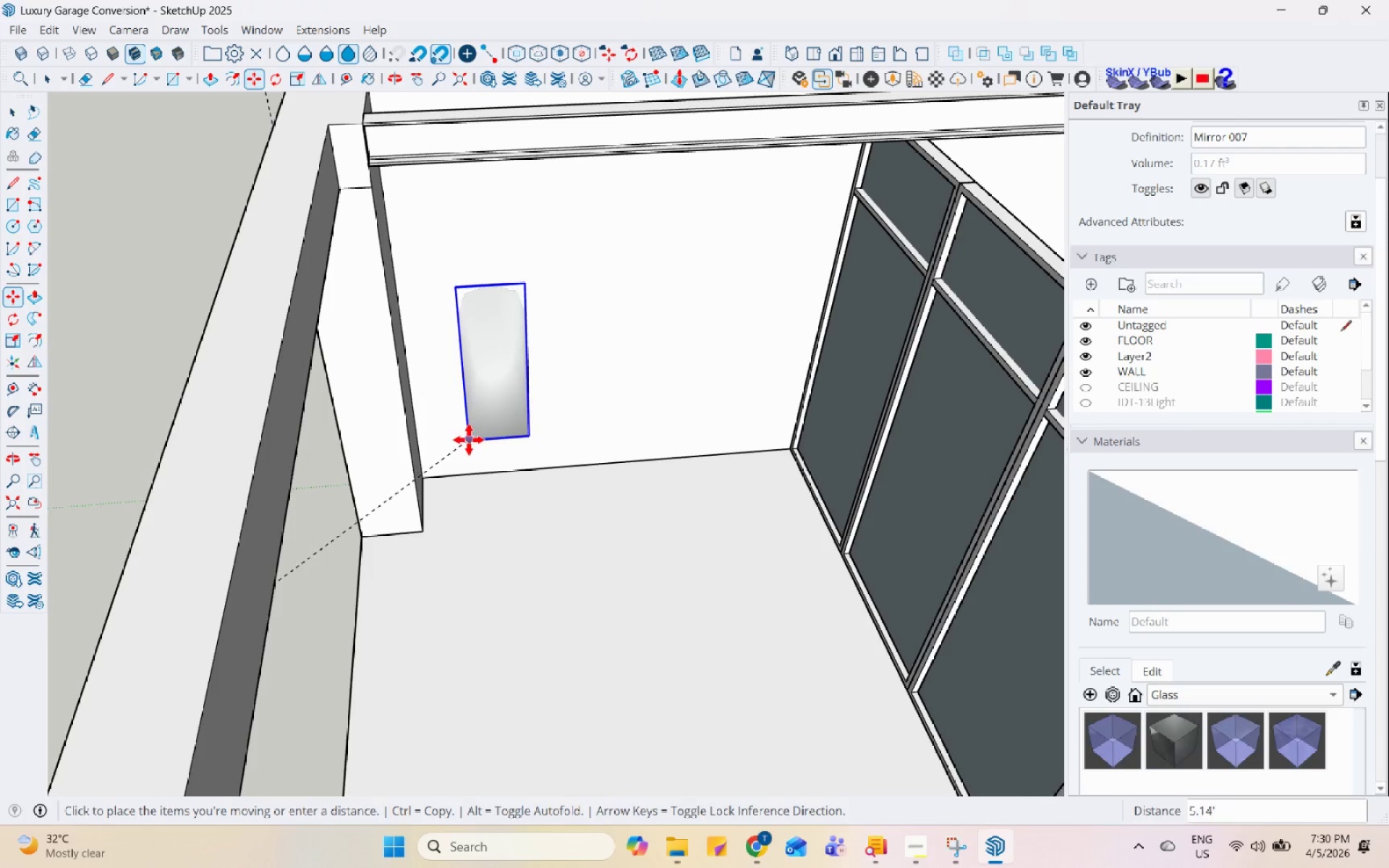 
left_click([455, 431])
 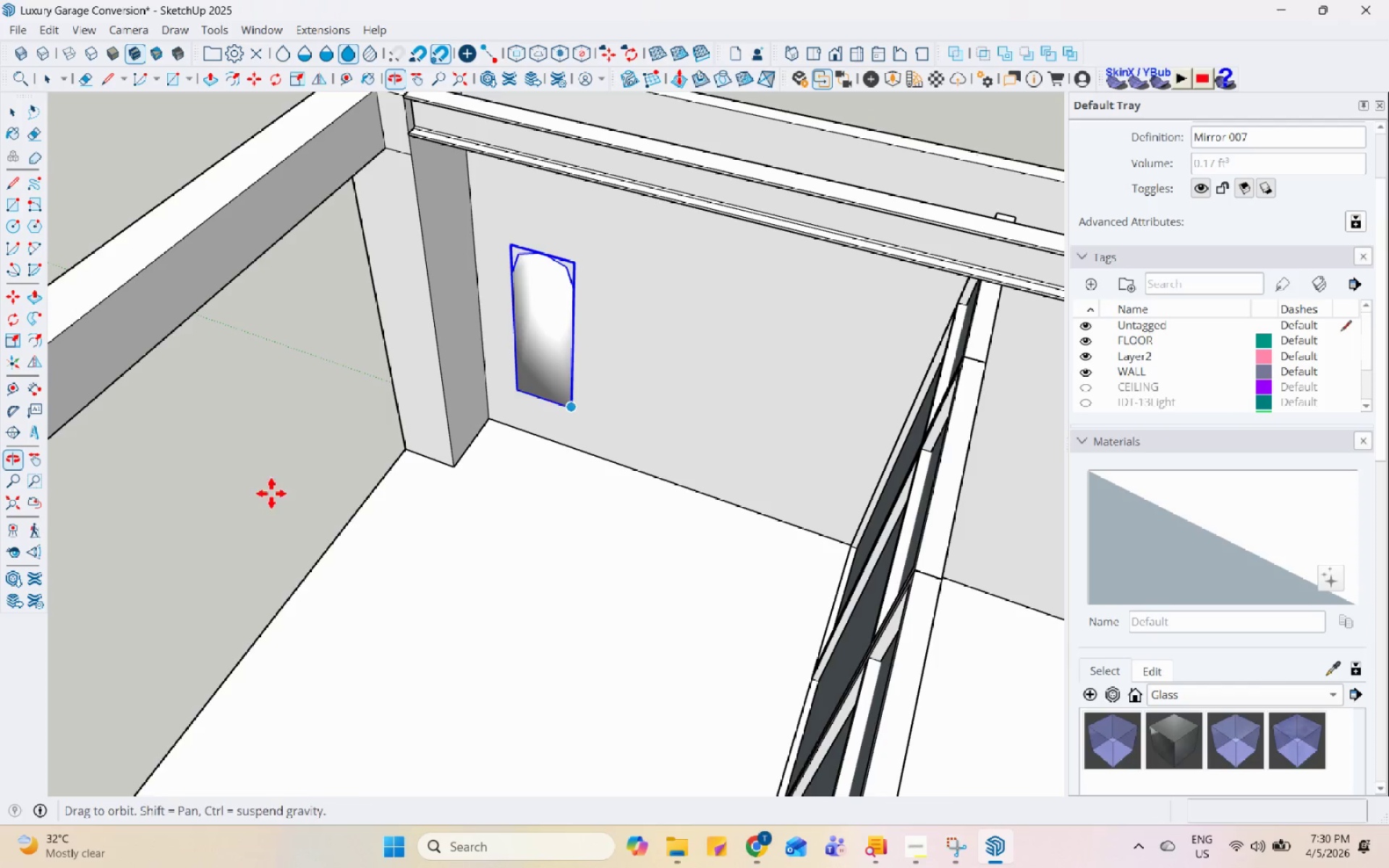 
key(S)
 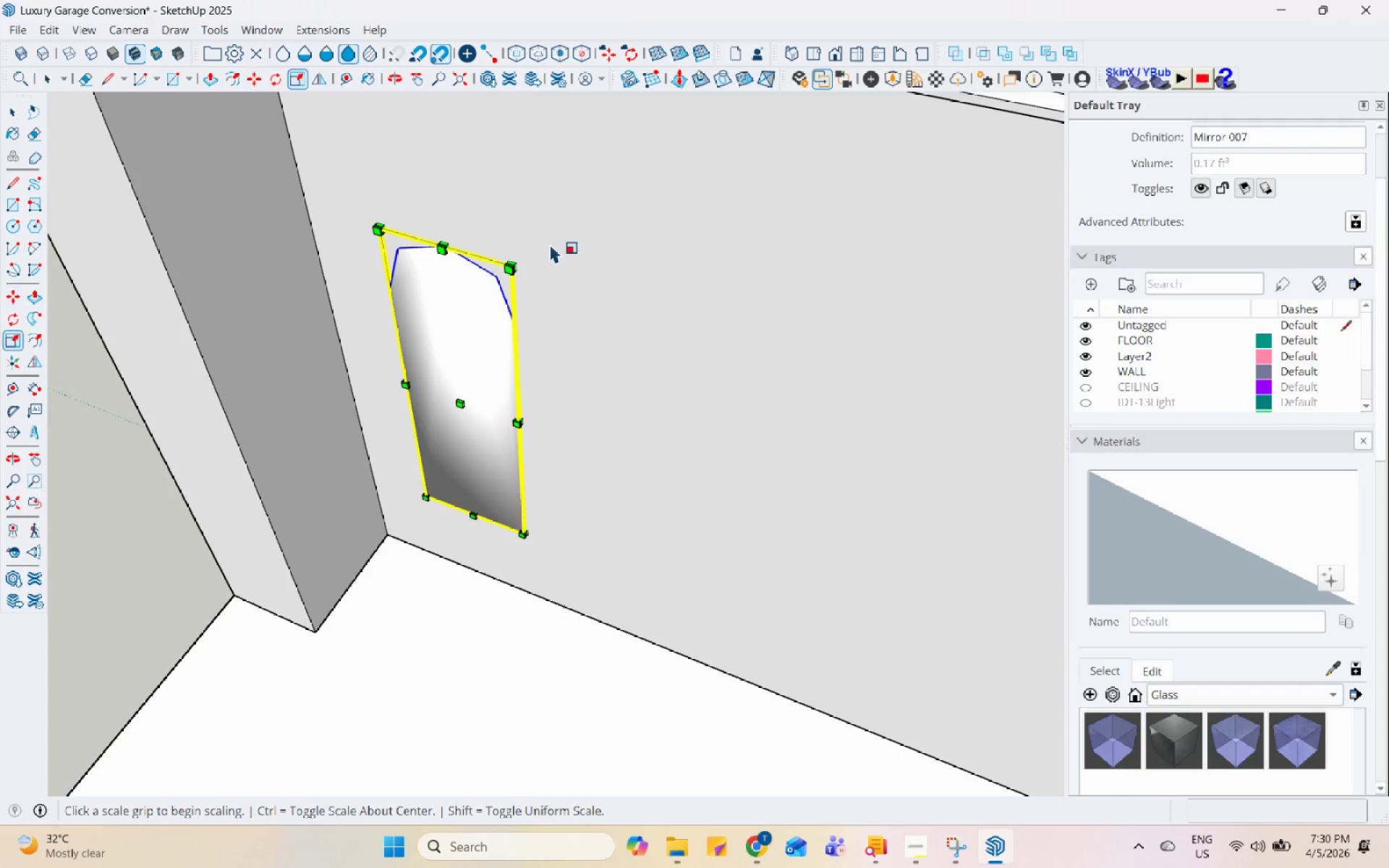 
scroll: coordinate [549, 213], scroll_direction: up, amount: 11.0
 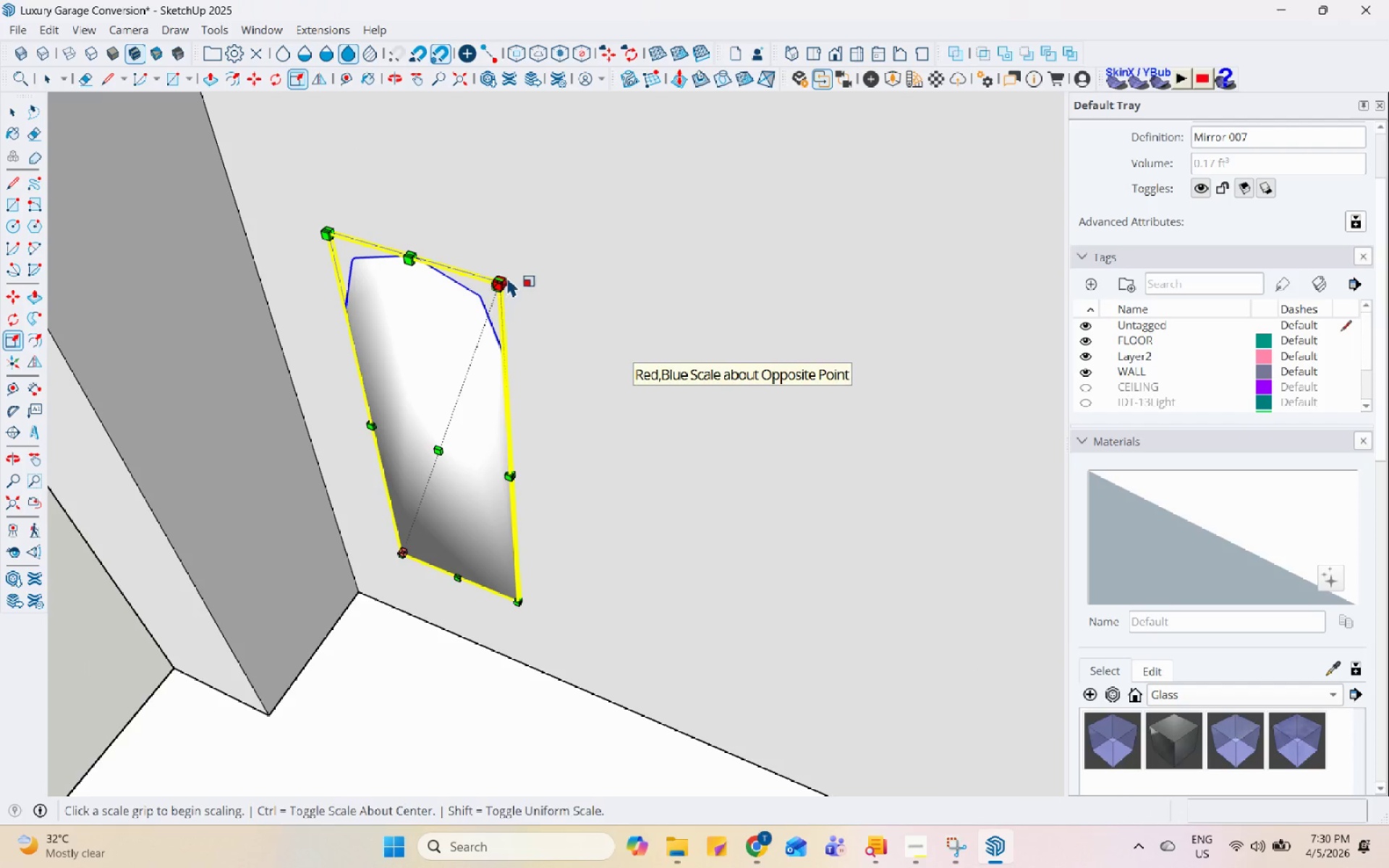 
left_click([506, 276])
 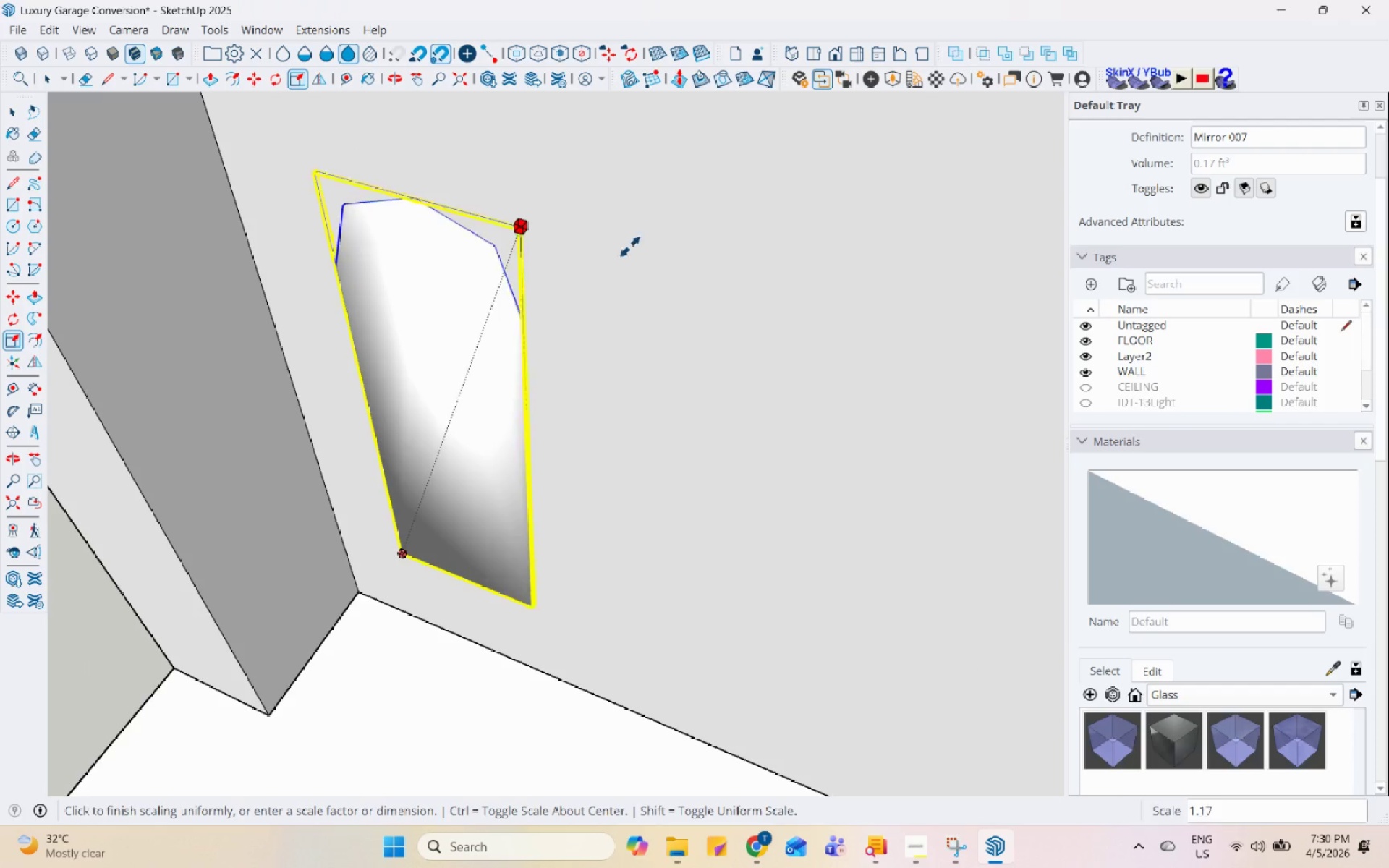 
scroll: coordinate [595, 317], scroll_direction: down, amount: 13.0
 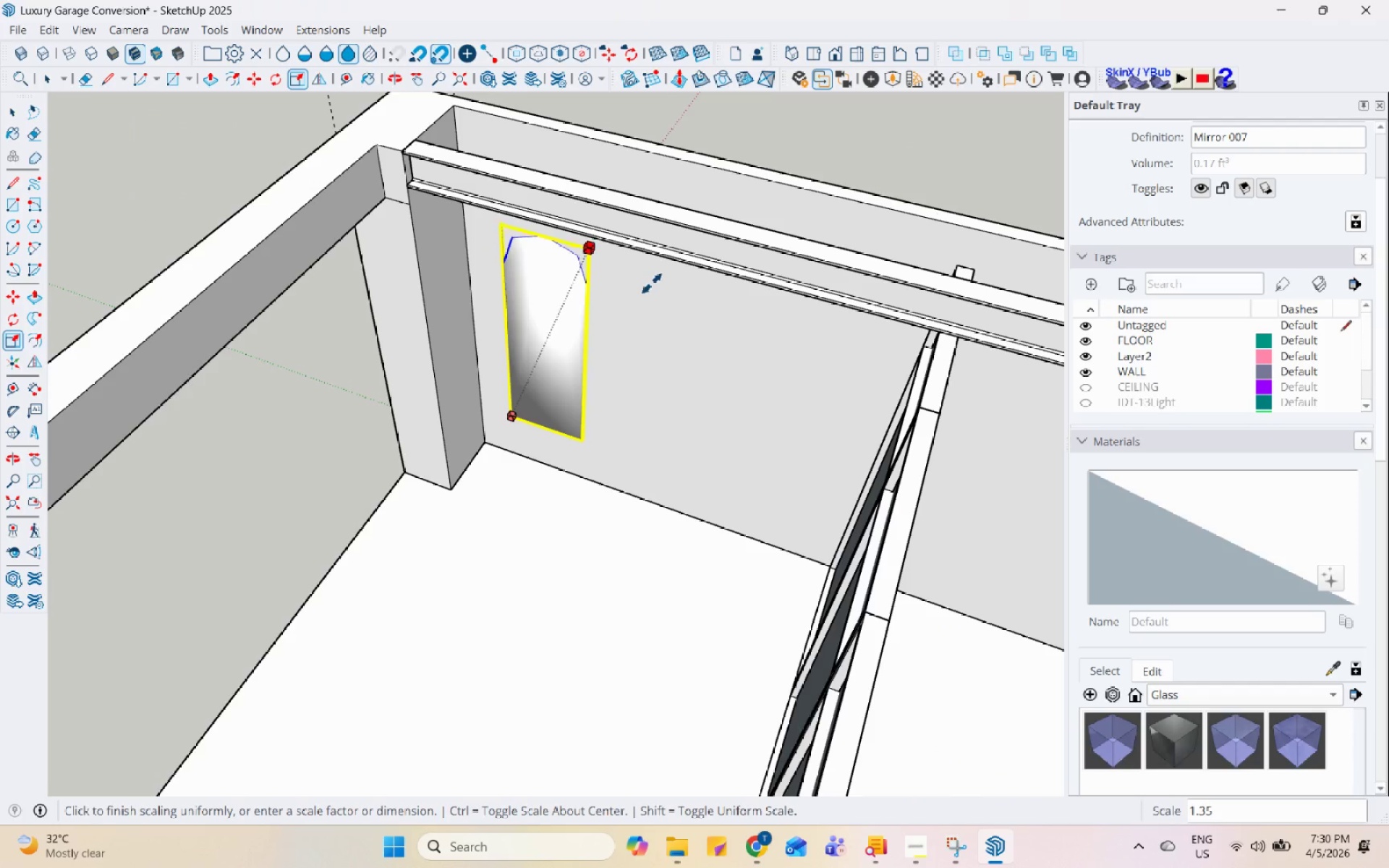 
left_click([655, 281])
 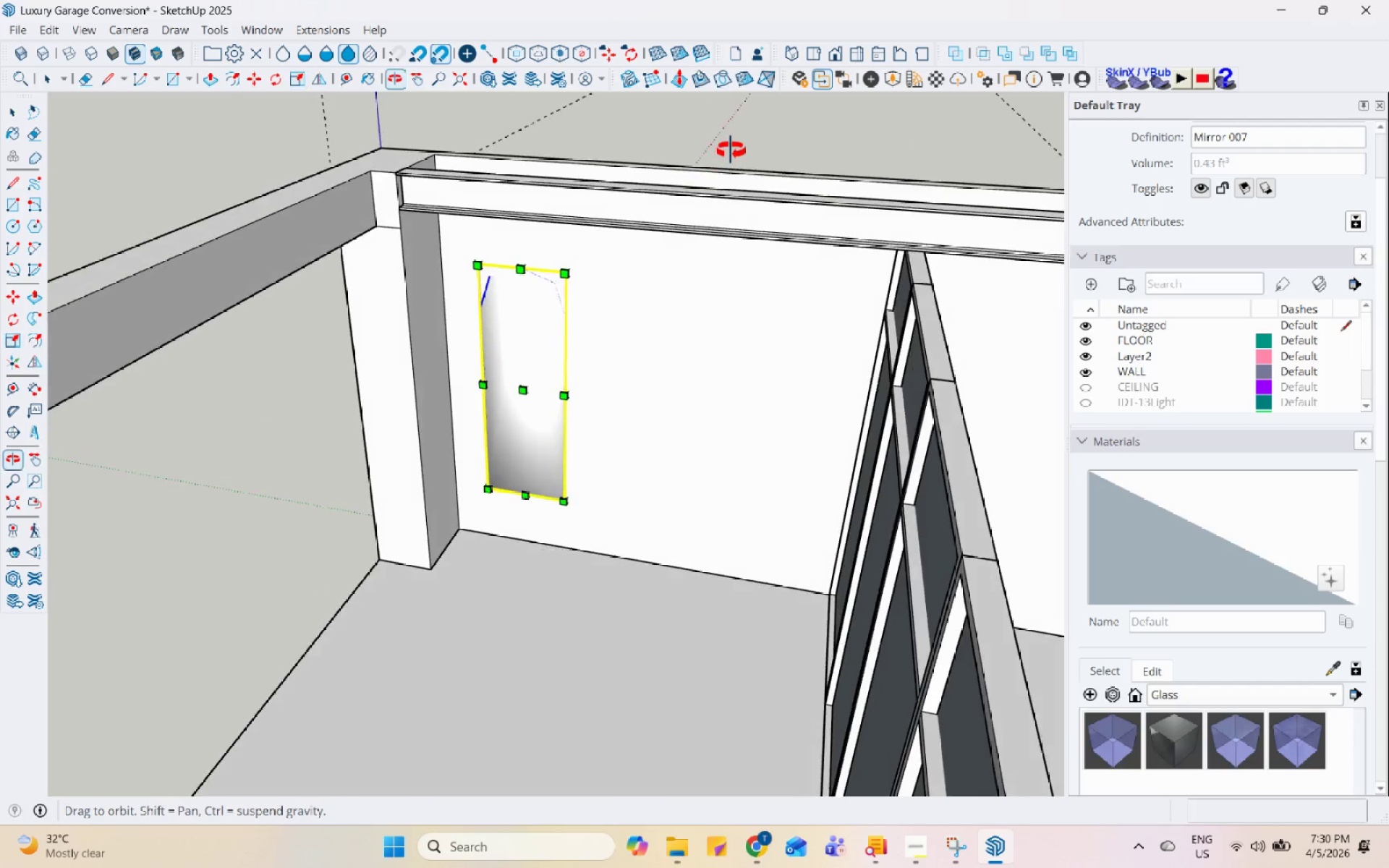 
scroll: coordinate [535, 265], scroll_direction: up, amount: 11.0
 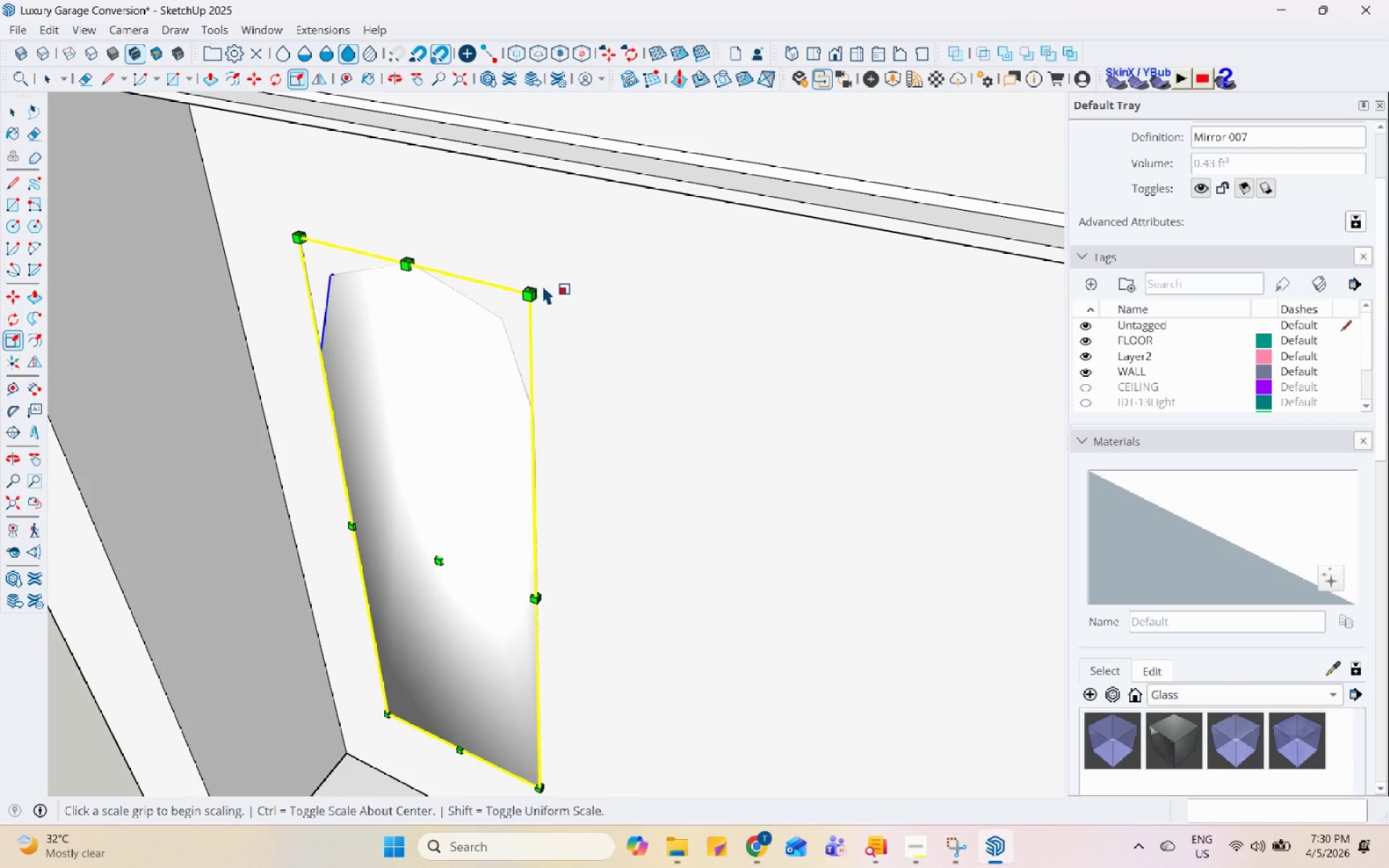 
left_click([540, 286])
 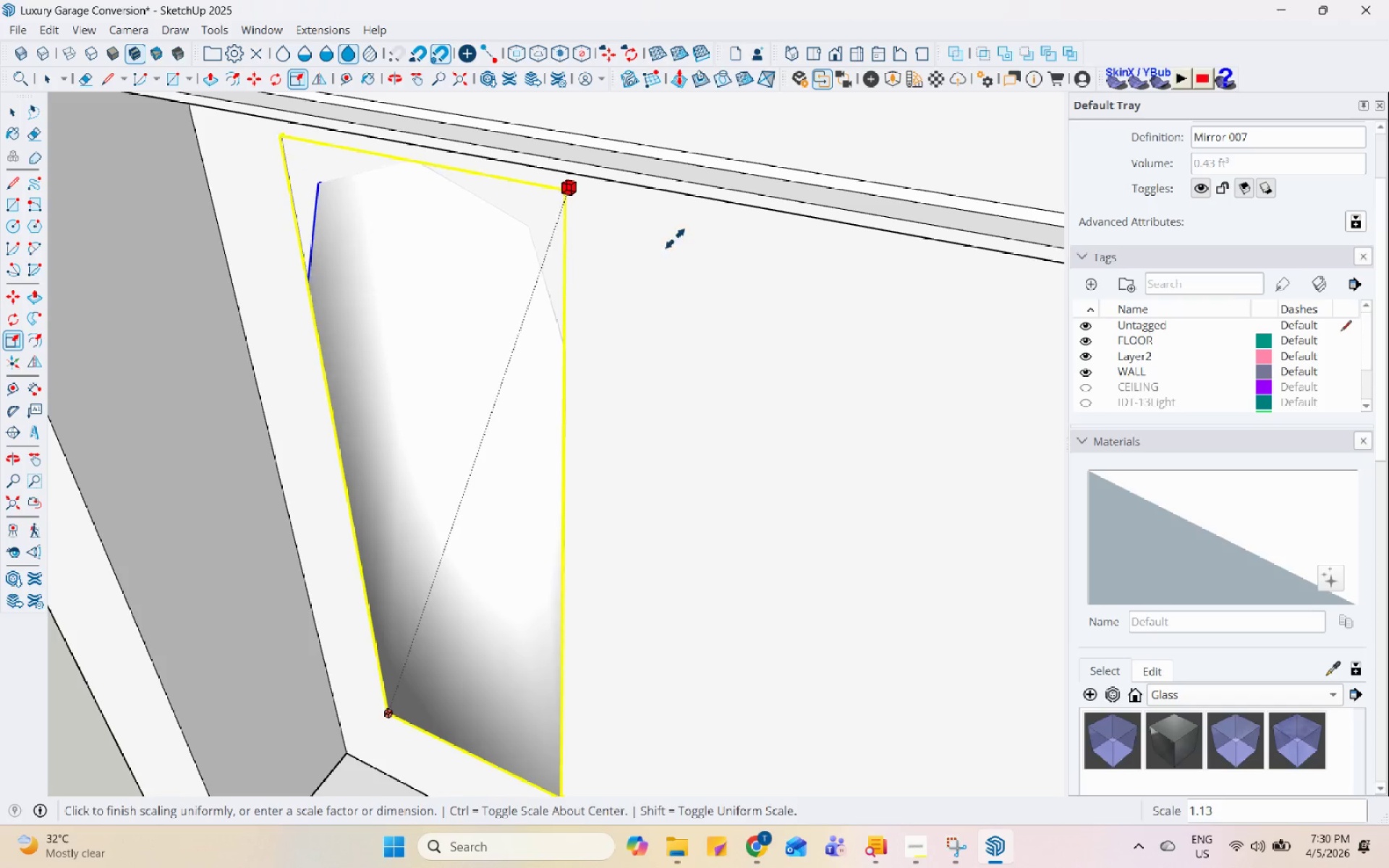 
left_click([692, 230])
 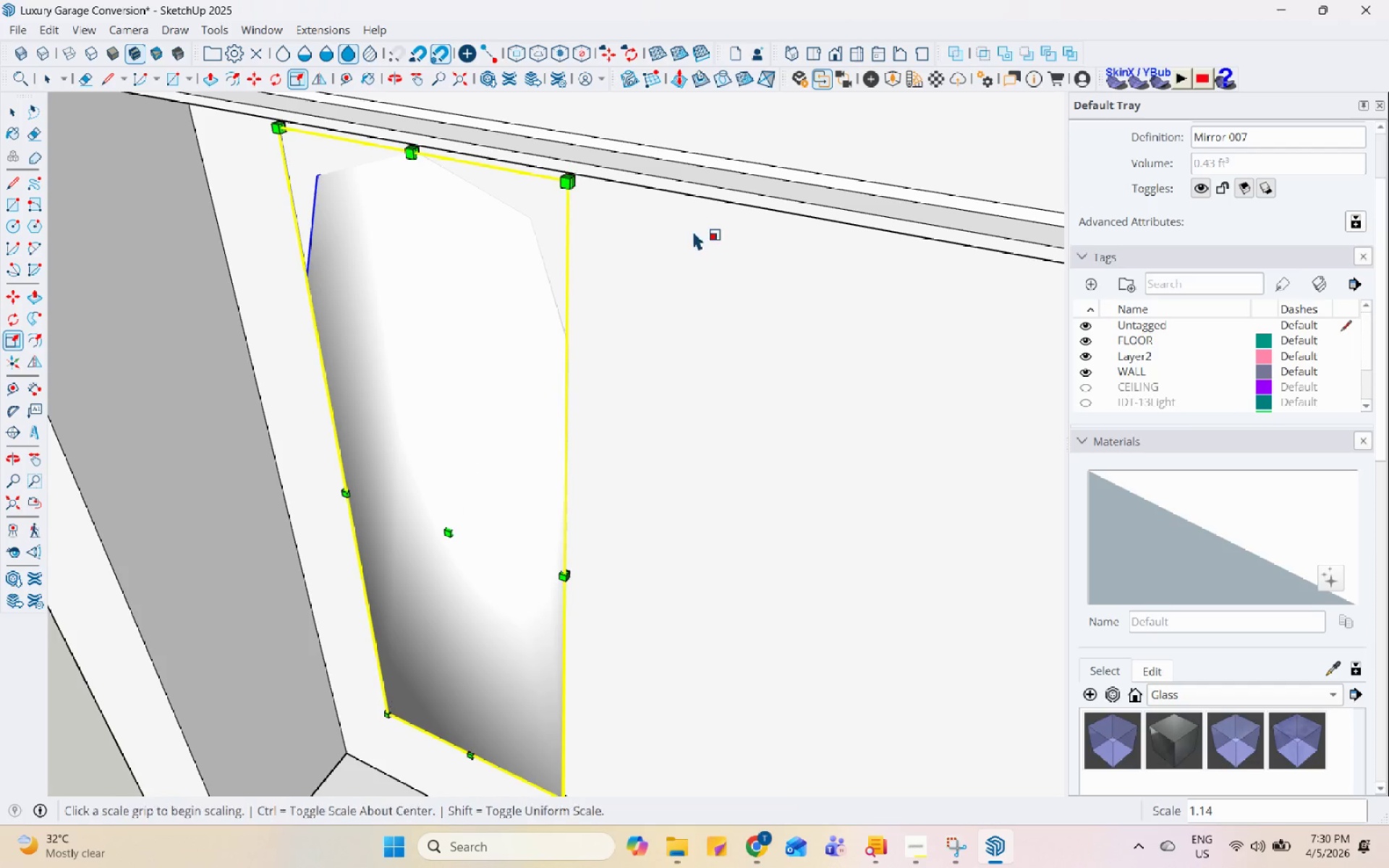 
key(Space)
 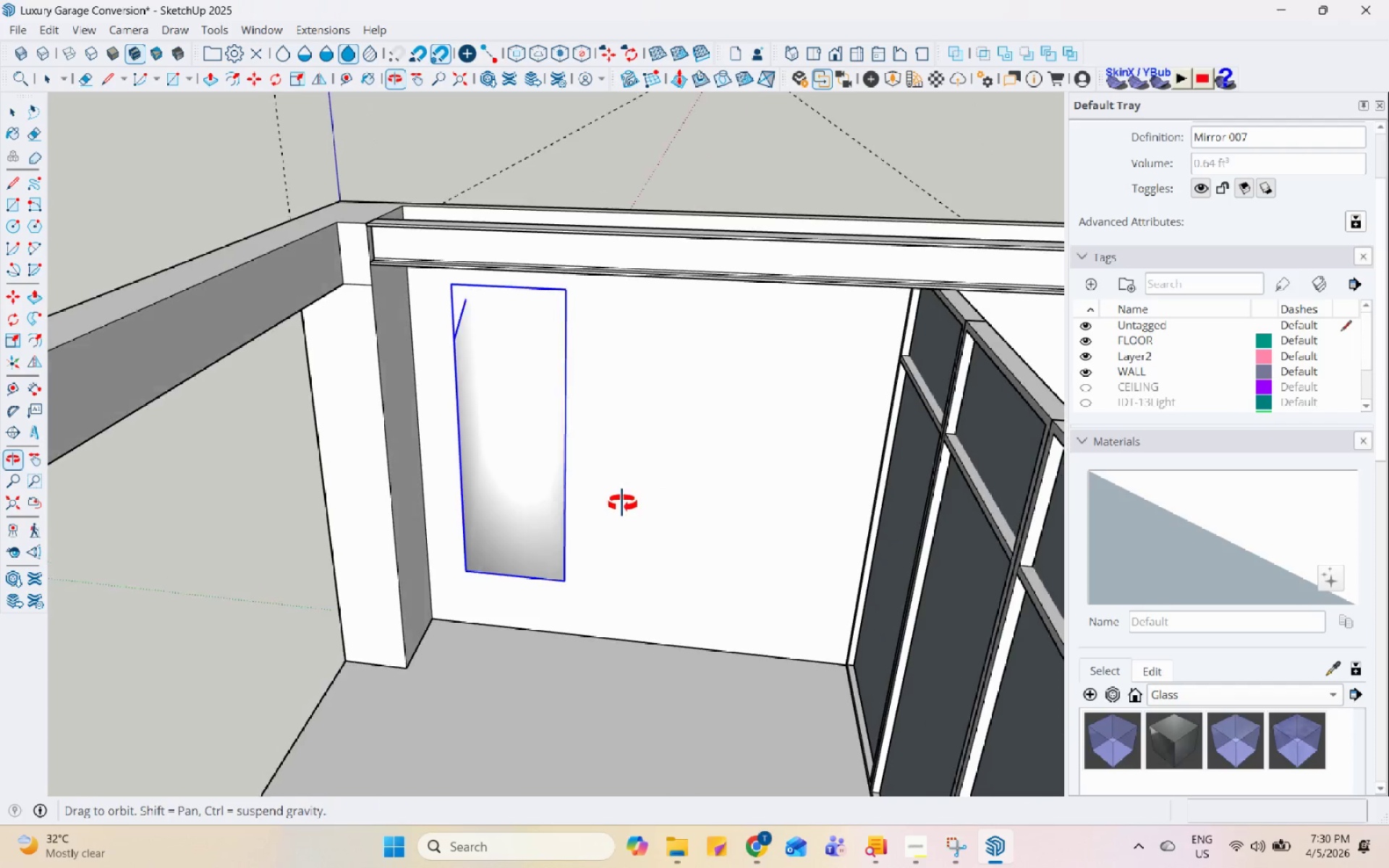 
scroll: coordinate [528, 468], scroll_direction: down, amount: 11.0
 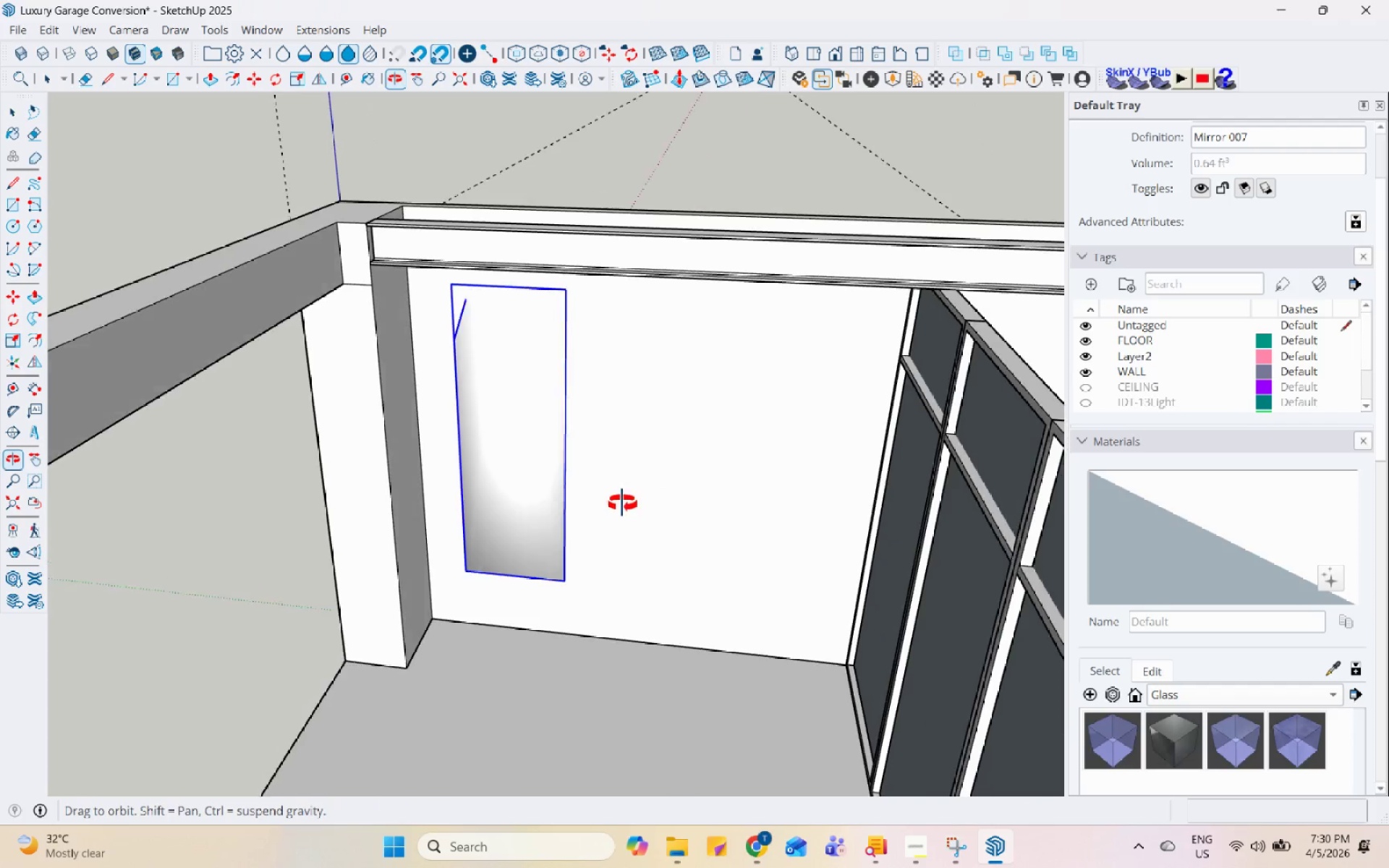 
key(M)
 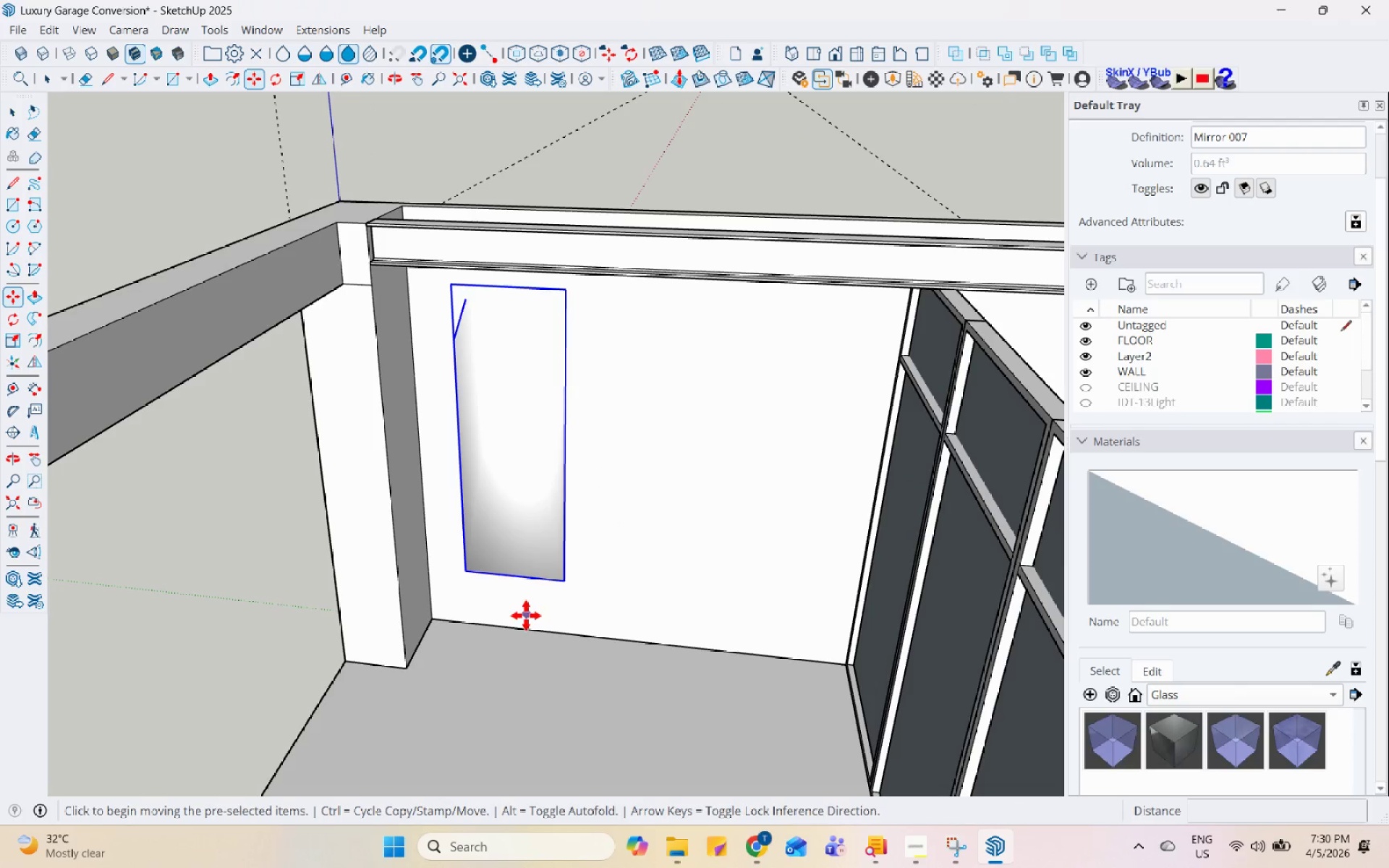 
key(Control+ControlLeft)
 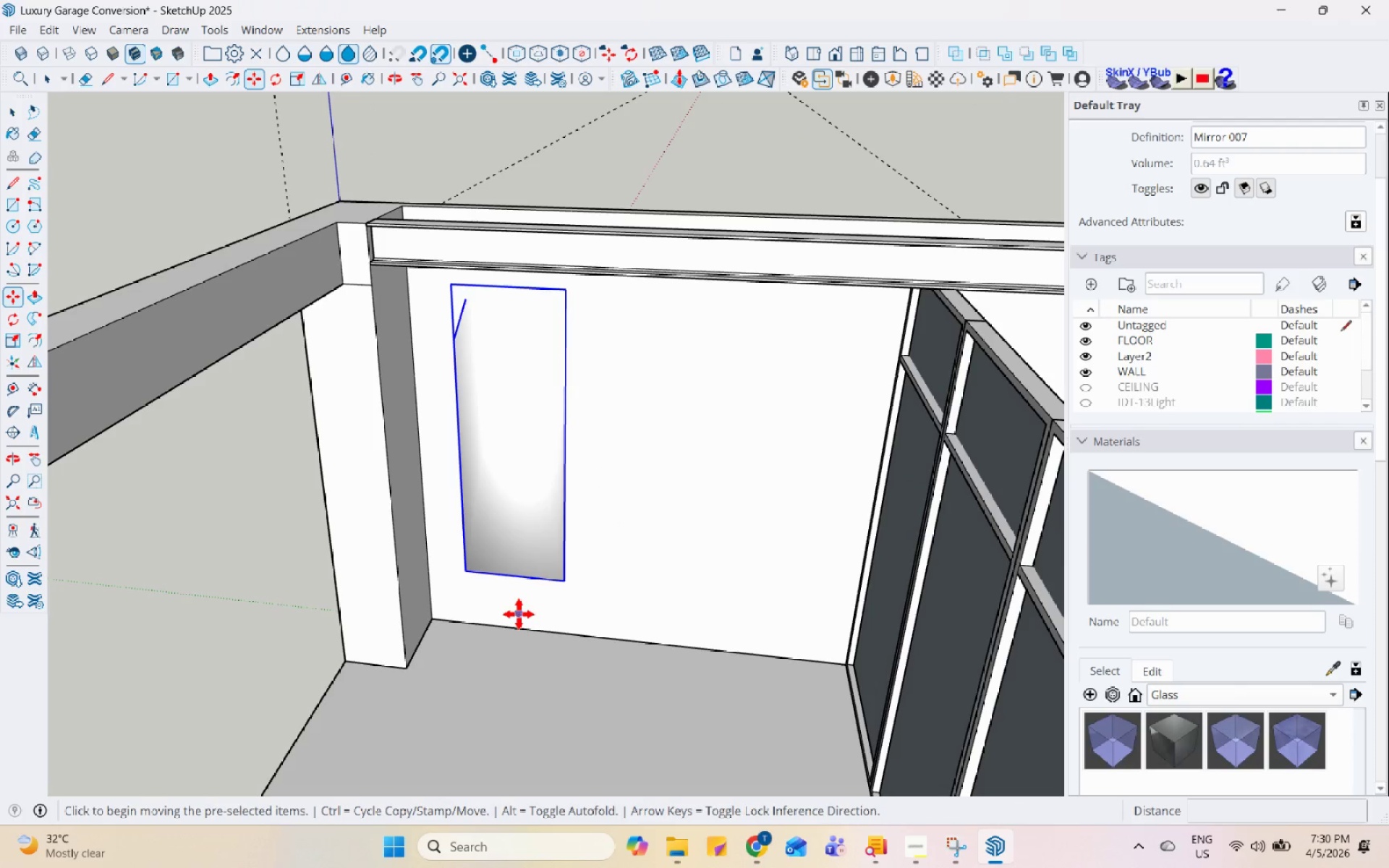 
left_click([519, 614])
 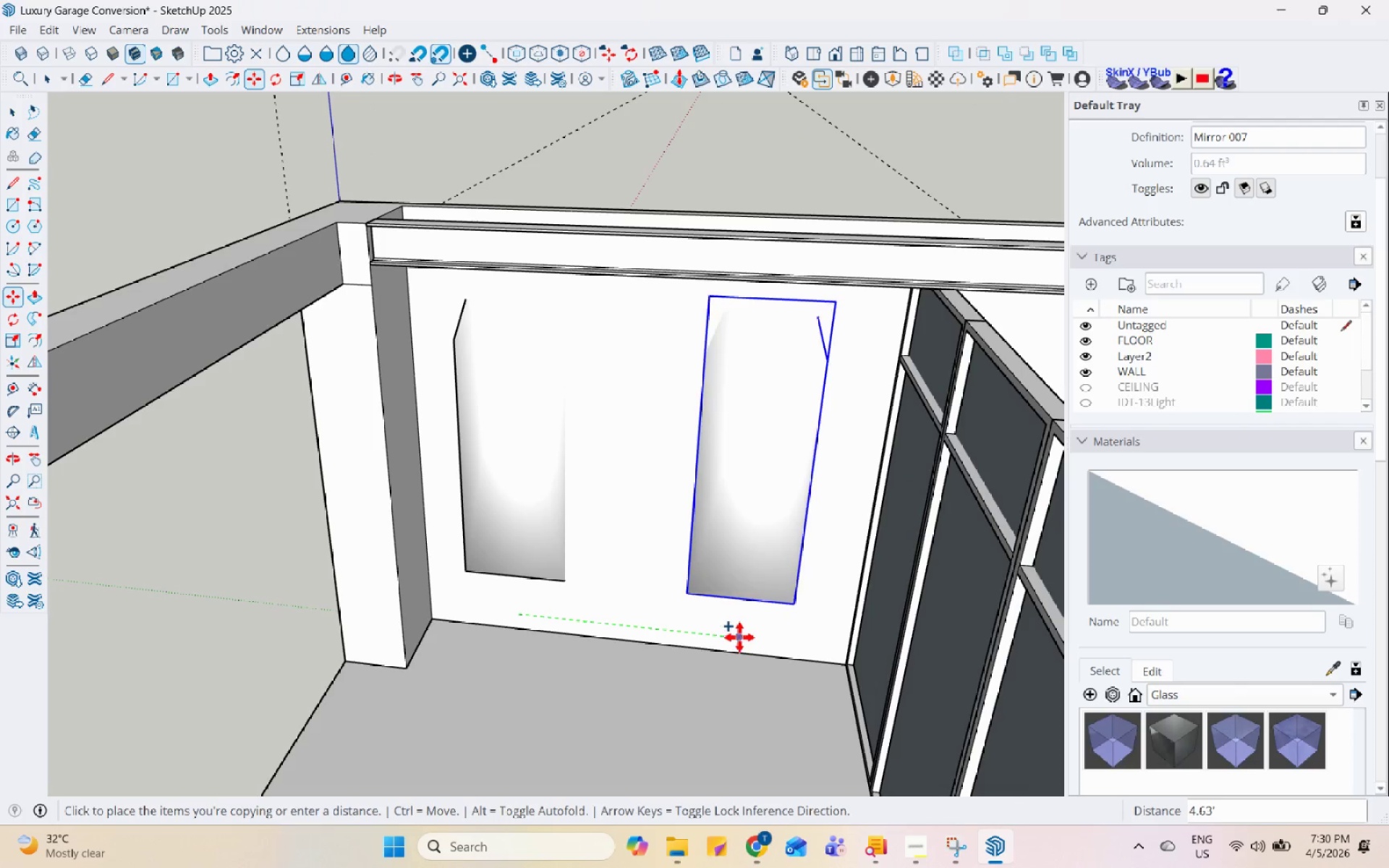 
left_click([756, 637])
 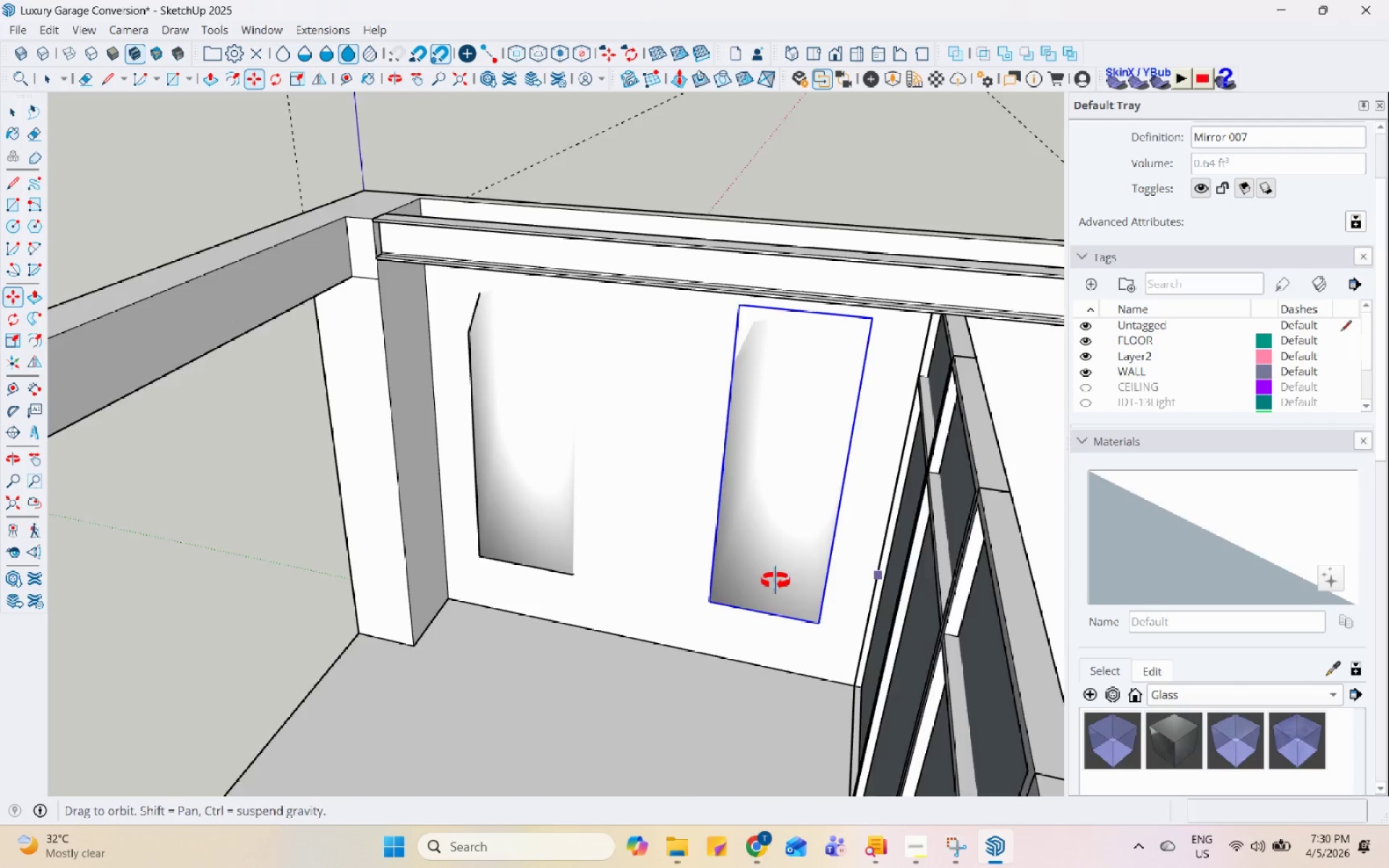 
key(Space)
 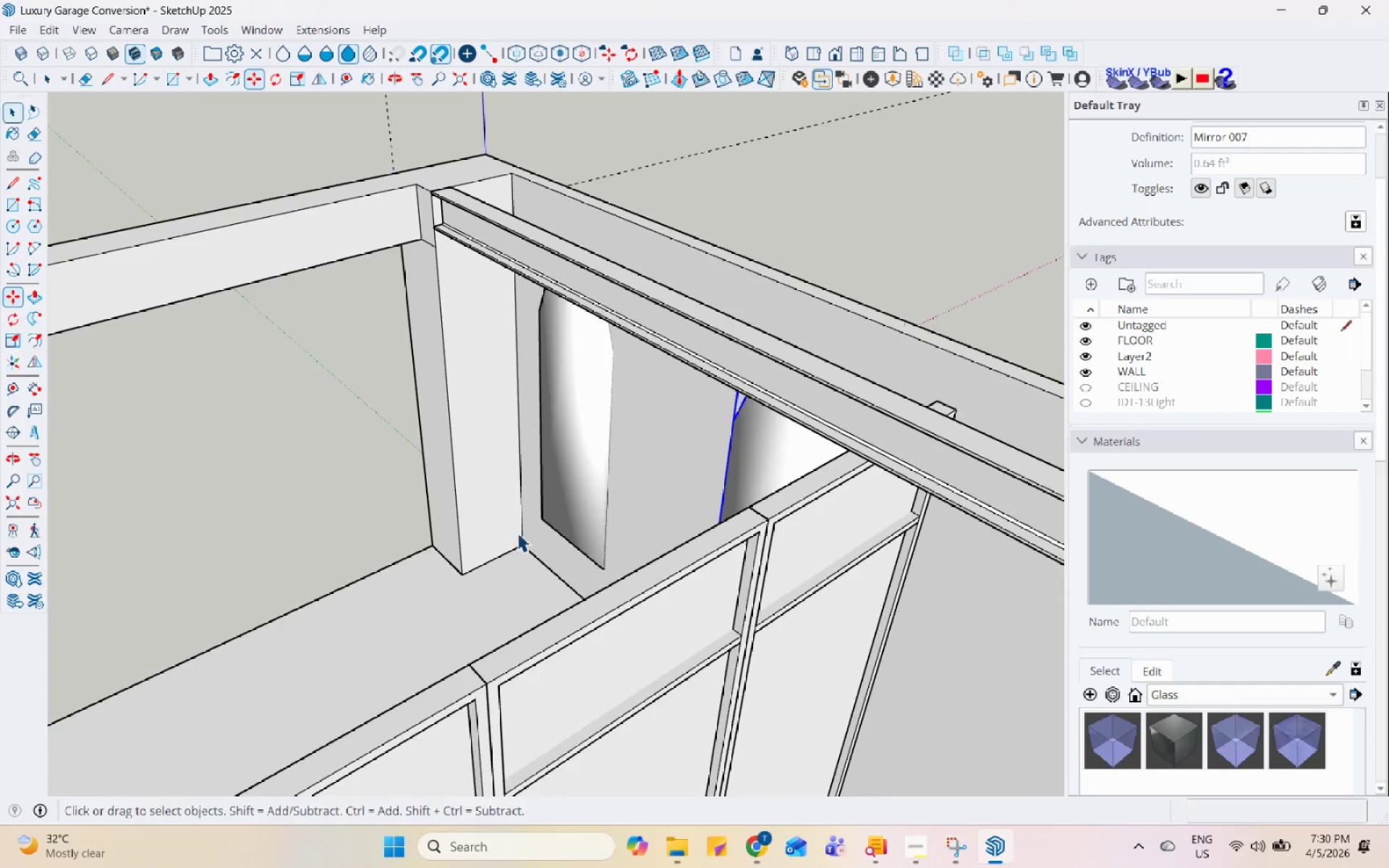 
left_click([887, 352])
 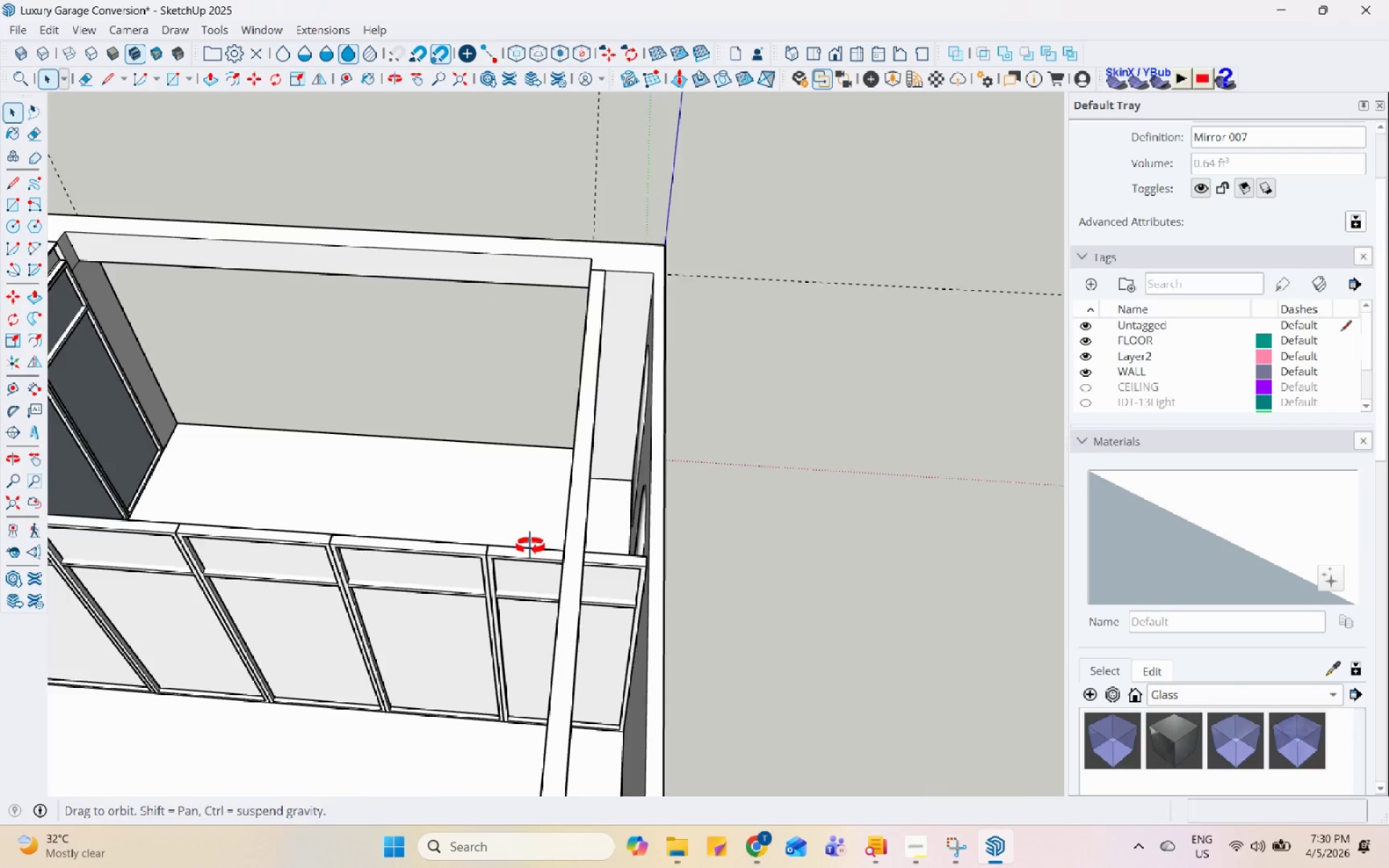 
scroll: coordinate [579, 460], scroll_direction: down, amount: 7.0
 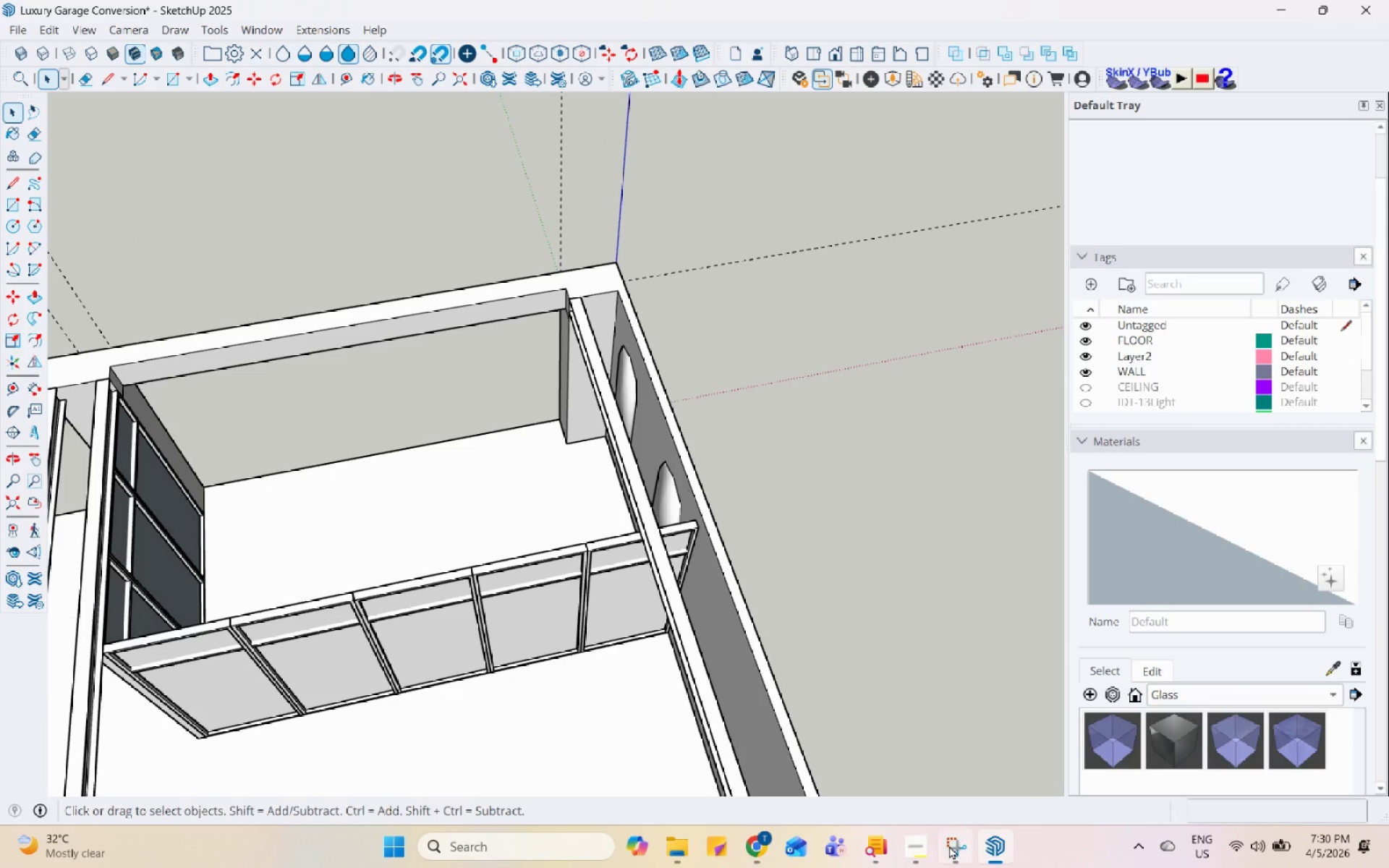 
left_click([946, 837])
 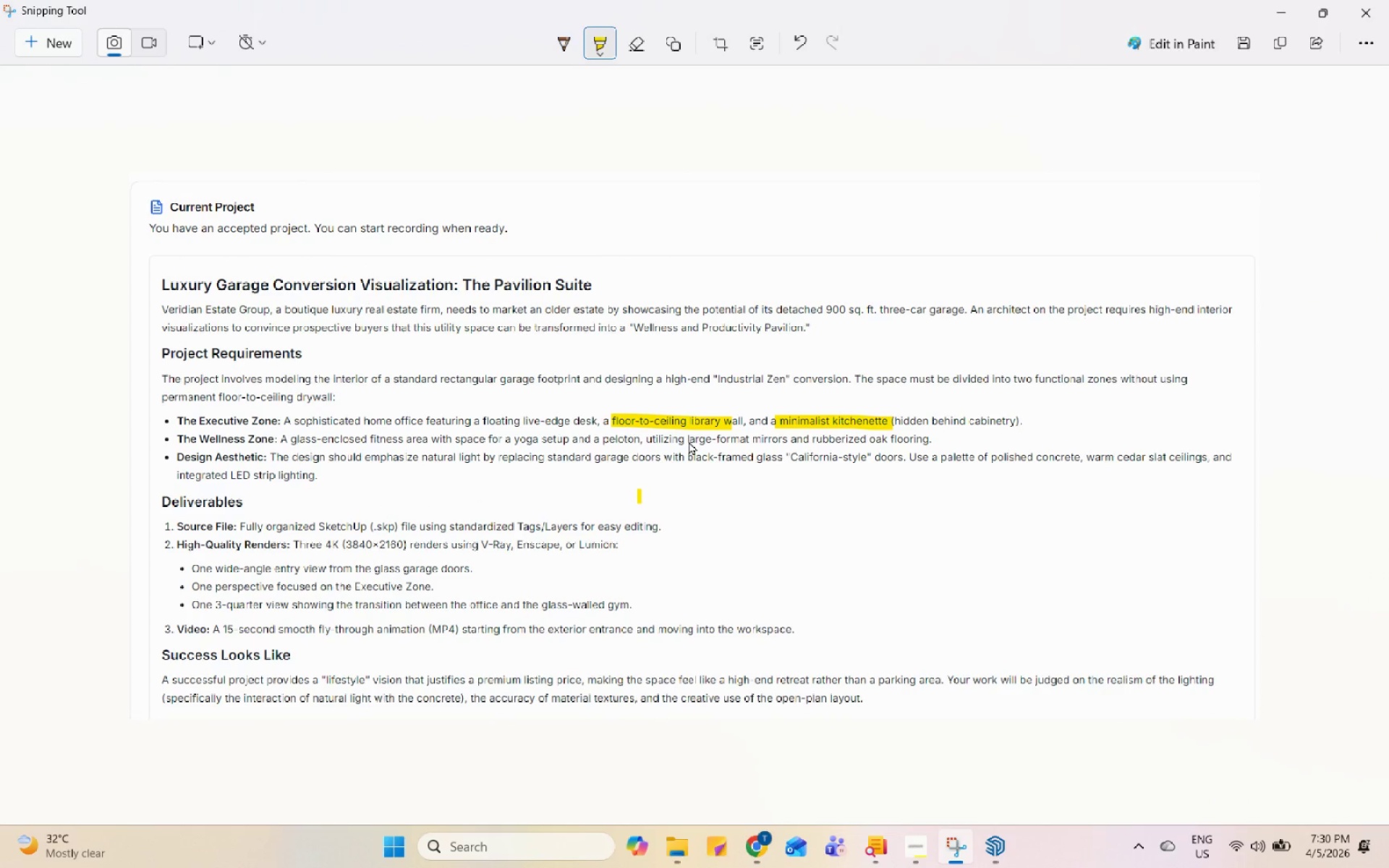 
left_click_drag(start_coordinate=[665, 440], to_coordinate=[776, 440])
 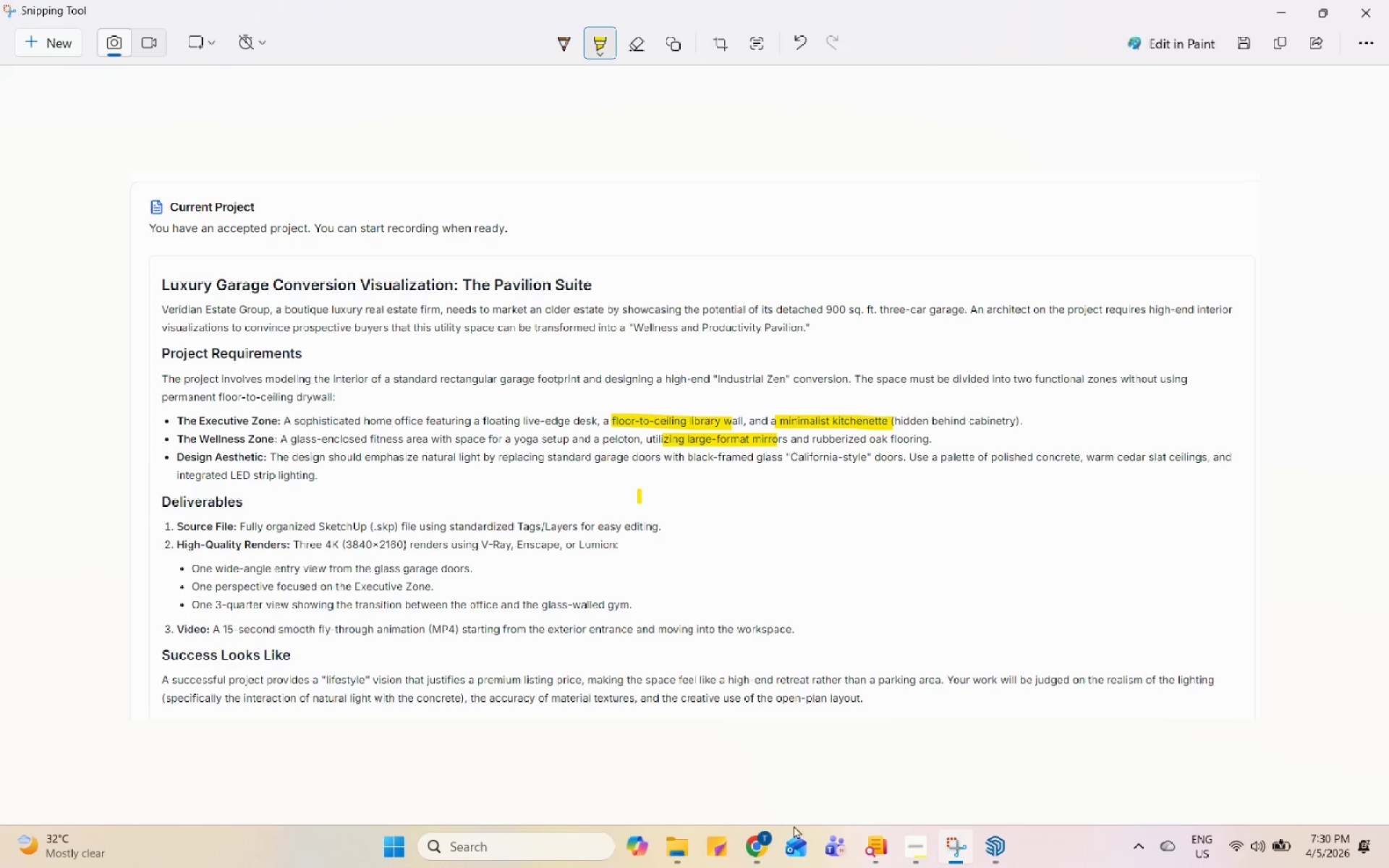 
left_click([751, 848])
 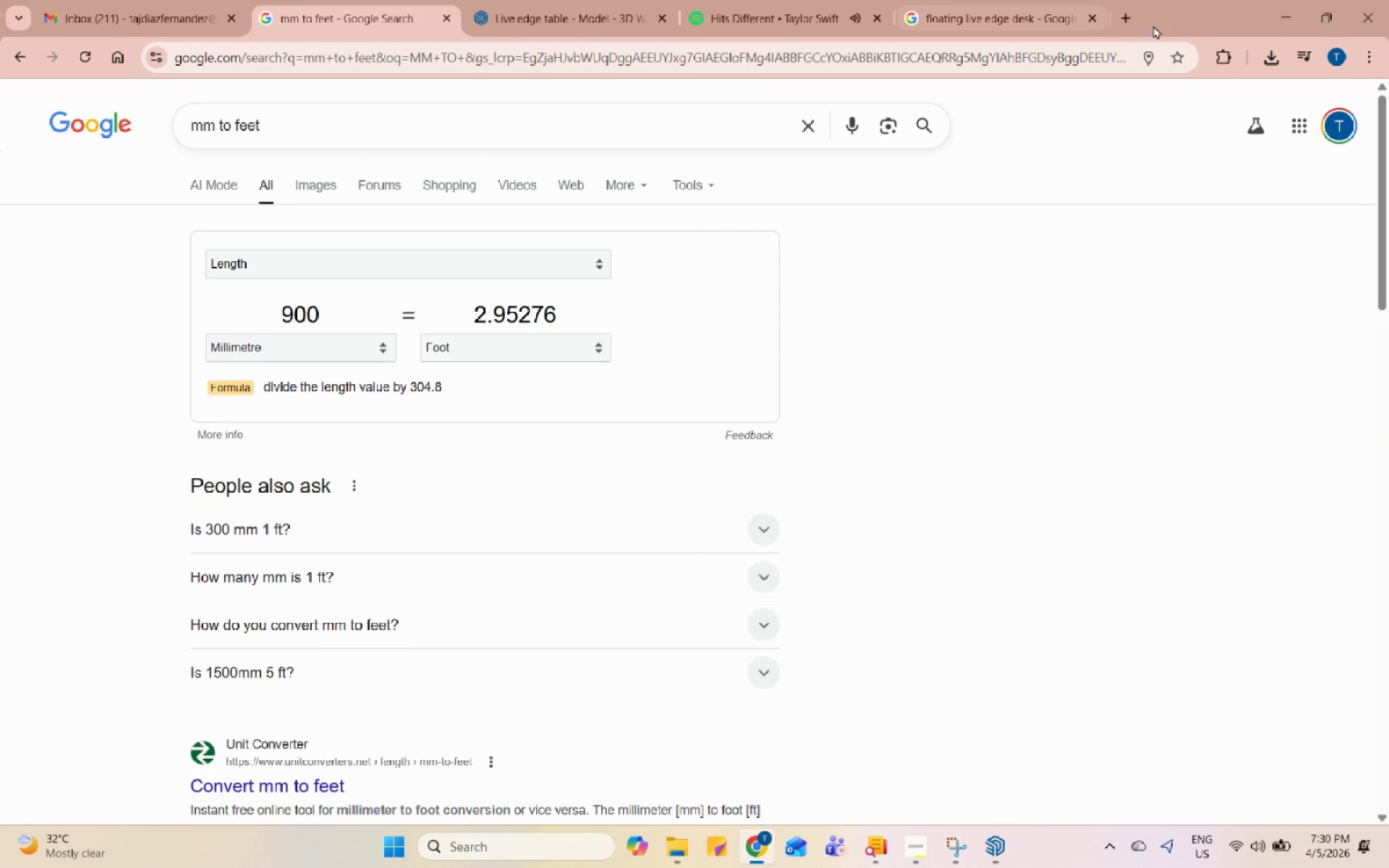 
left_click([1134, 29])
 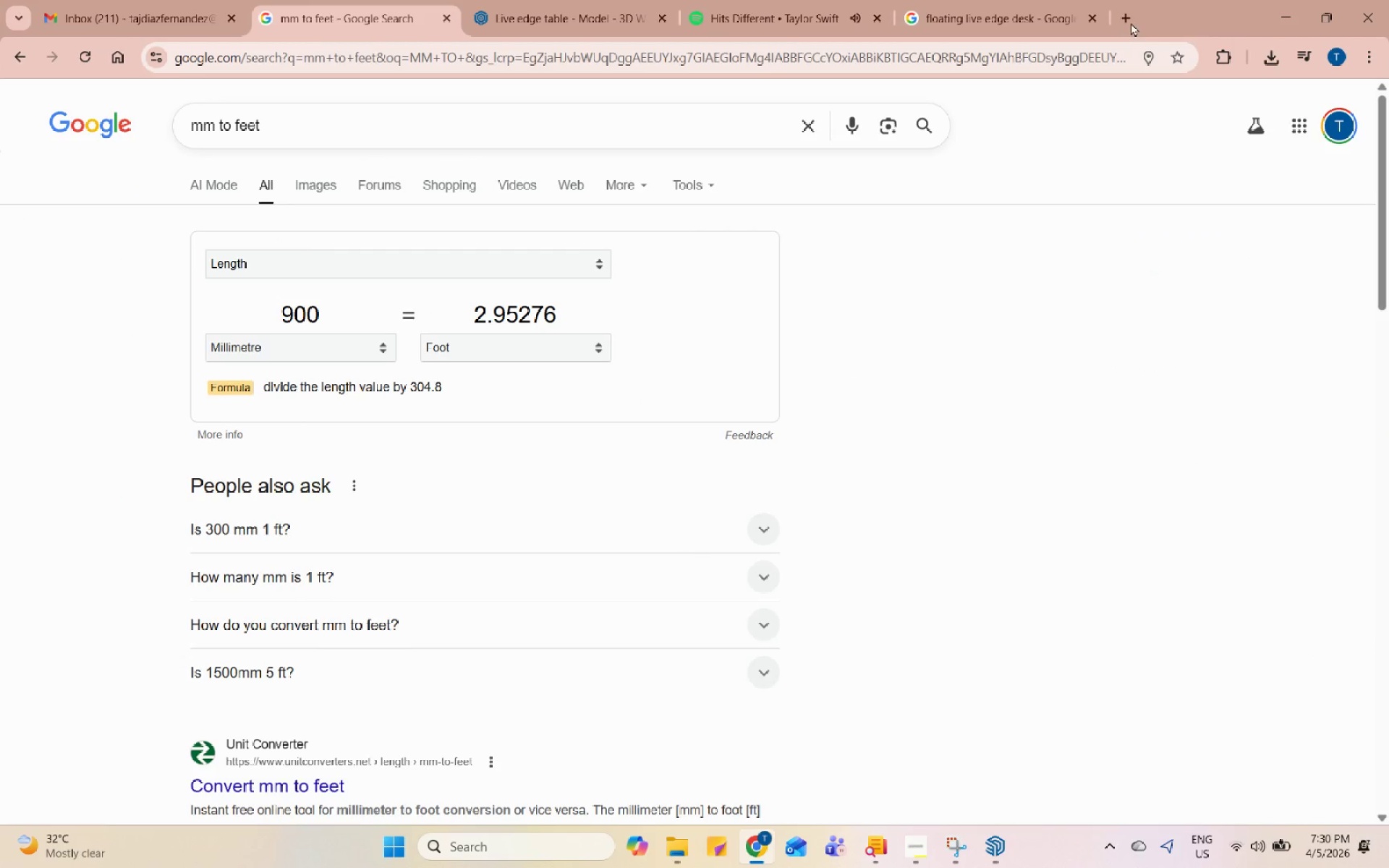 
left_click([1126, 16])
 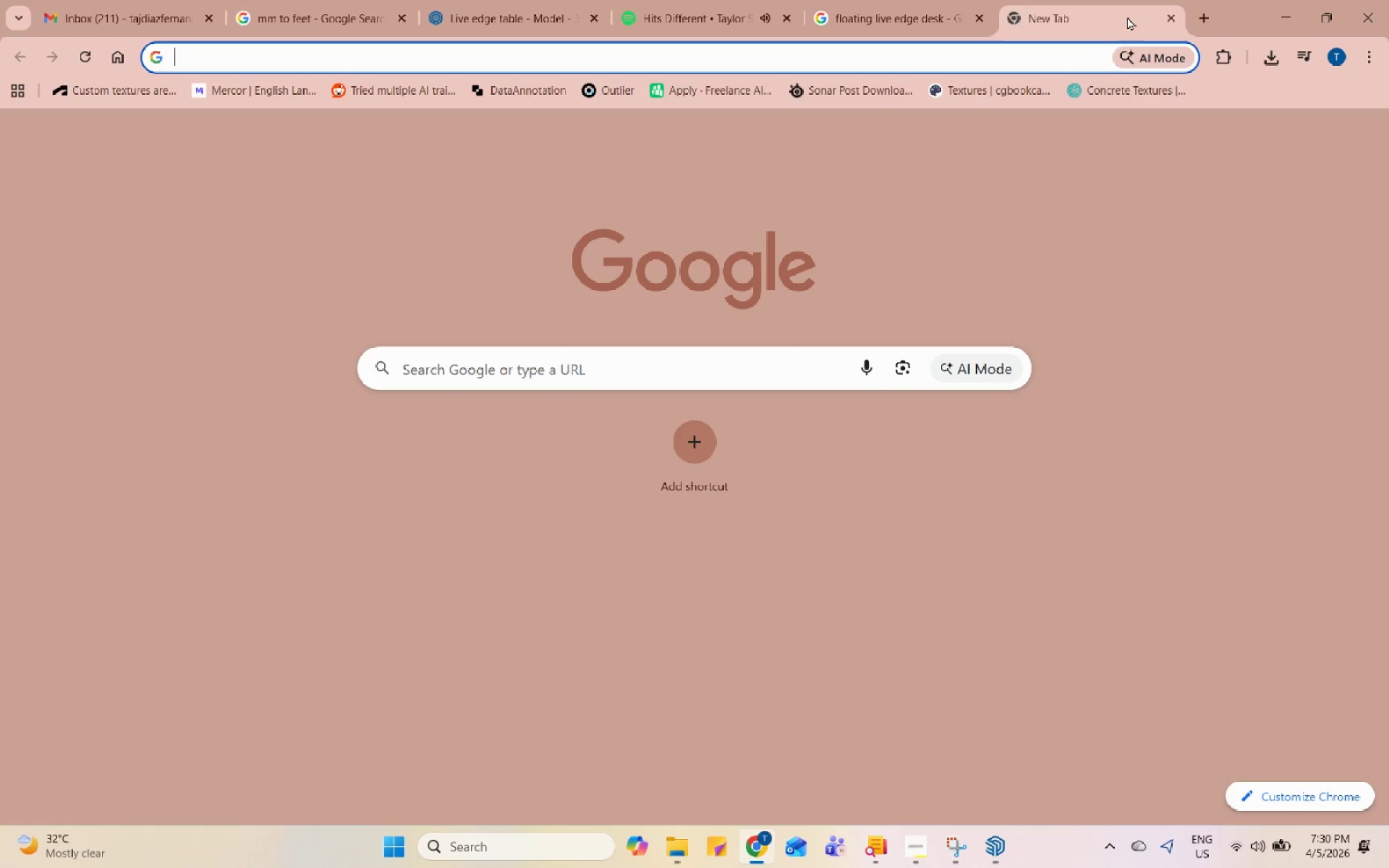 
type(RUBBER)
 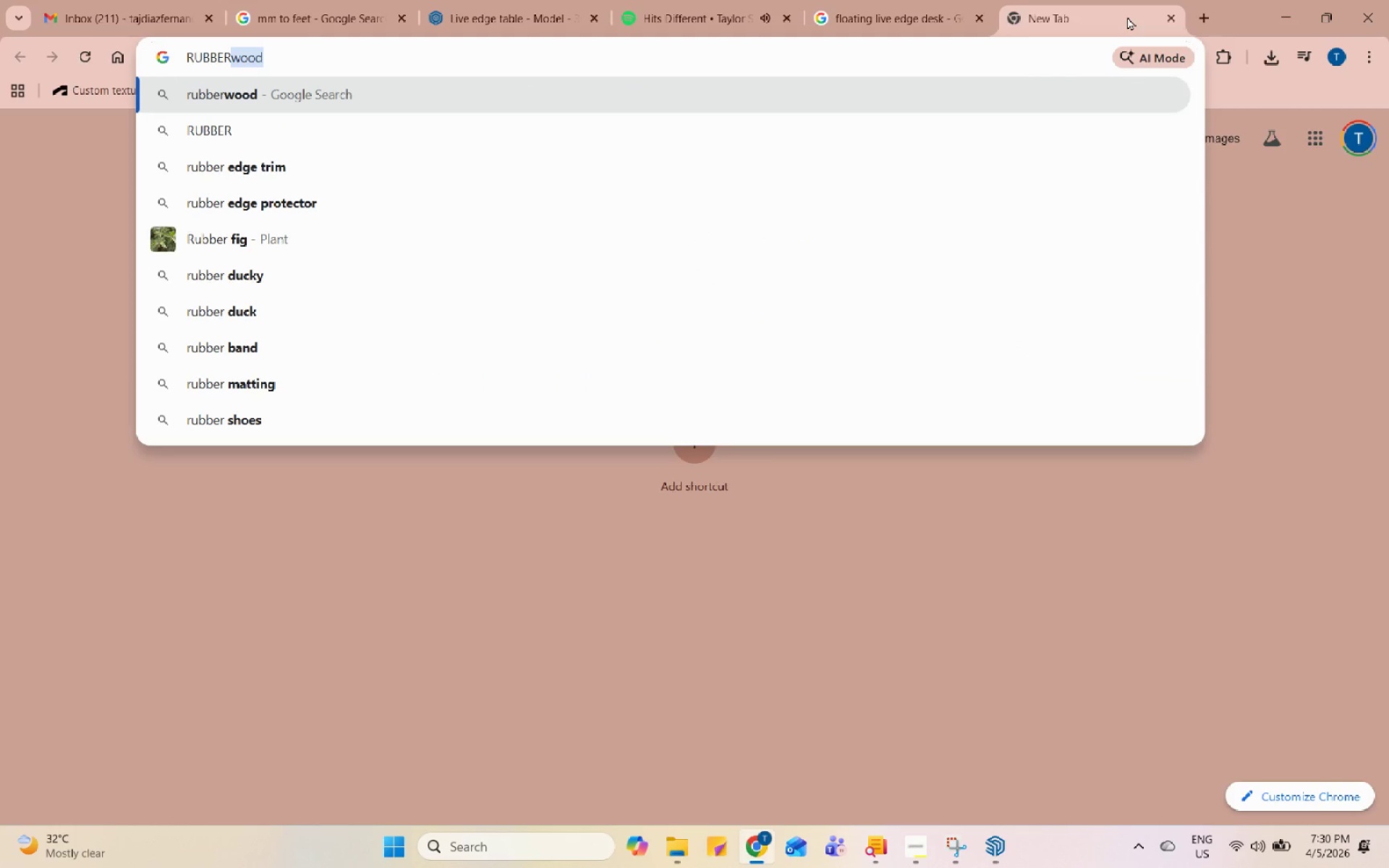 
key(Enter)
 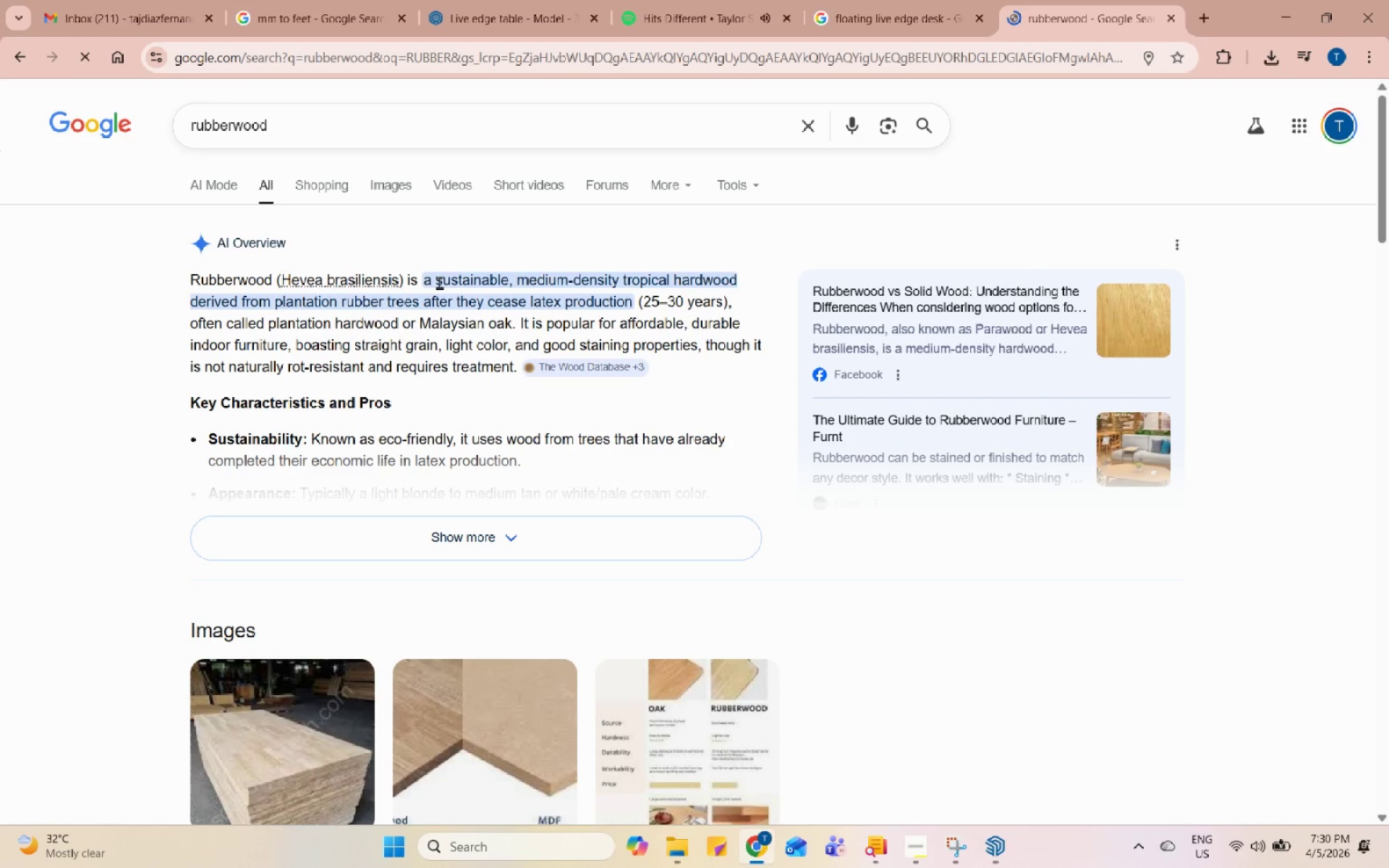 
scroll: coordinate [518, 518], scroll_direction: down, amount: 7.0
 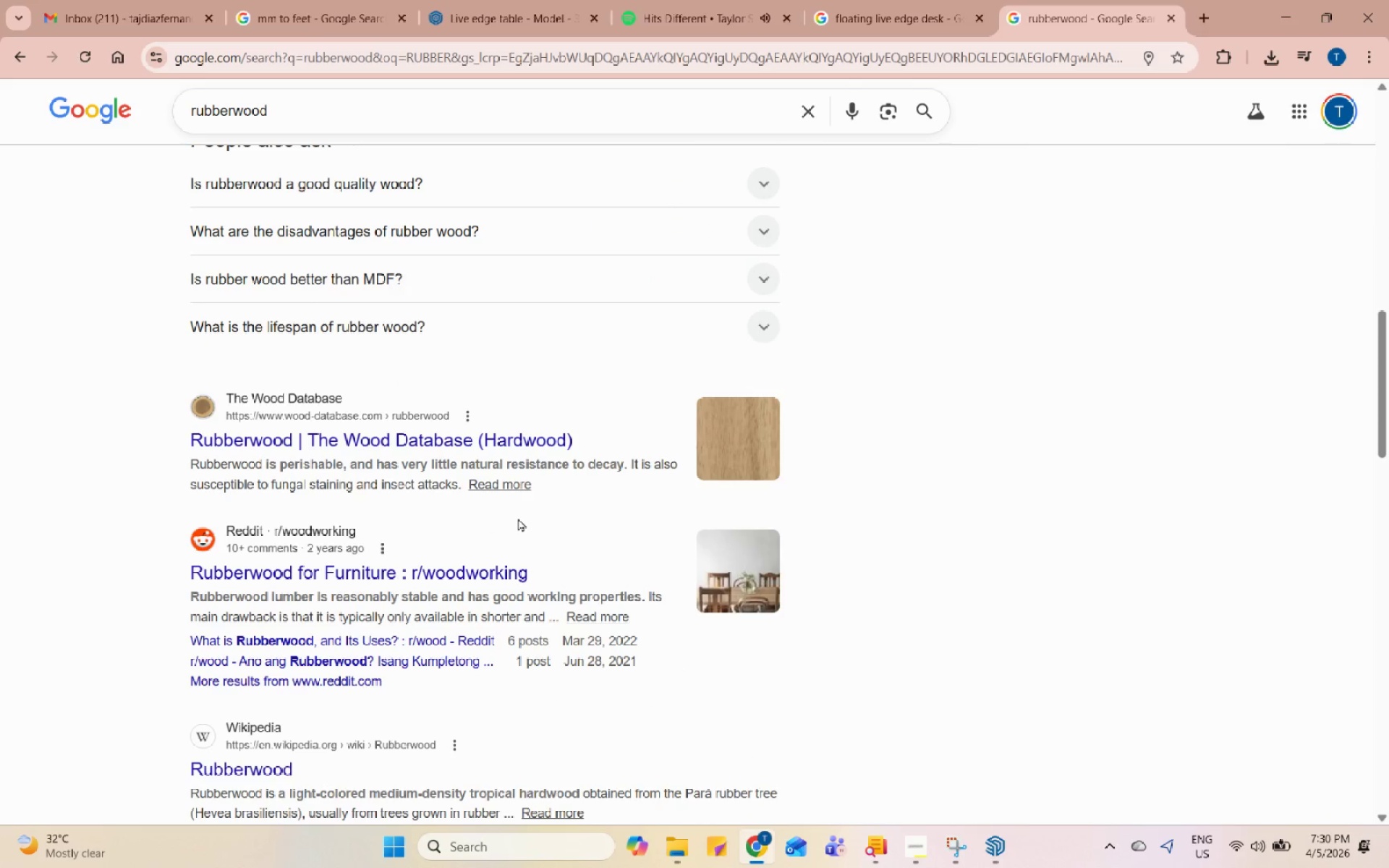 
left_click([465, 121])
 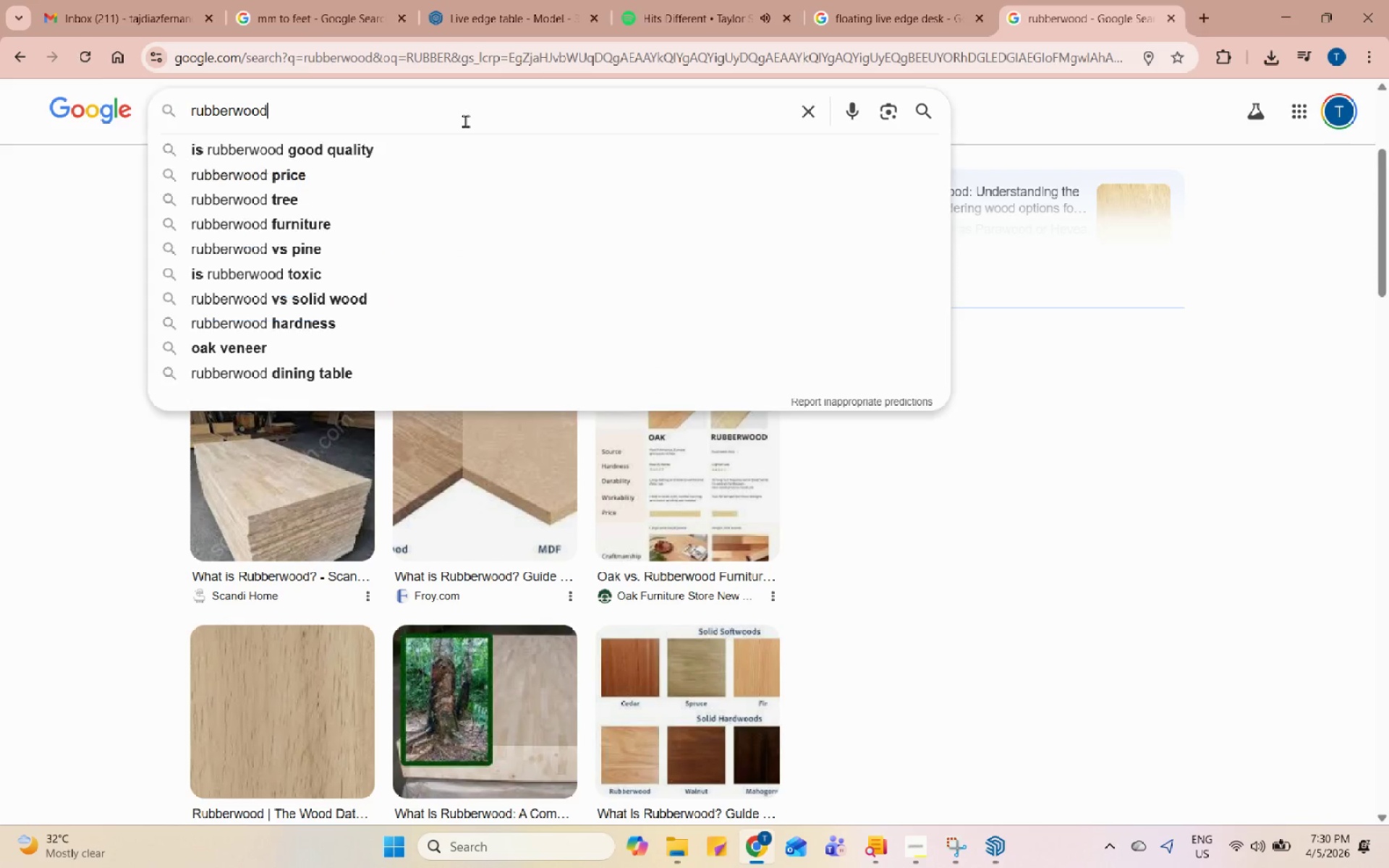 
scroll: coordinate [449, 281], scroll_direction: up, amount: 9.0
 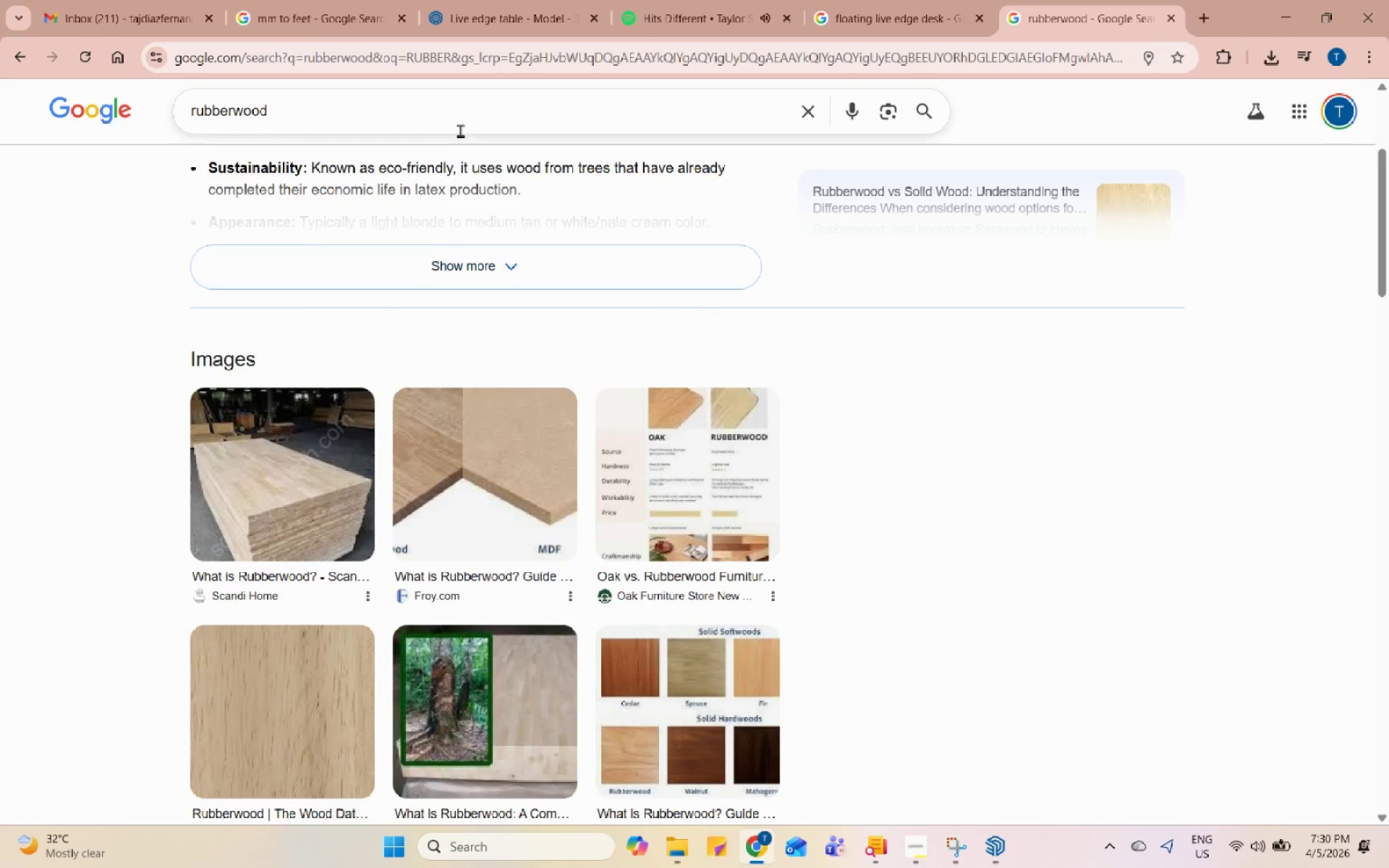 
type( PBR)
 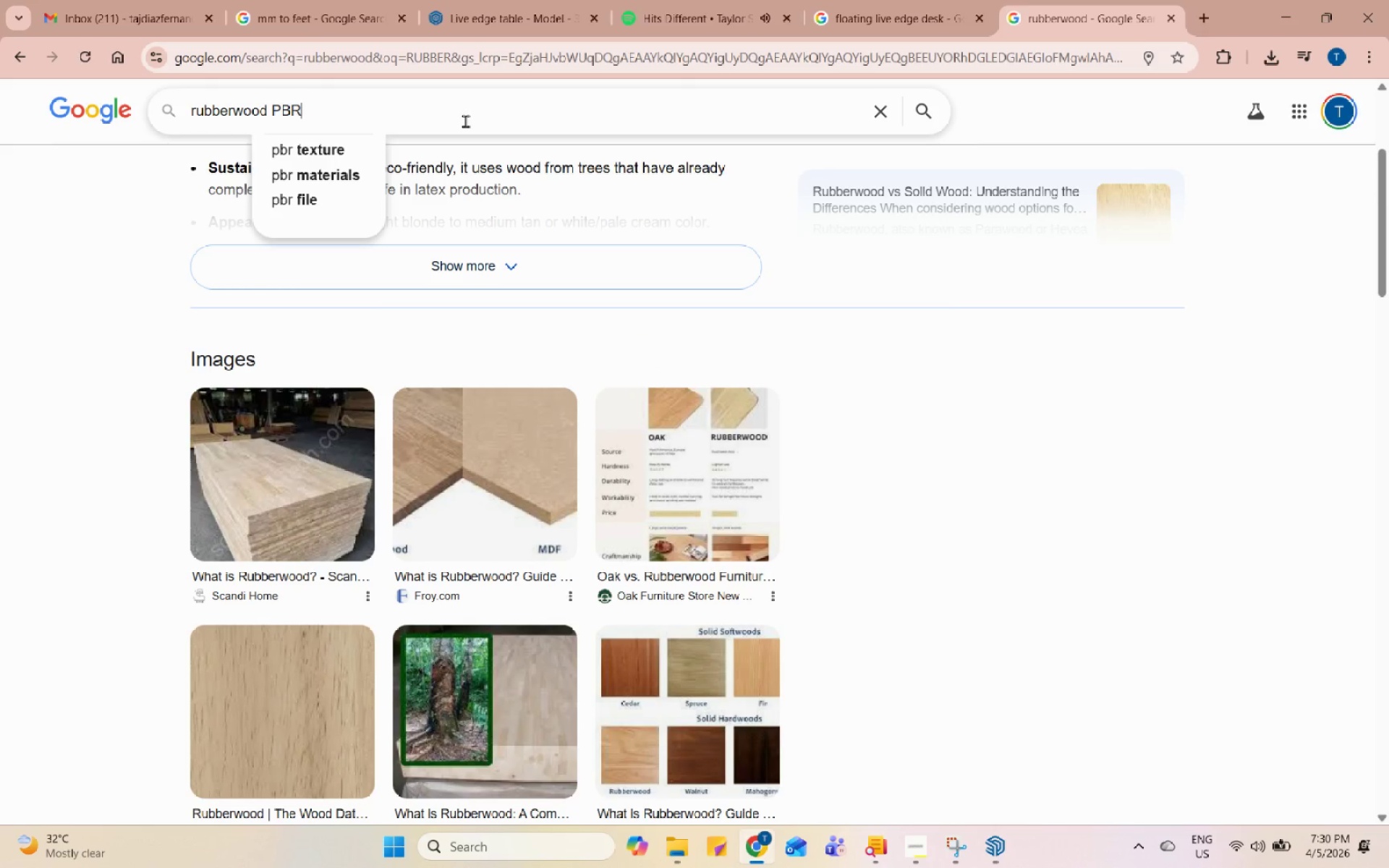 
key(Enter)
 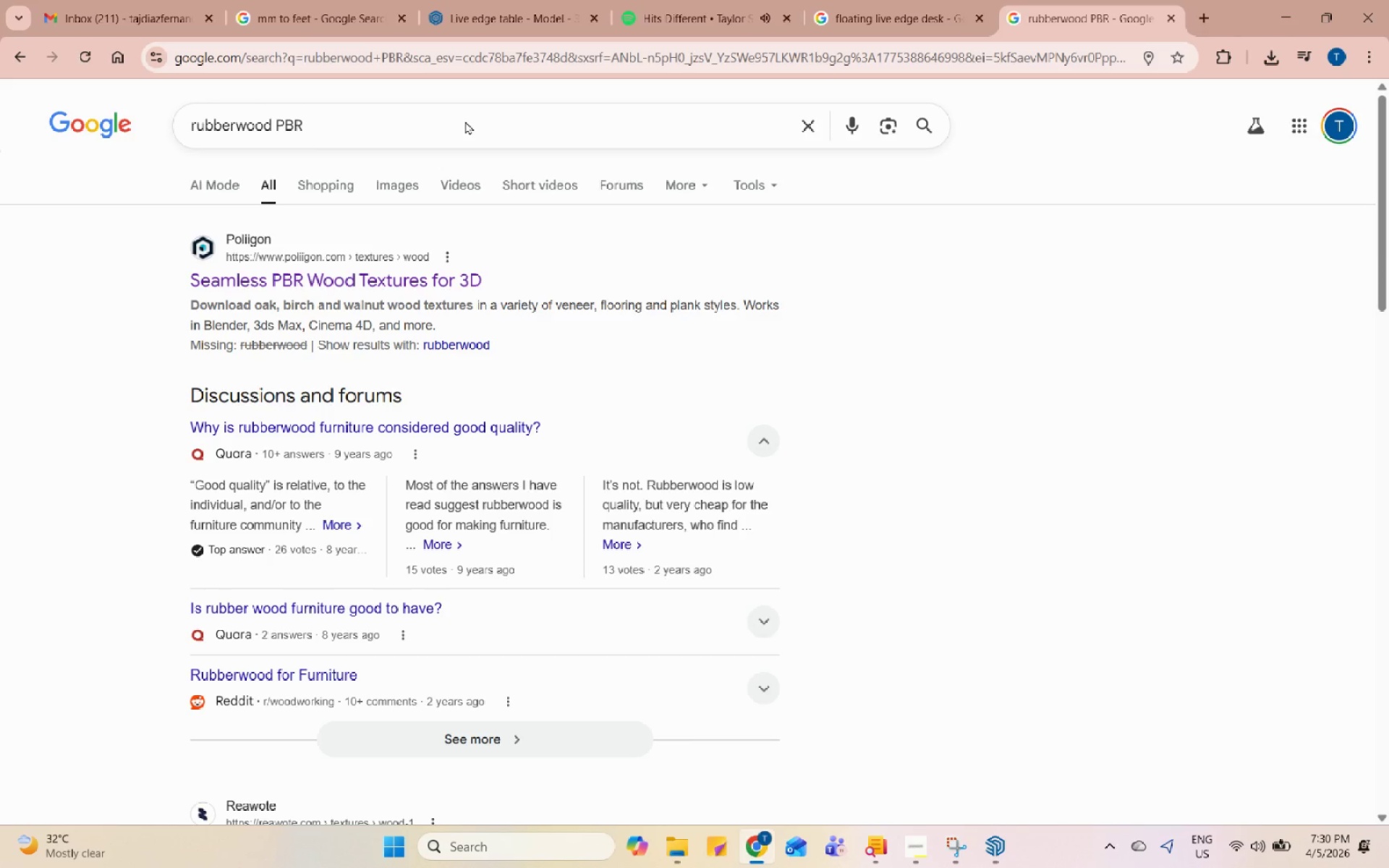 
wait(8.92)
 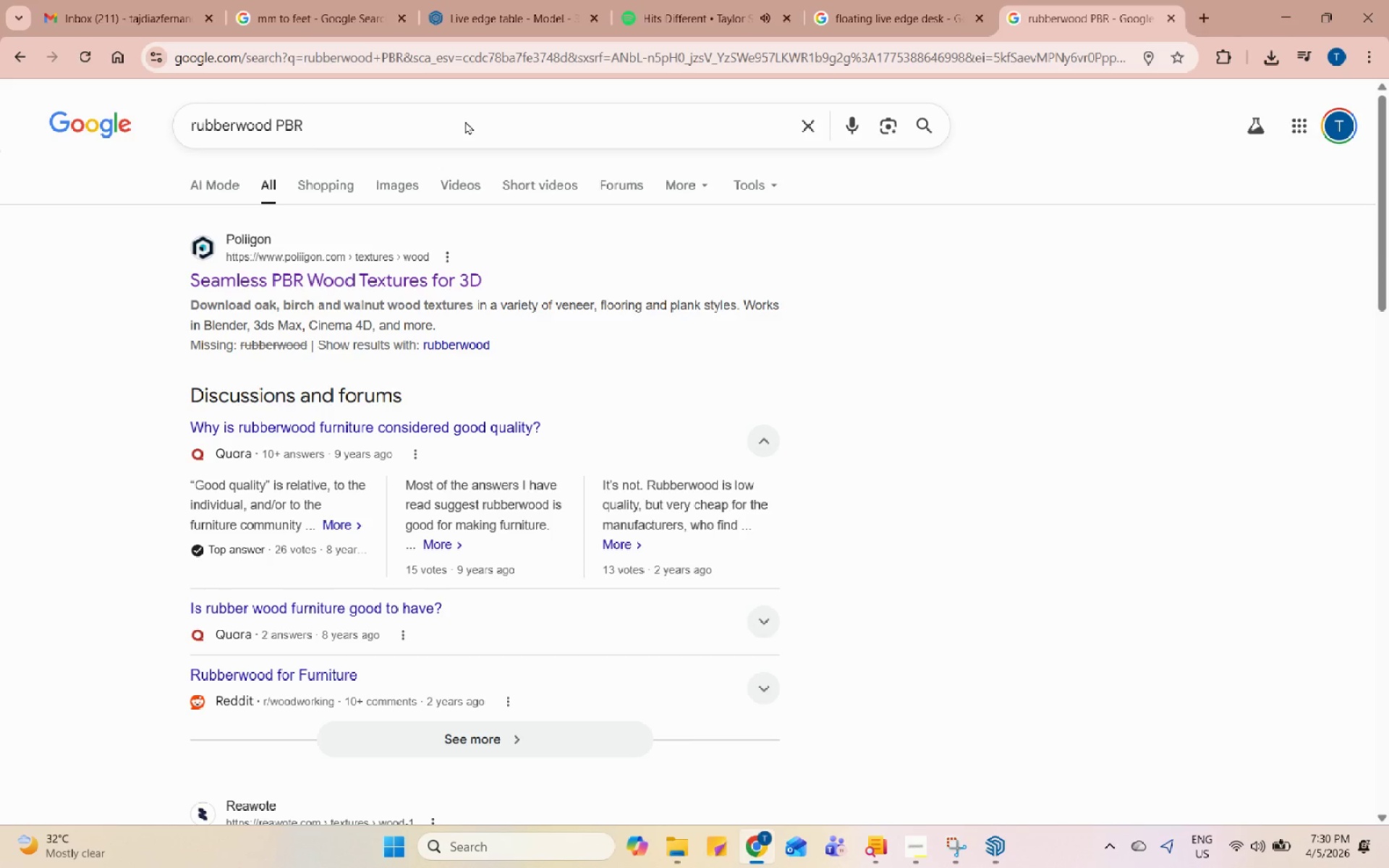 
scroll: coordinate [673, 443], scroll_direction: down, amount: 12.0
 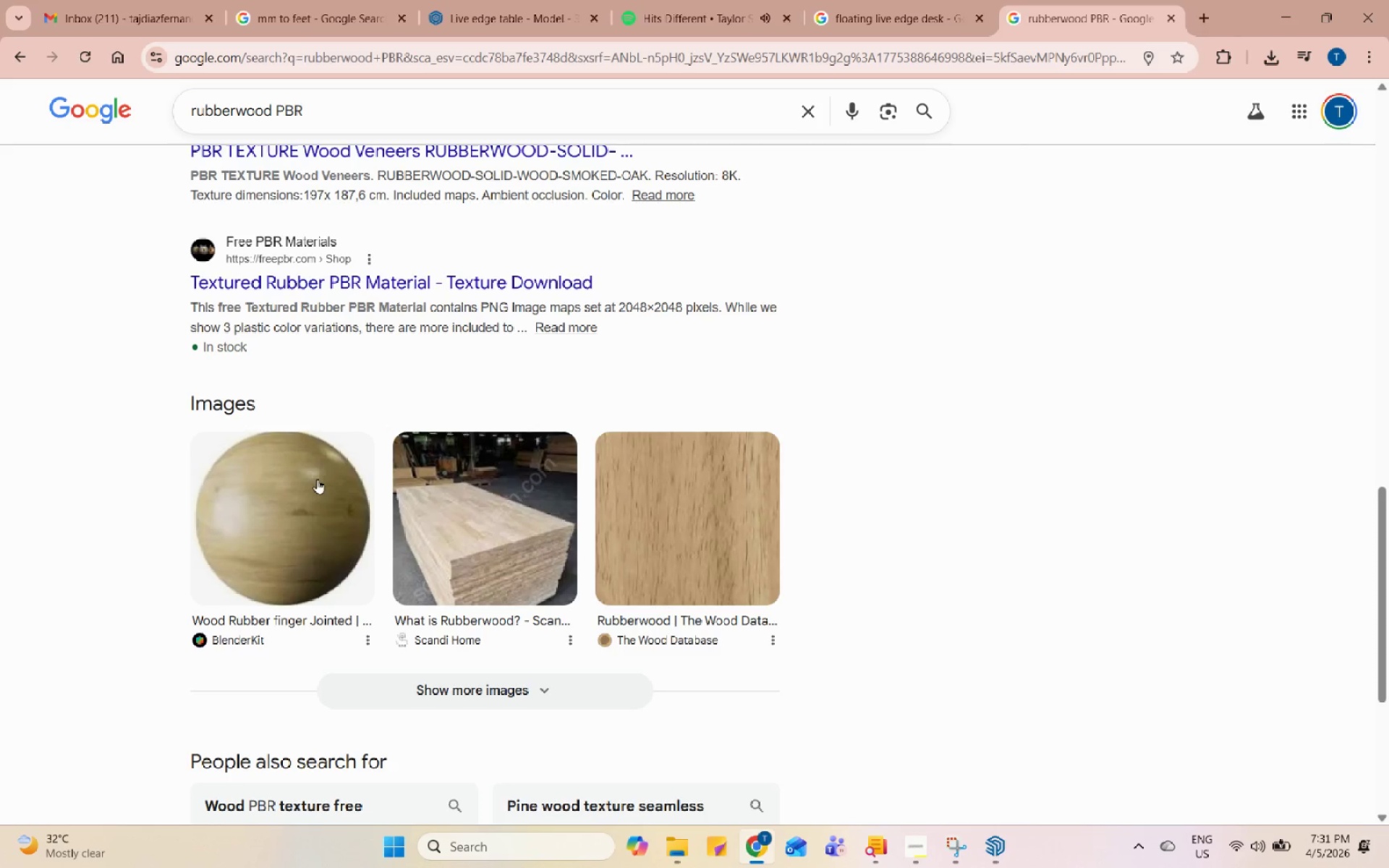 
left_click([317, 479])
 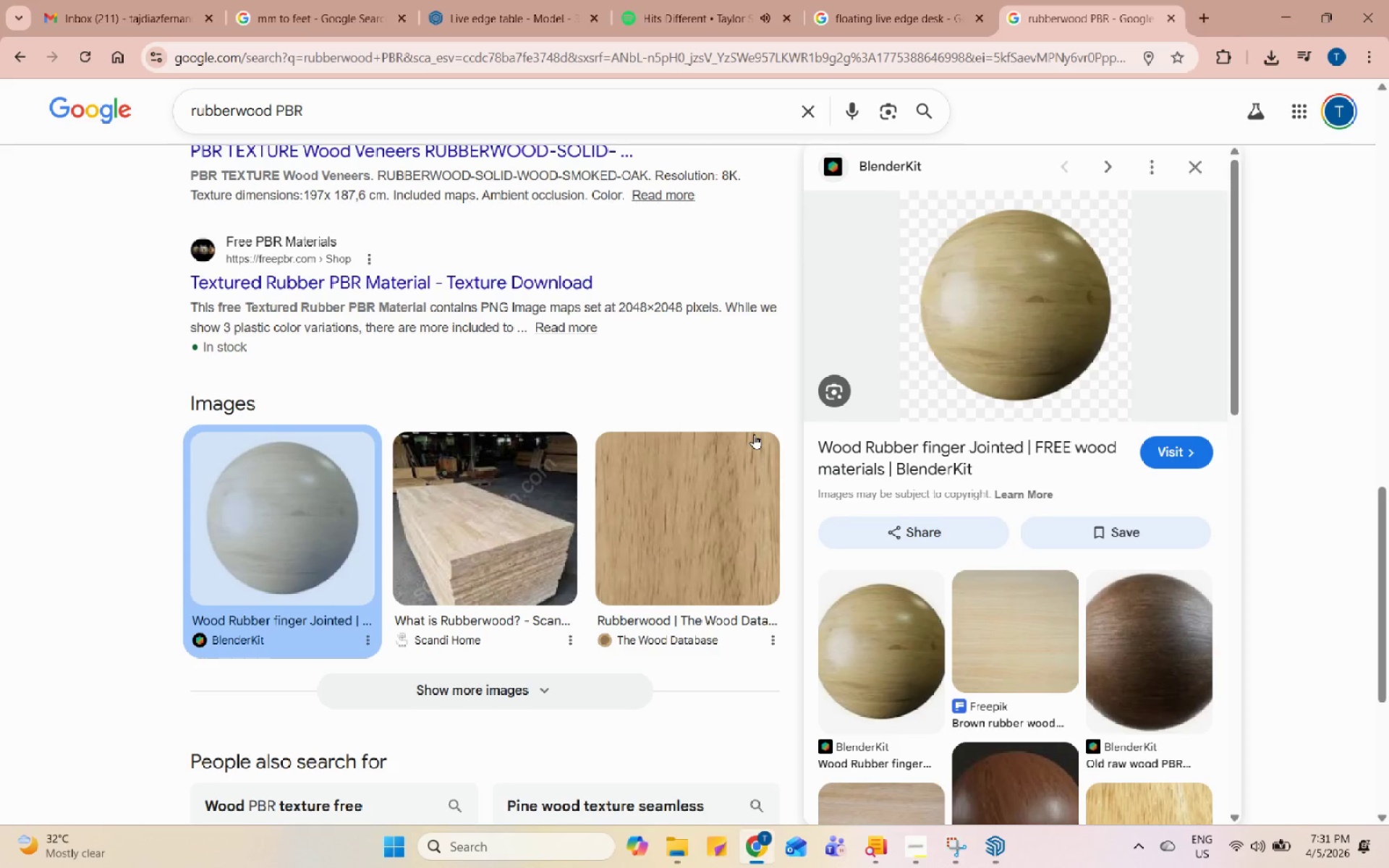 
scroll: coordinate [1182, 480], scroll_direction: down, amount: 4.0
 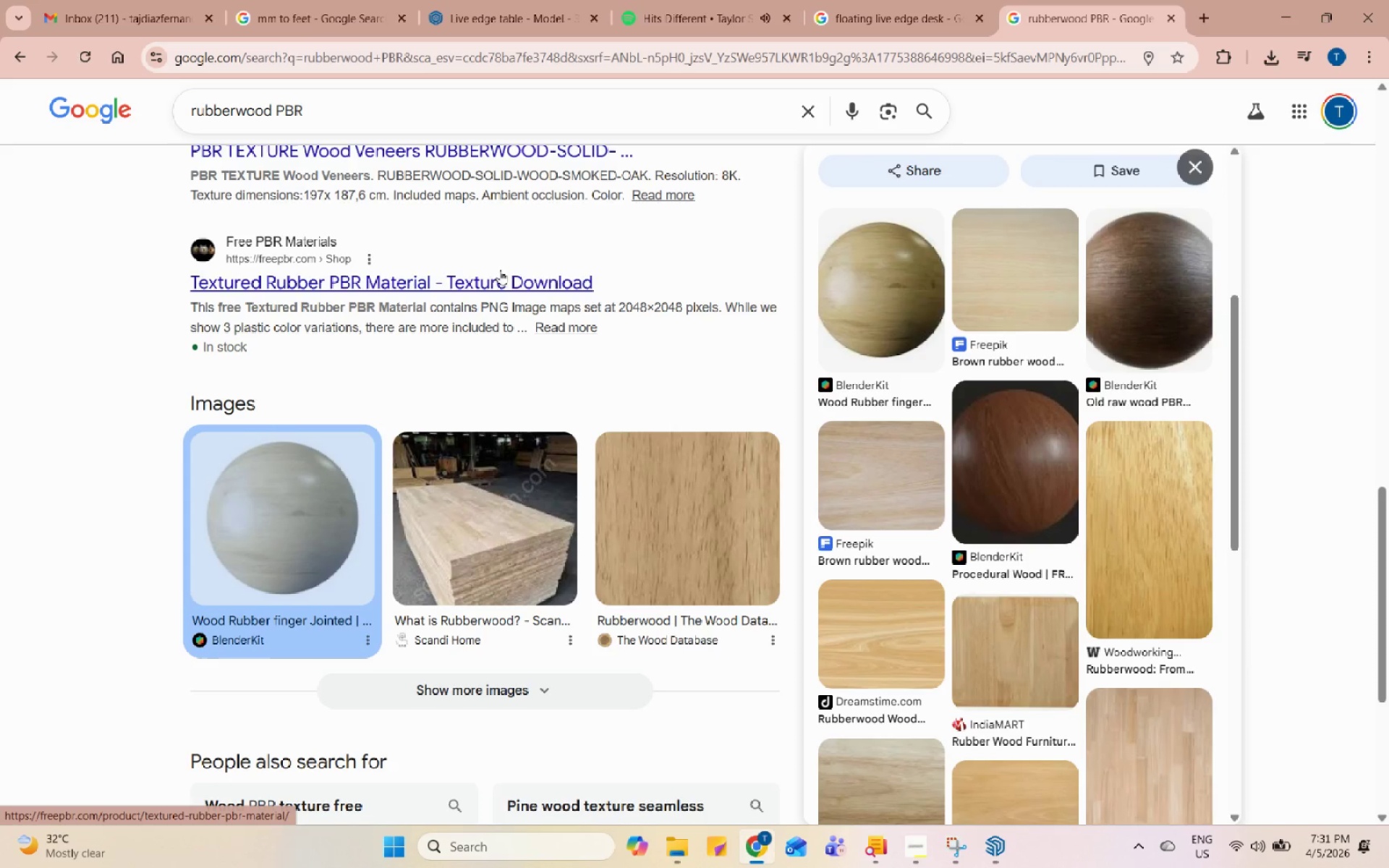 
double_click([479, 110])
 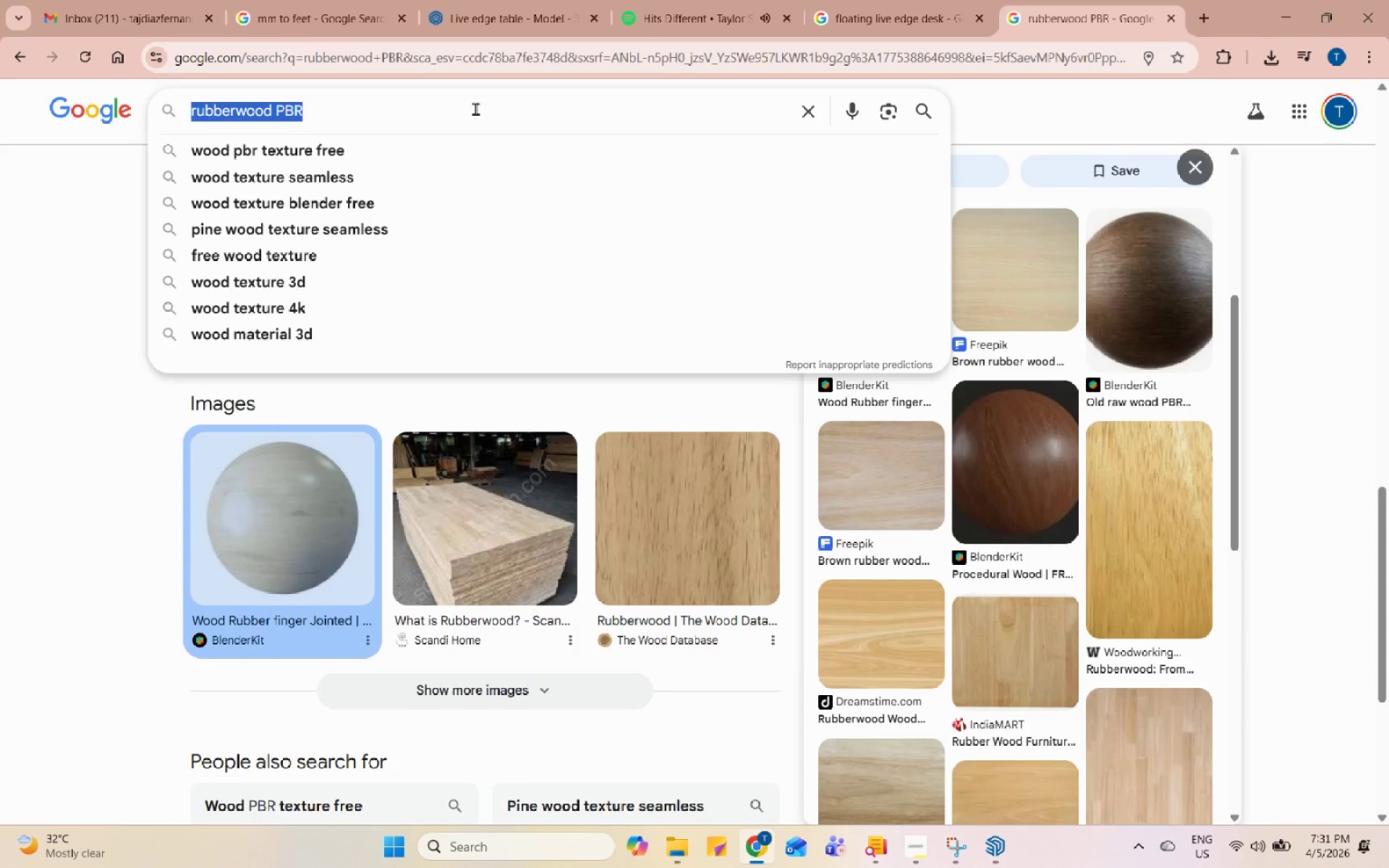 
type(OAK WOOD PBR)
 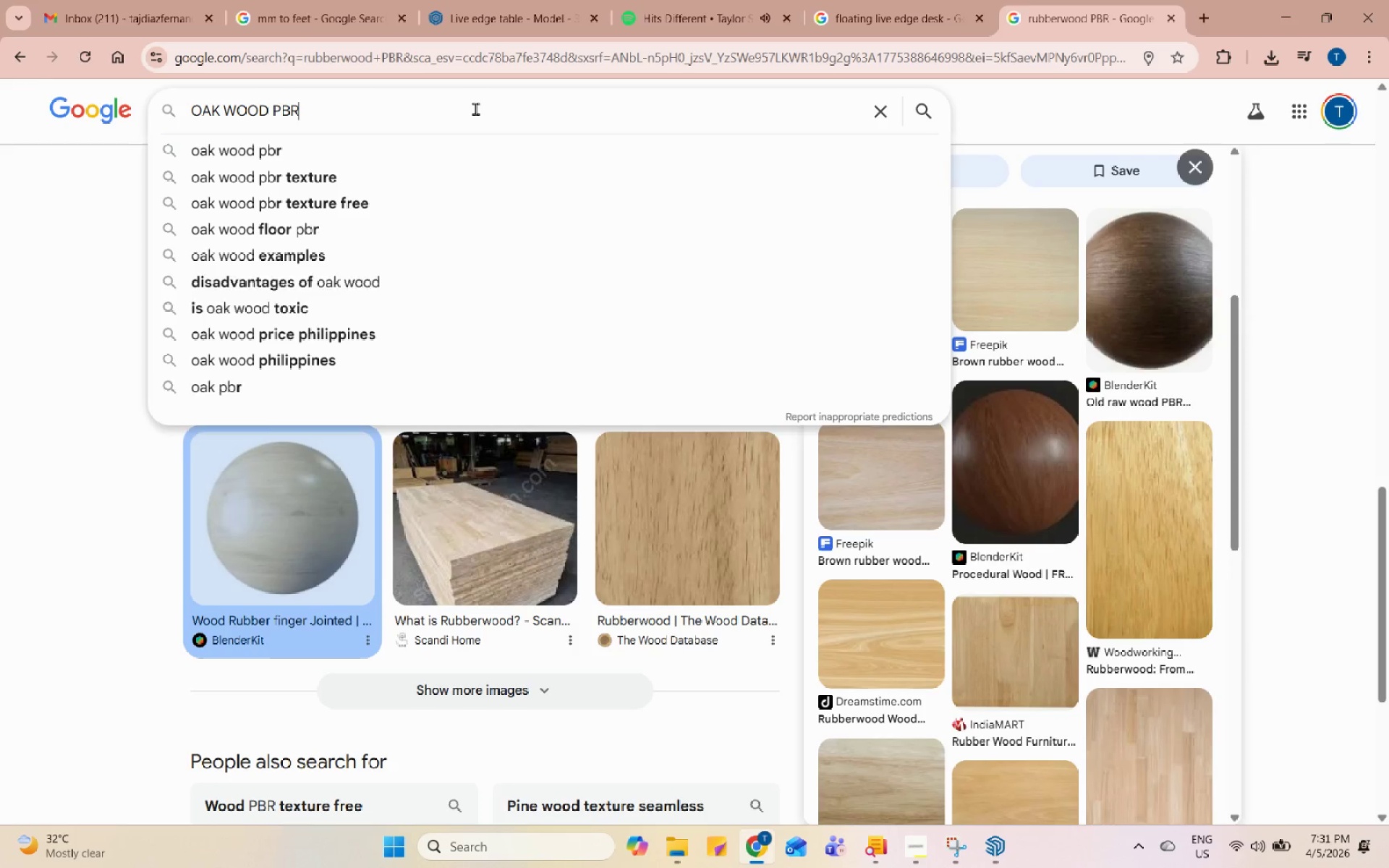 
key(Enter)
 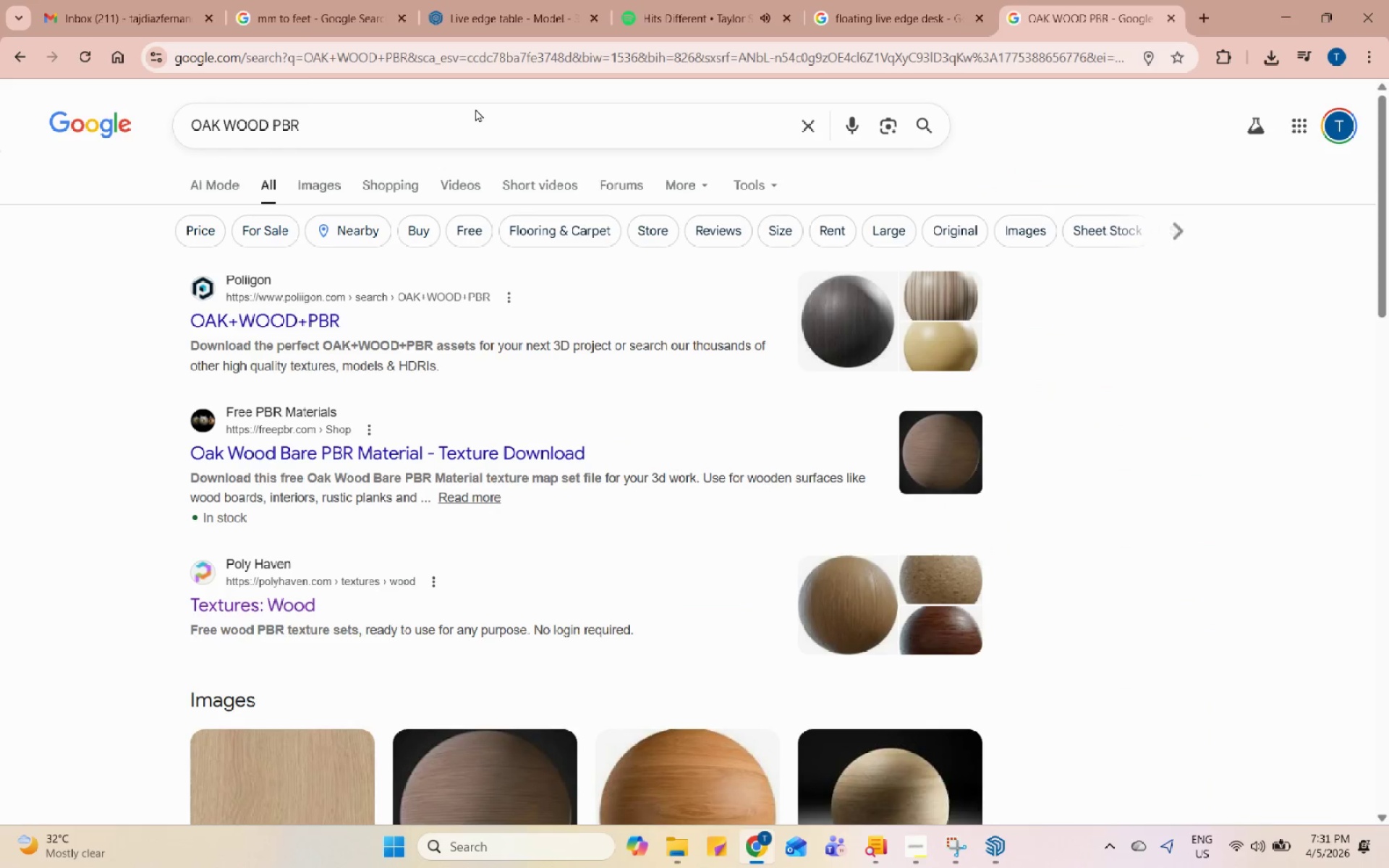 
wait(13.5)
 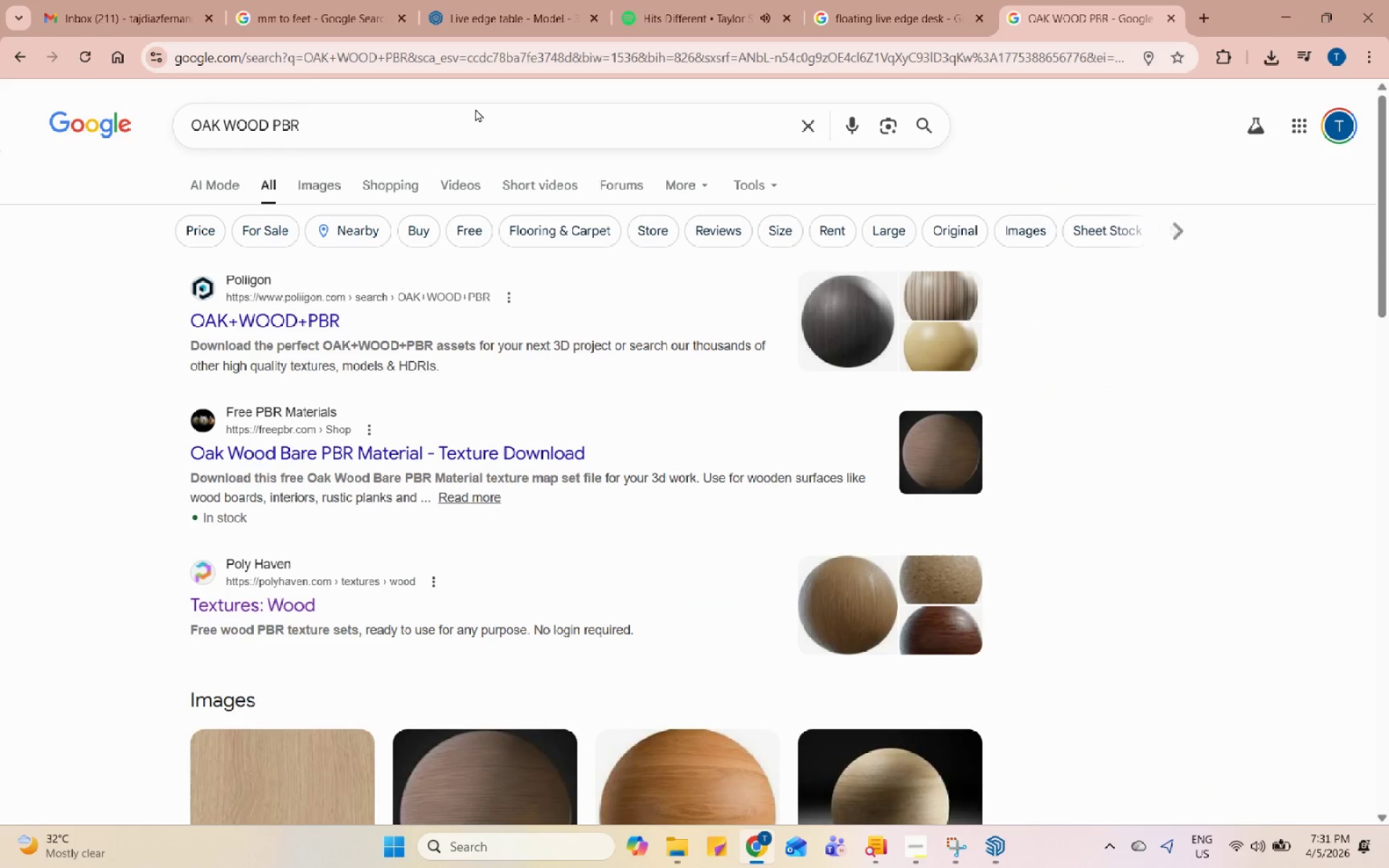 
scroll: coordinate [545, 476], scroll_direction: down, amount: 13.0
 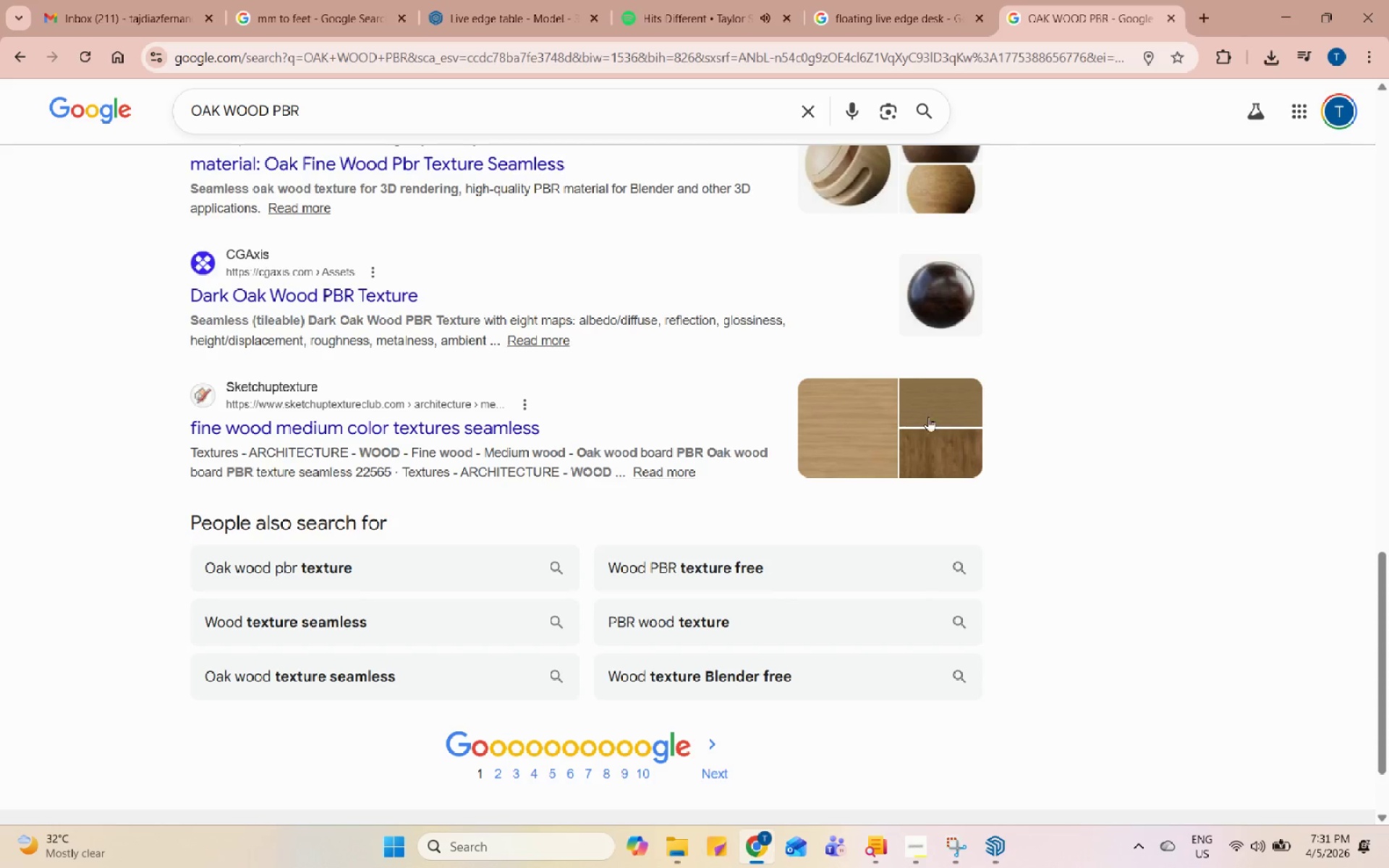 
left_click([1028, 436])
 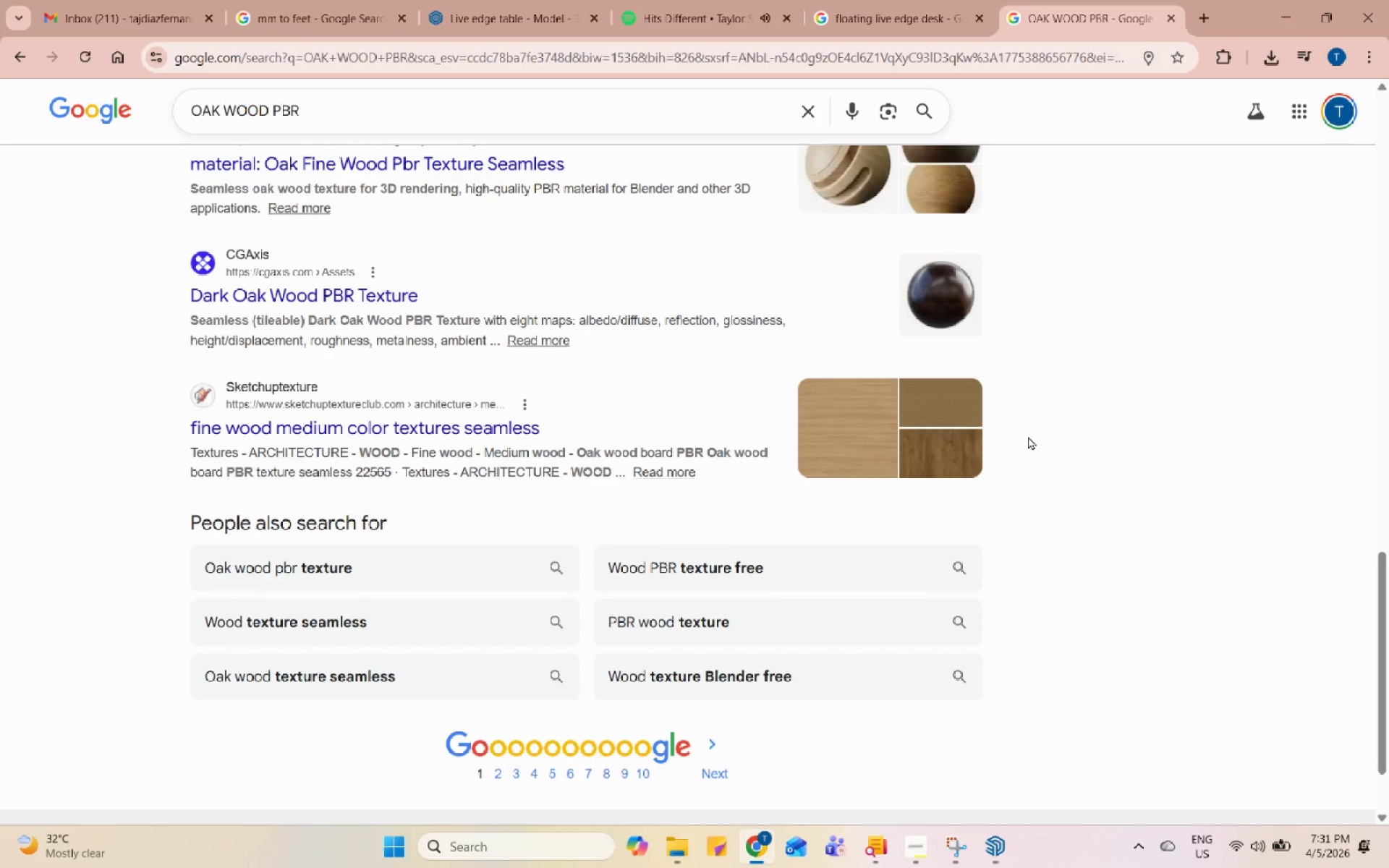 
scroll: coordinate [1001, 430], scroll_direction: up, amount: 22.0
 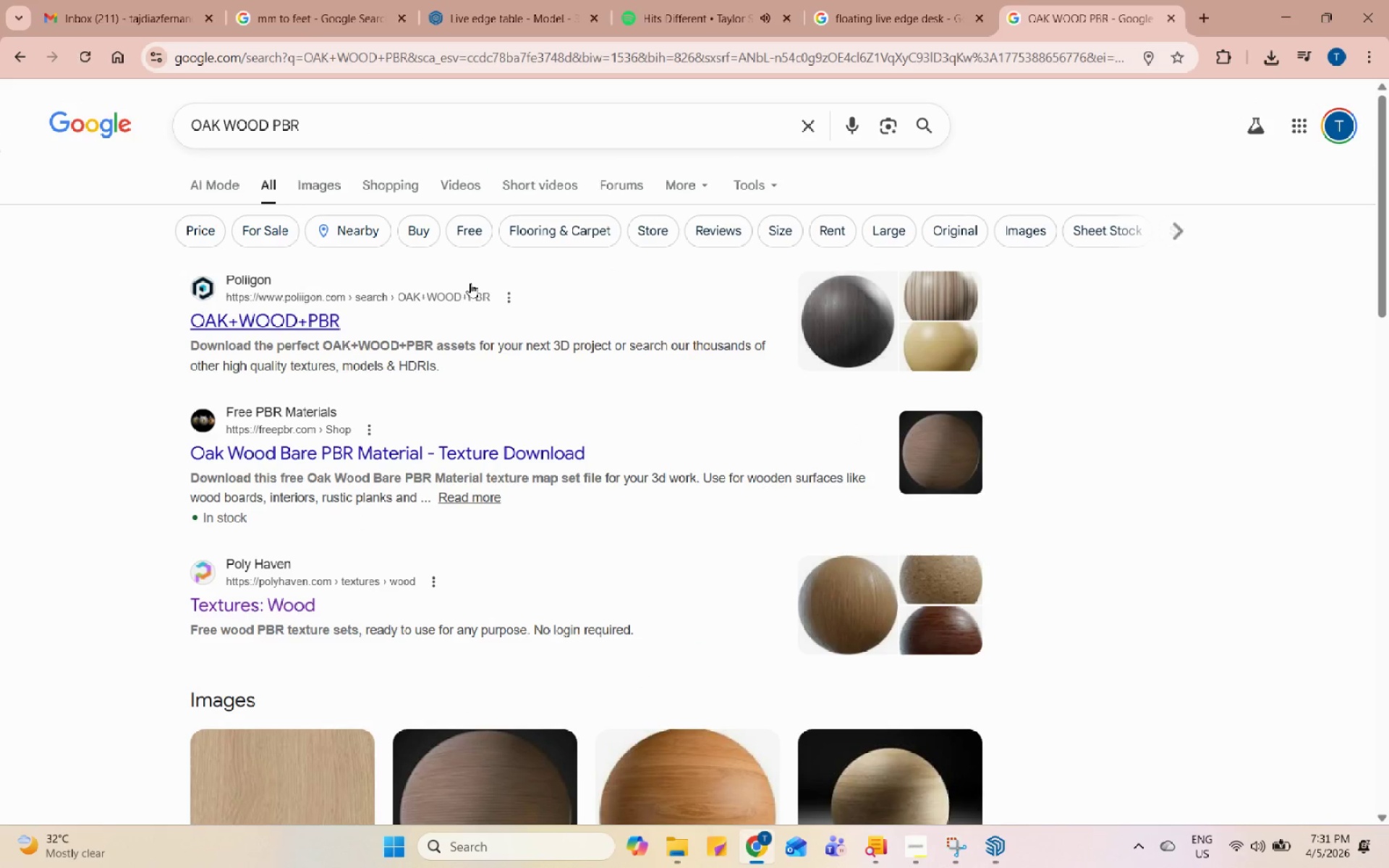 
scroll: coordinate [637, 414], scroll_direction: down, amount: 10.0
 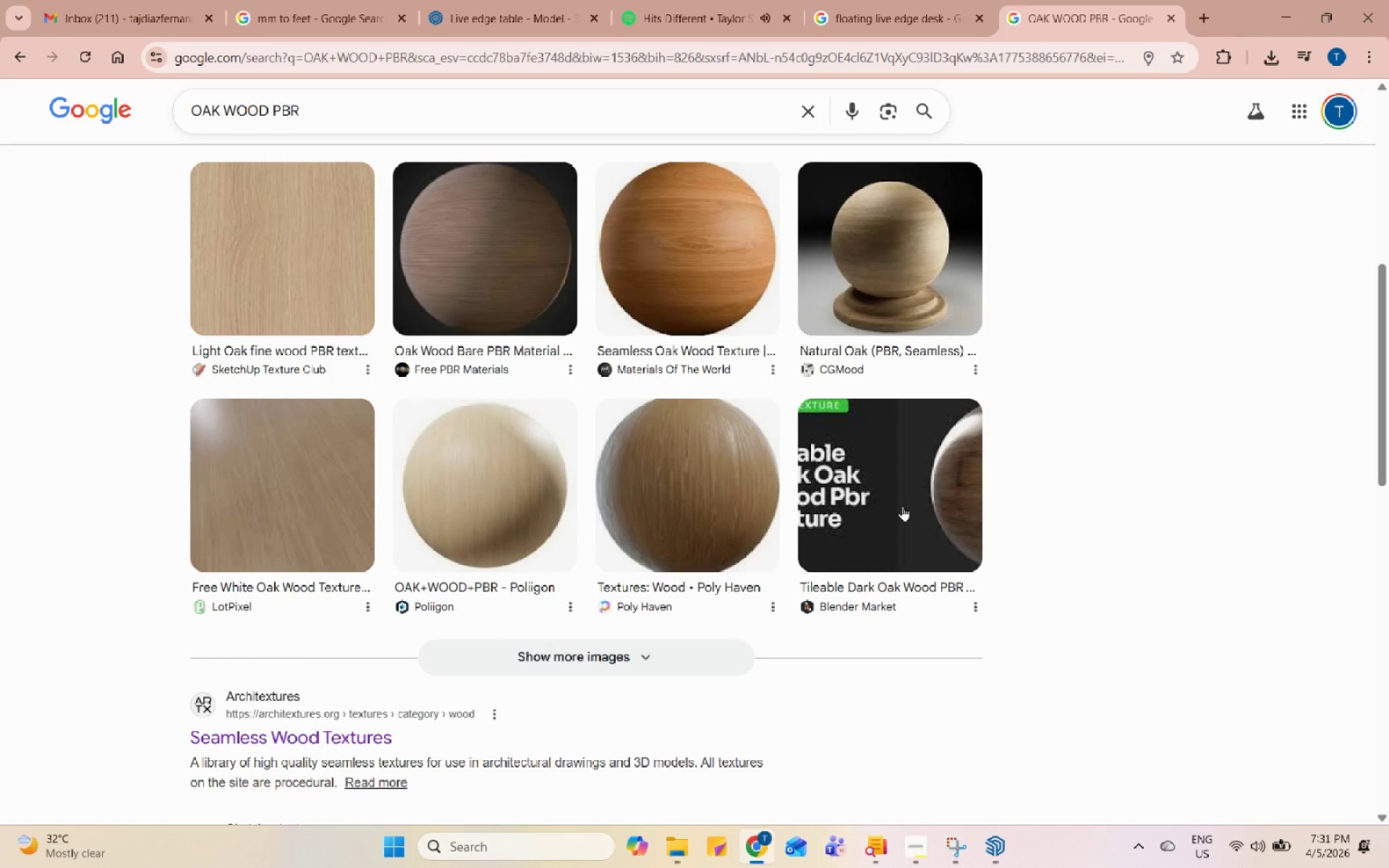 
scroll: coordinate [904, 489], scroll_direction: up, amount: 16.0
 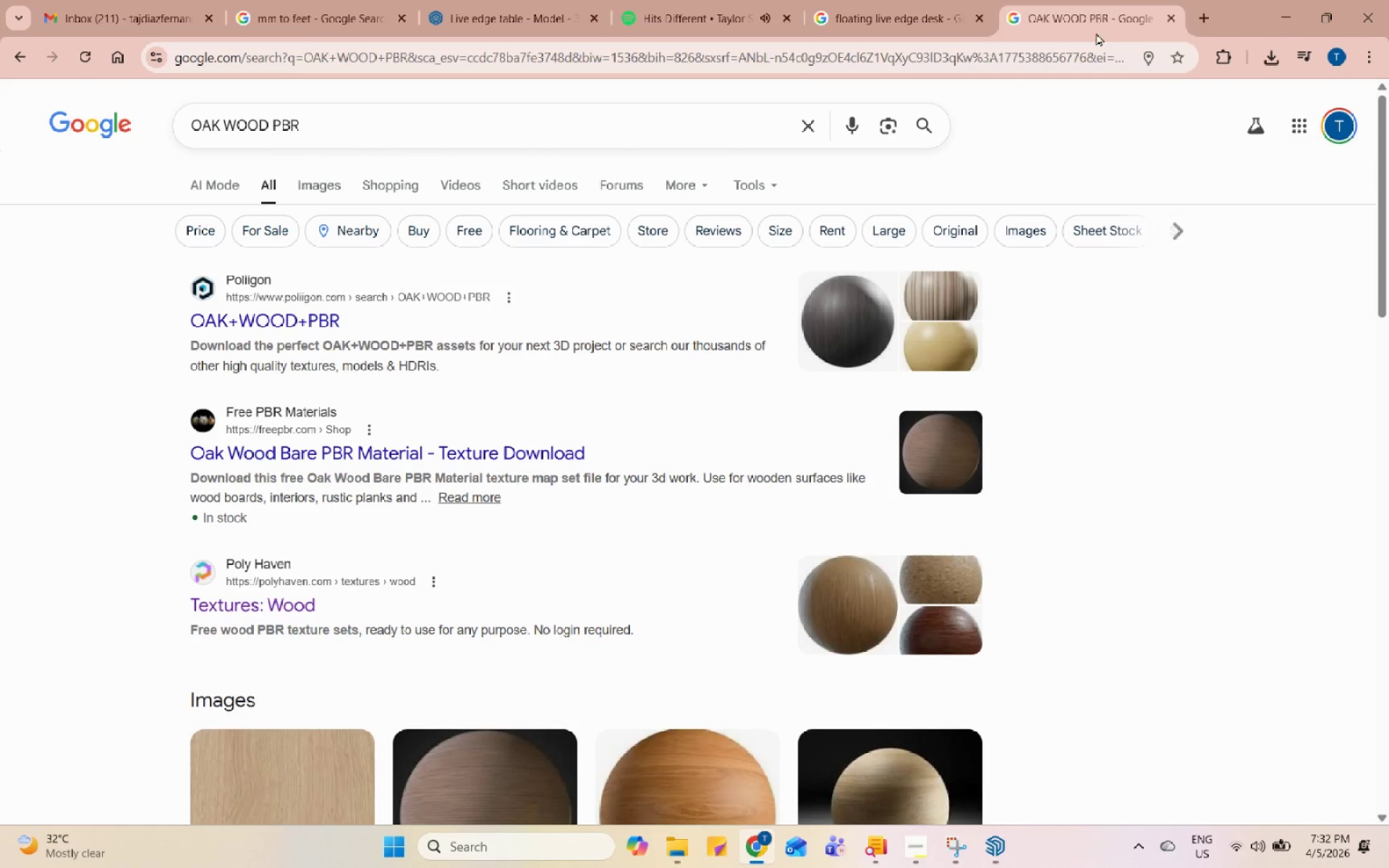 
left_click([1205, 18])
 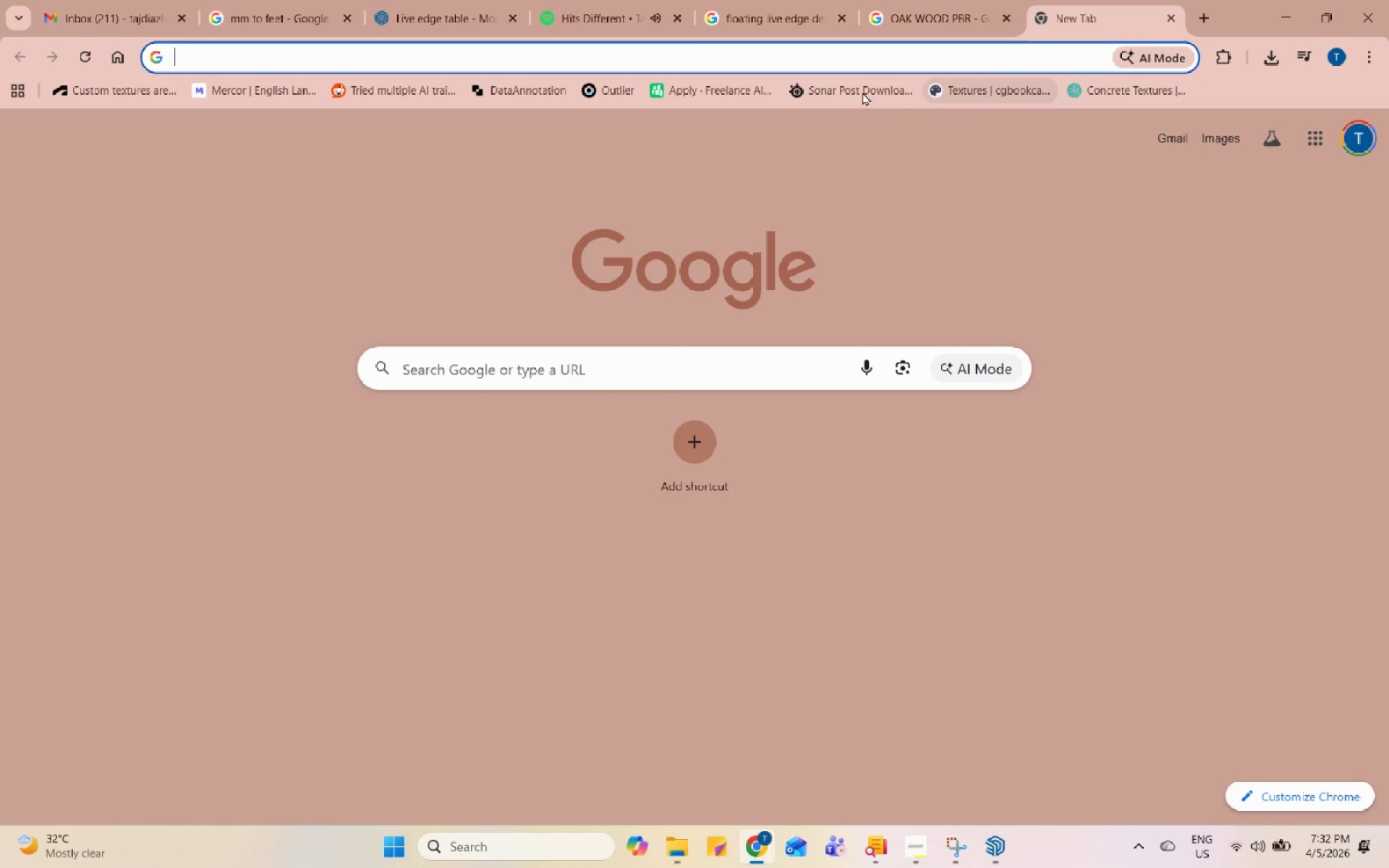 
left_click([1026, 92])
 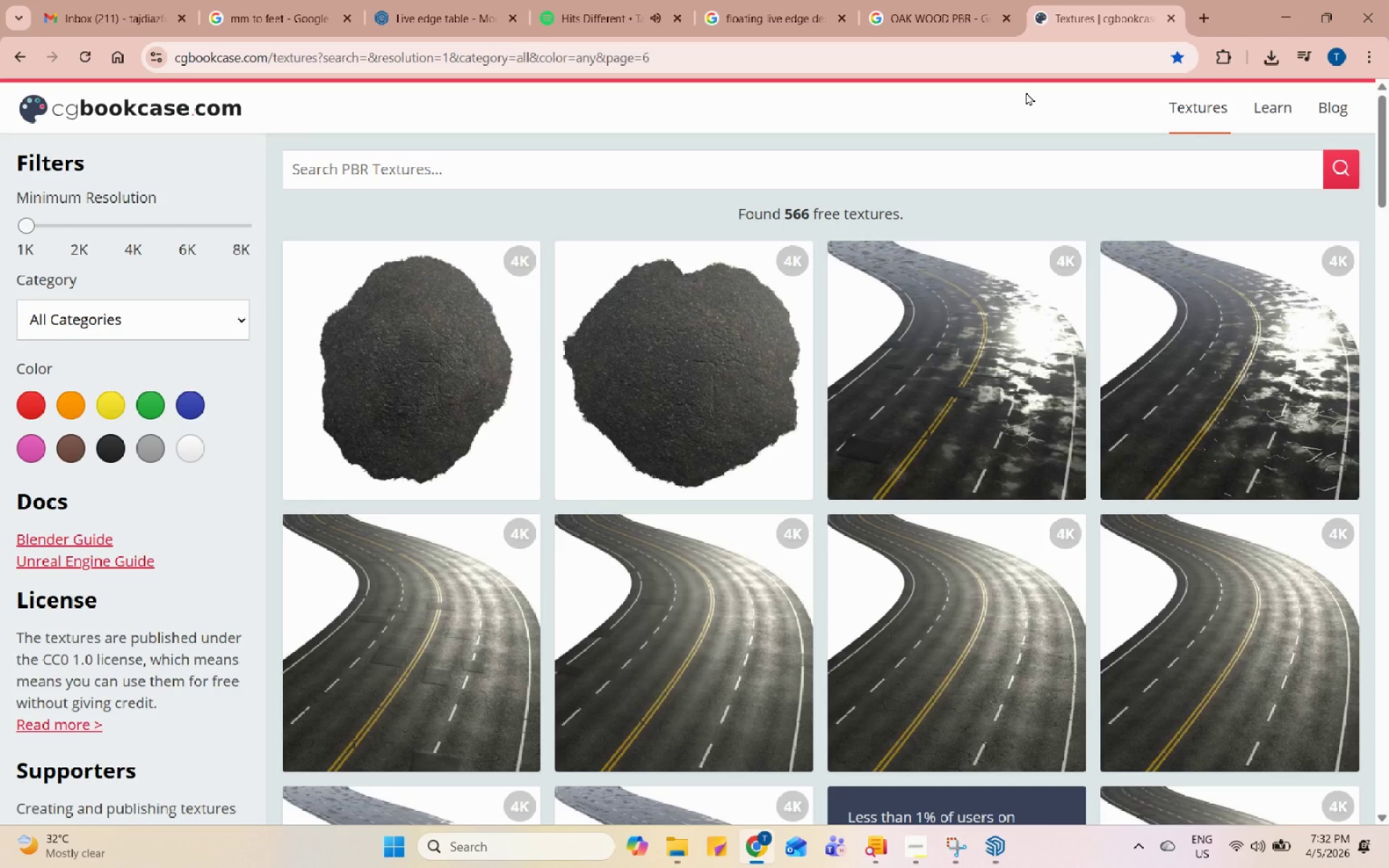 
wait(9.14)
 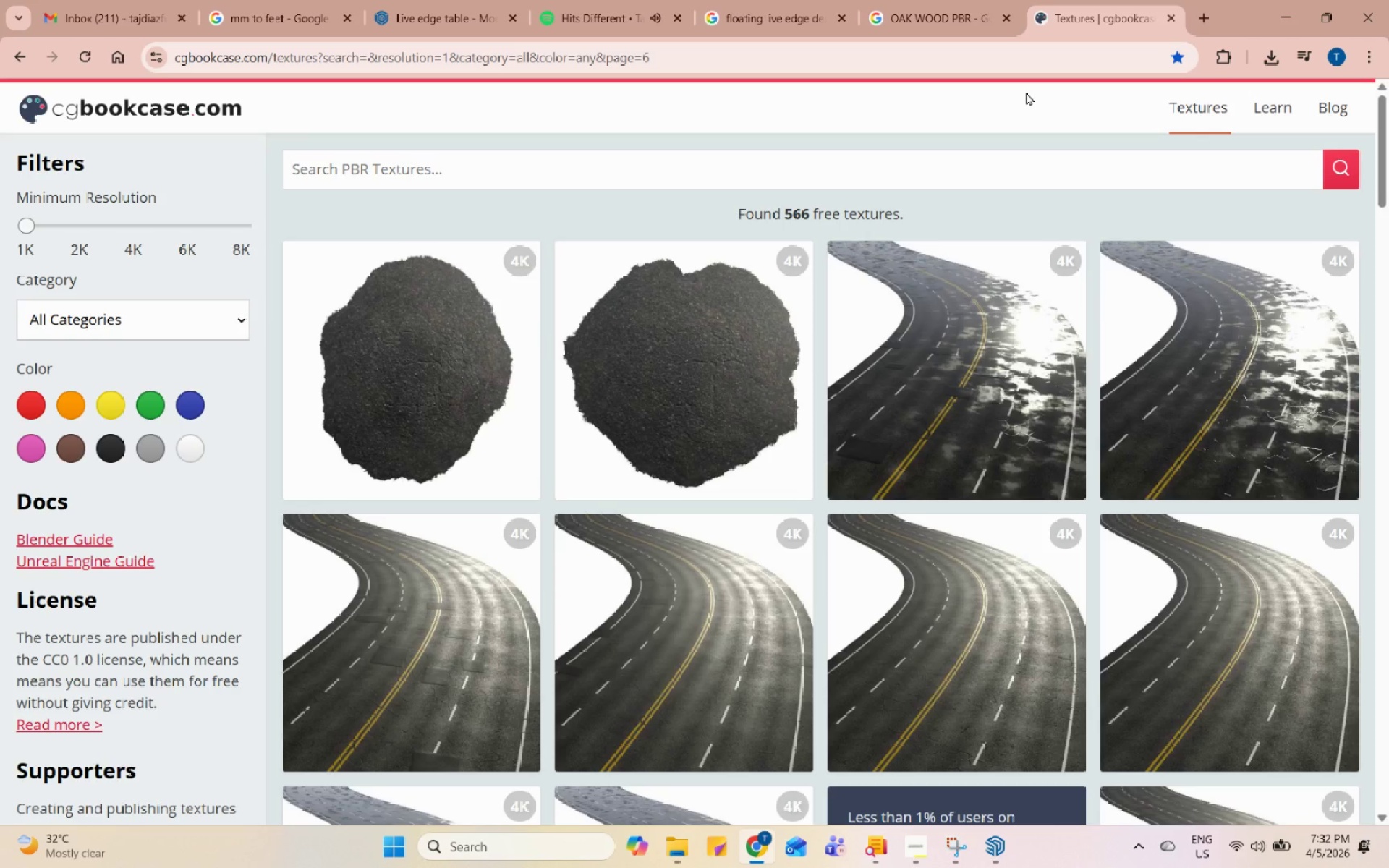 
scroll: coordinate [953, 473], scroll_direction: down, amount: 26.0
 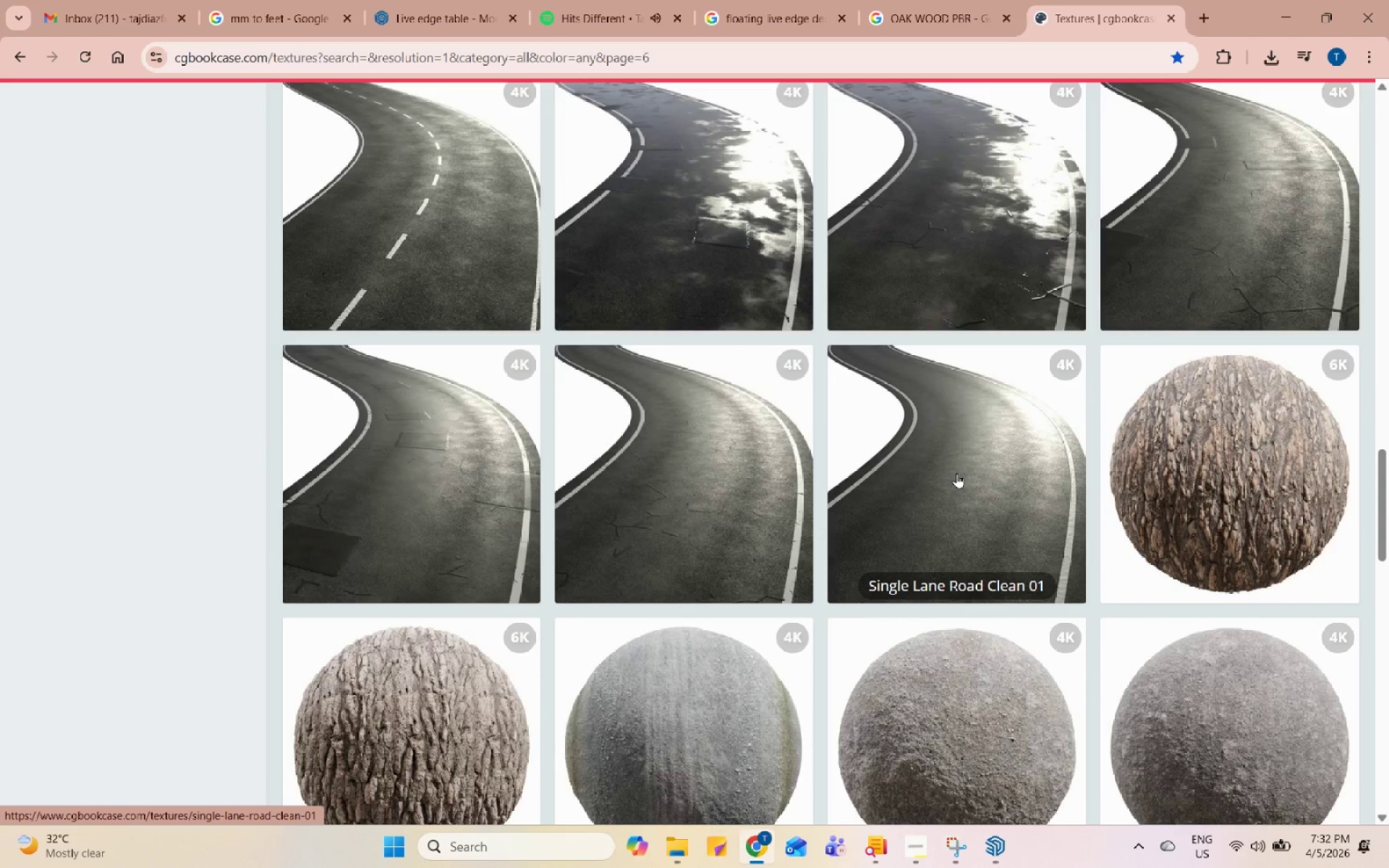 
wait(5.17)
 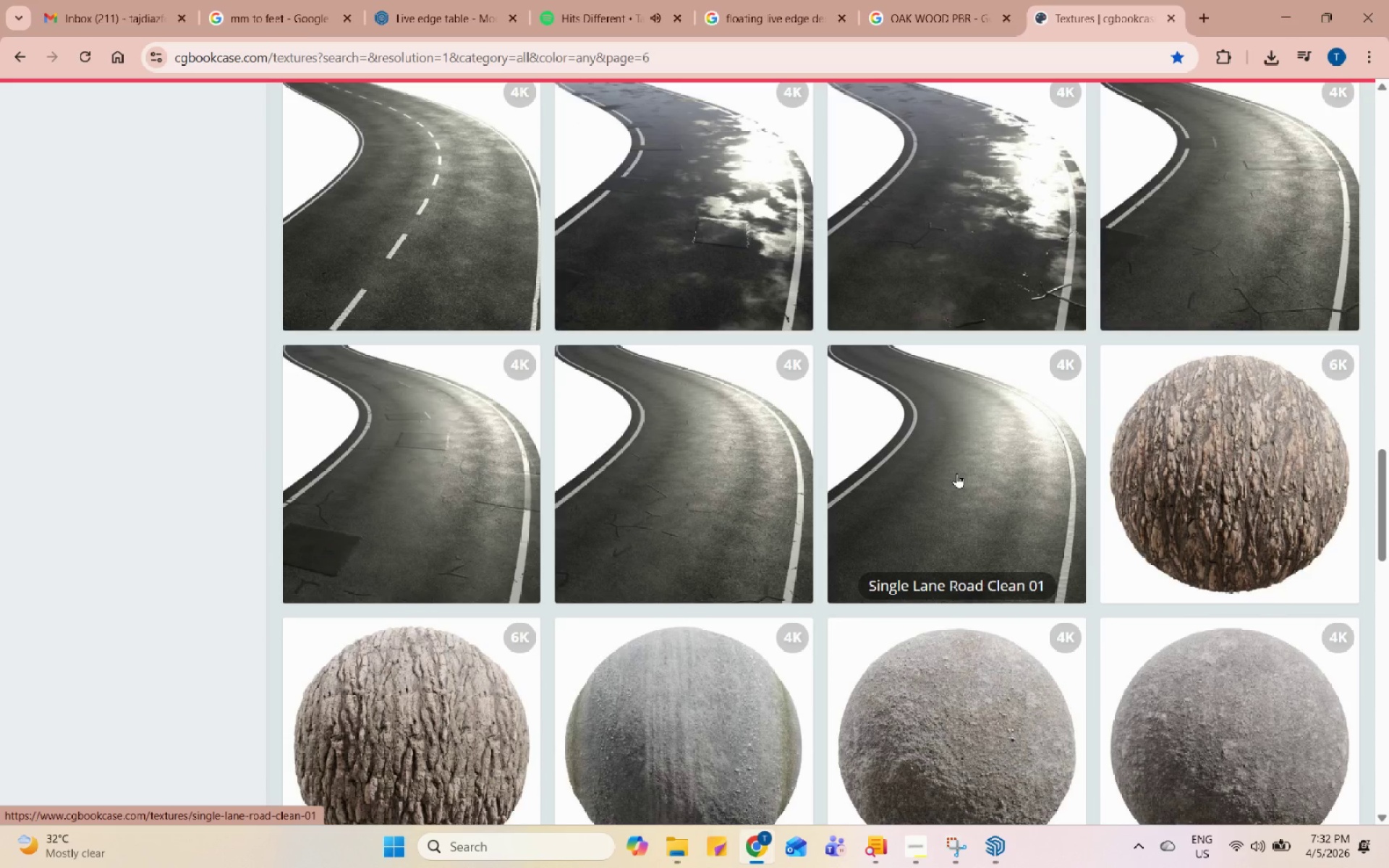 
scroll: coordinate [1027, 521], scroll_direction: down, amount: 10.0
 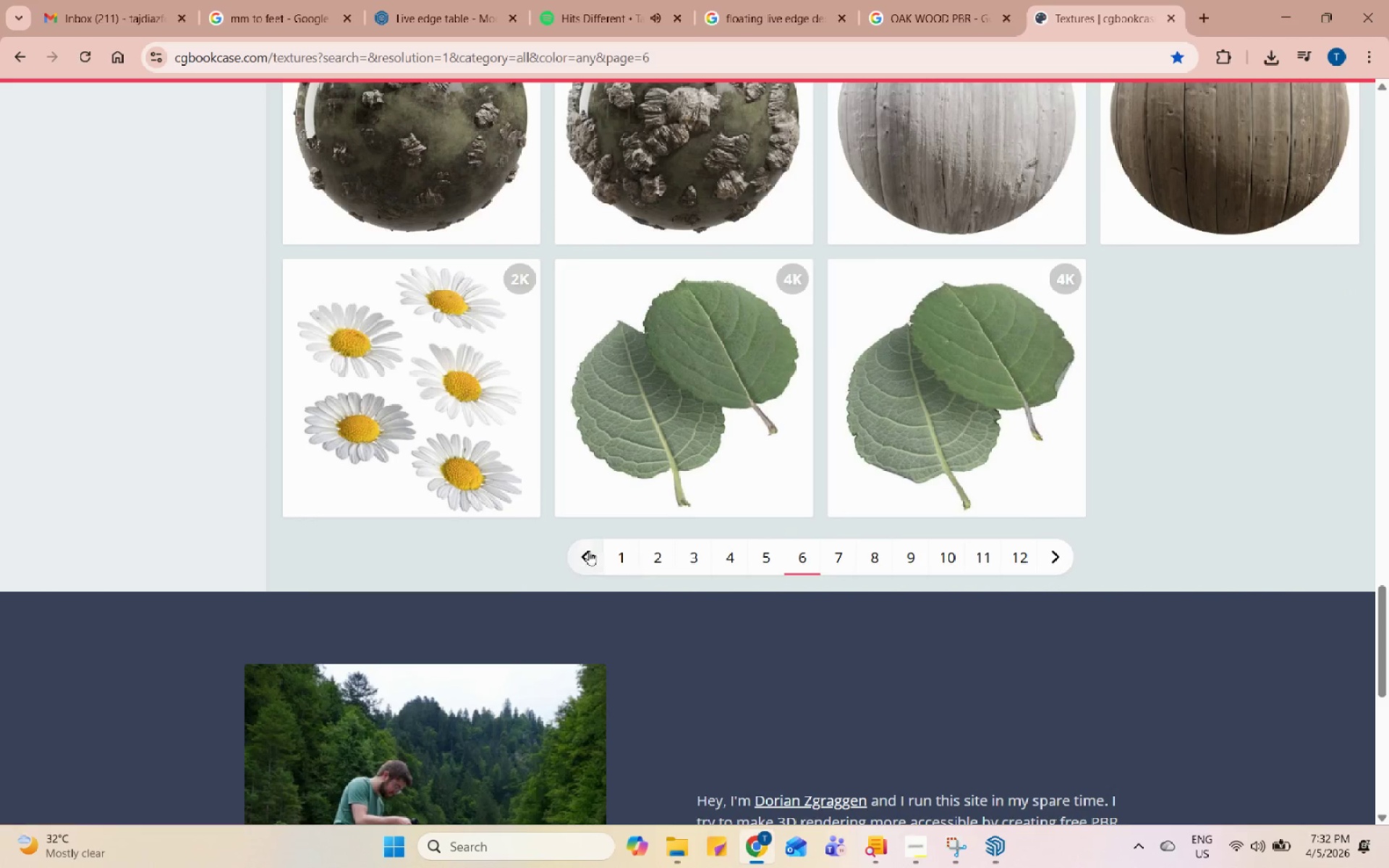 
left_click([621, 552])
 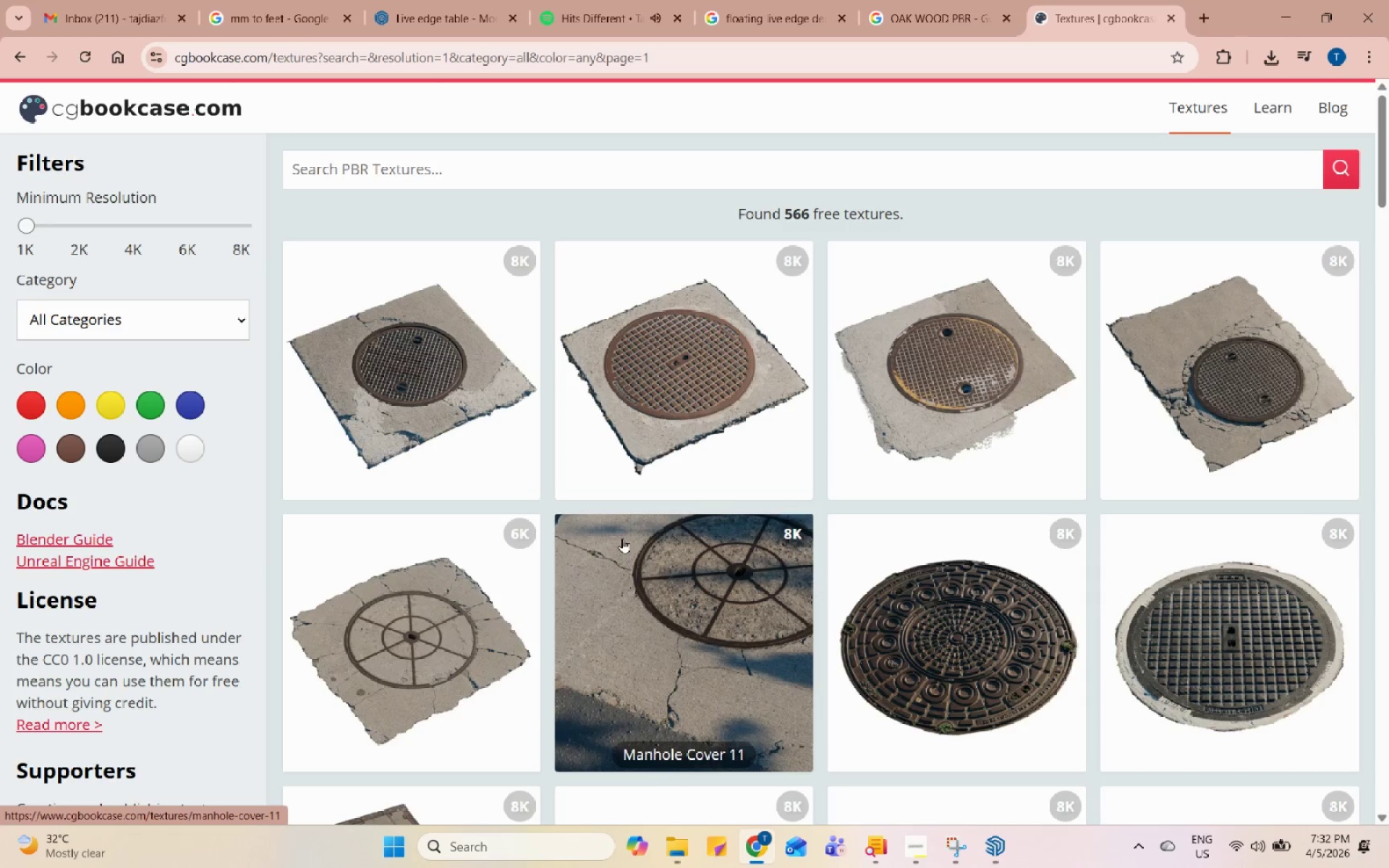 
scroll: coordinate [661, 334], scroll_direction: down, amount: 36.0
 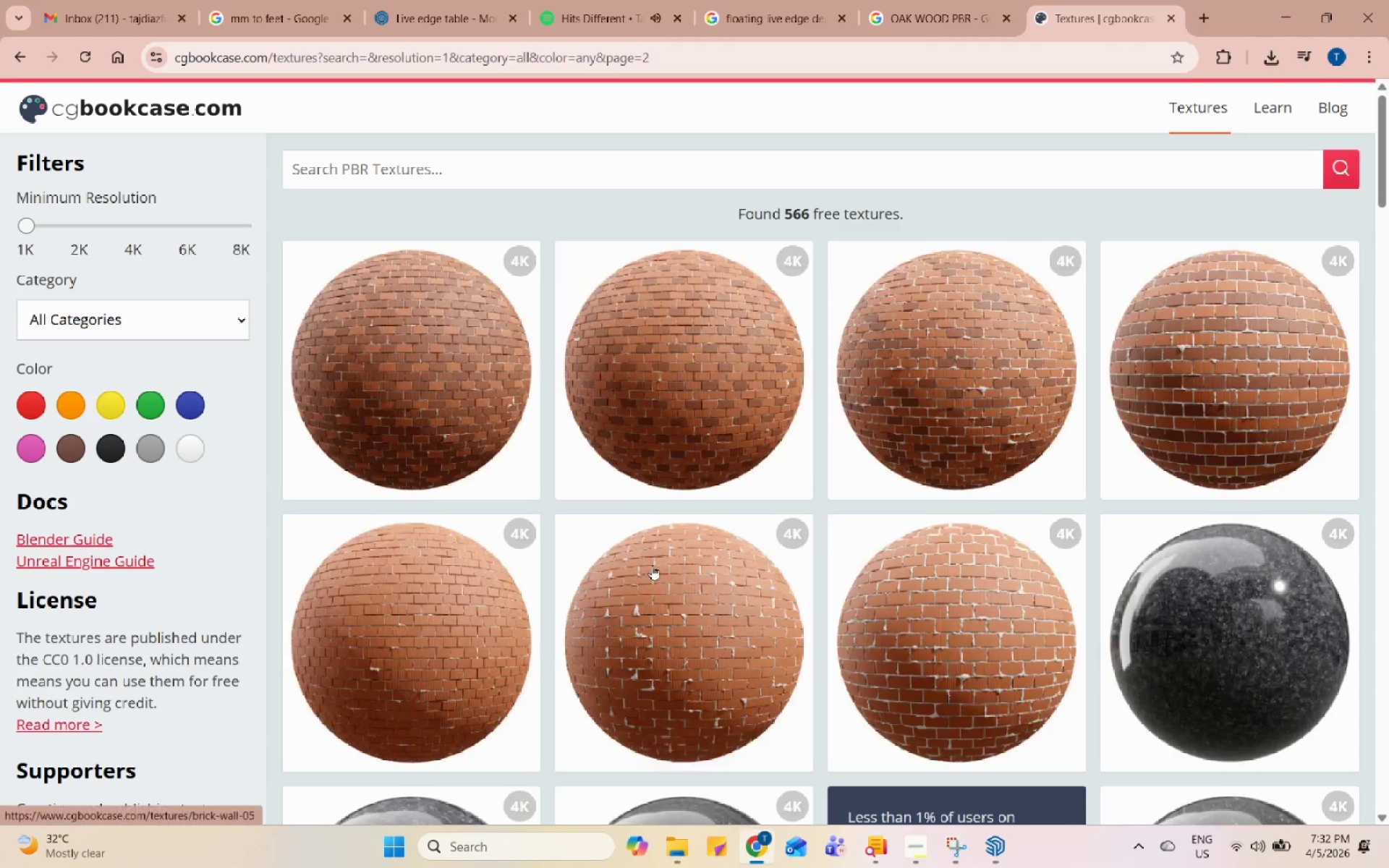 
scroll: coordinate [702, 557], scroll_direction: down, amount: 38.0
 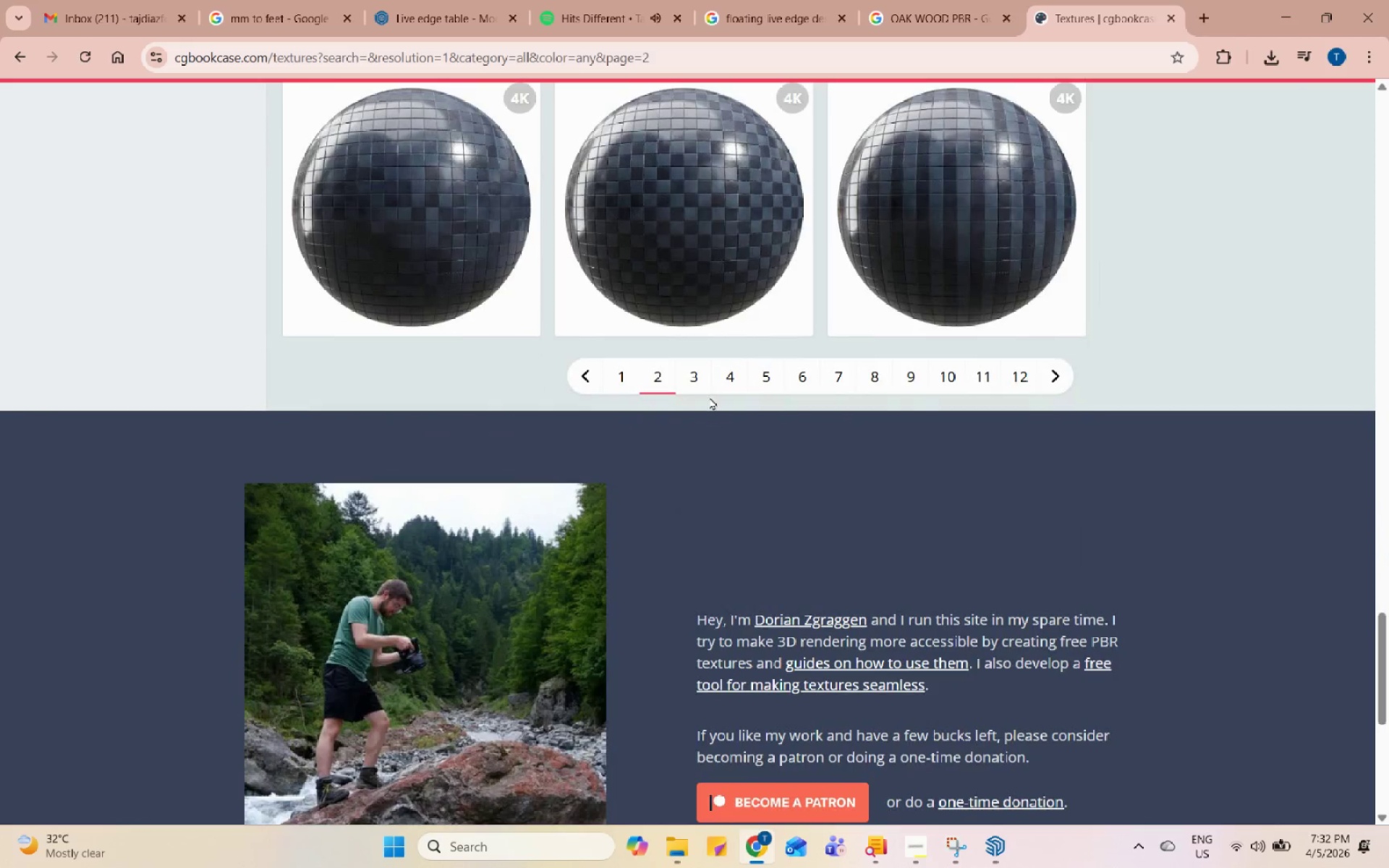 
left_click([708, 381])
 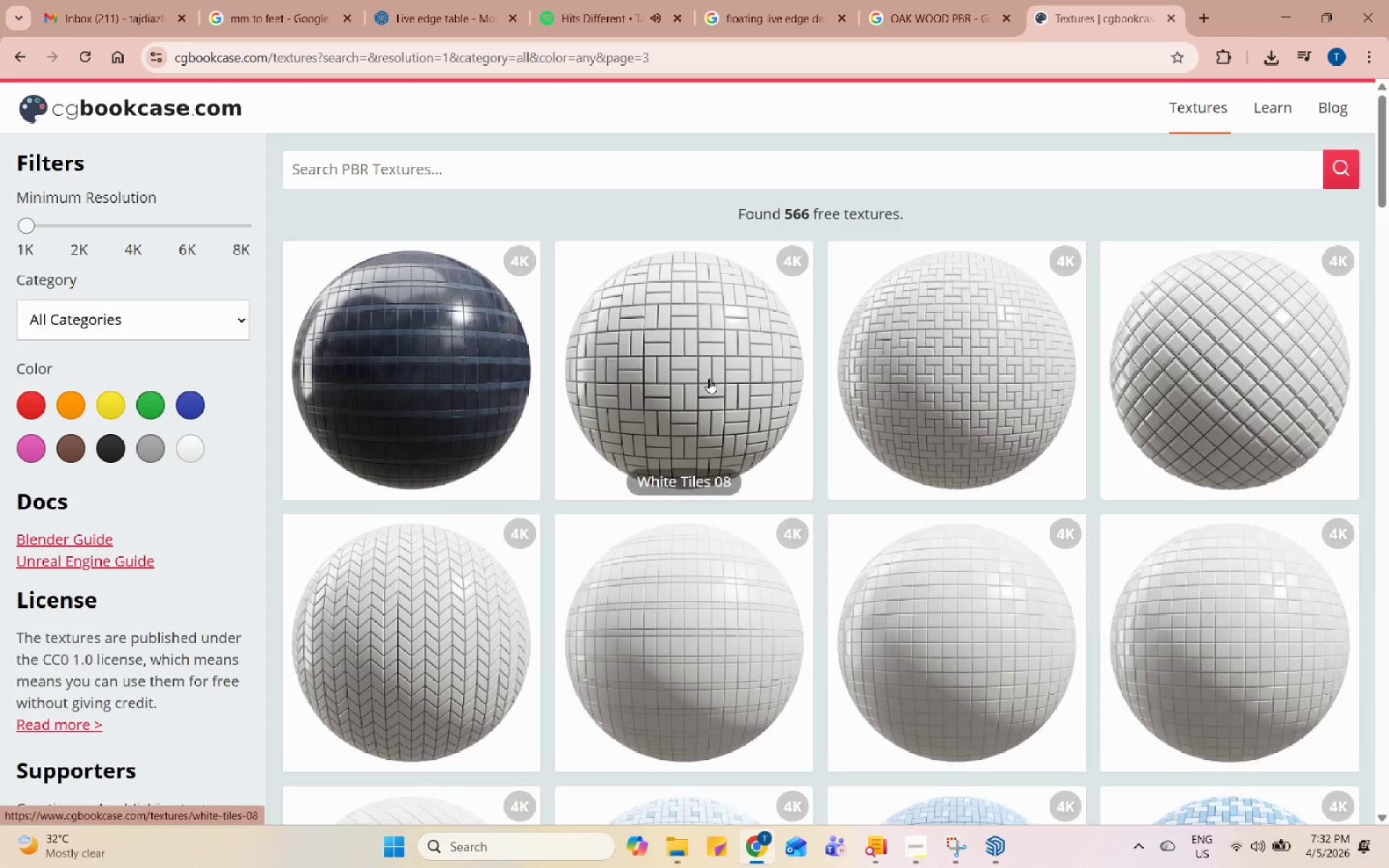 
scroll: coordinate [814, 580], scroll_direction: down, amount: 68.0
 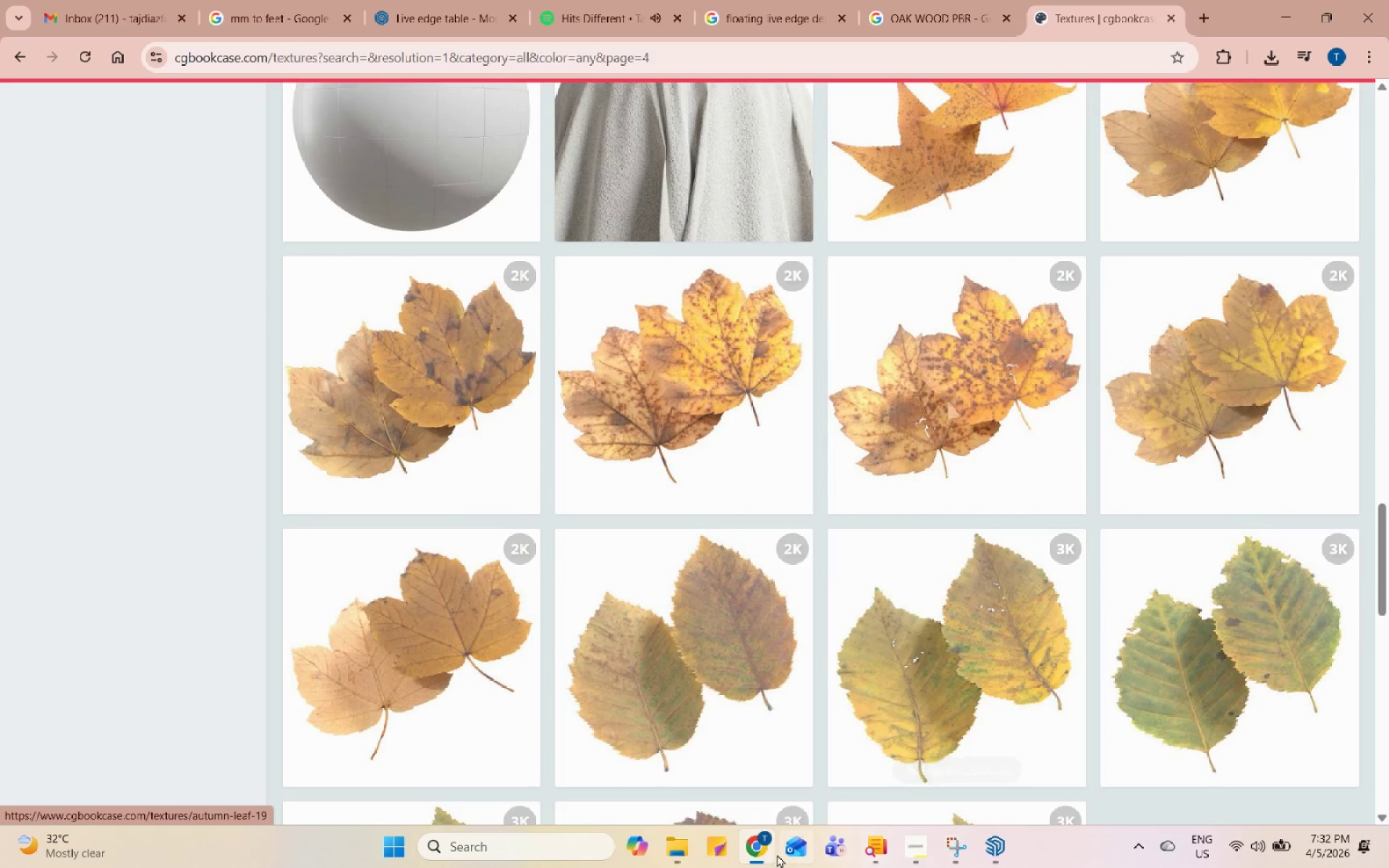 
scroll: coordinate [888, 723], scroll_direction: down, amount: 10.0
 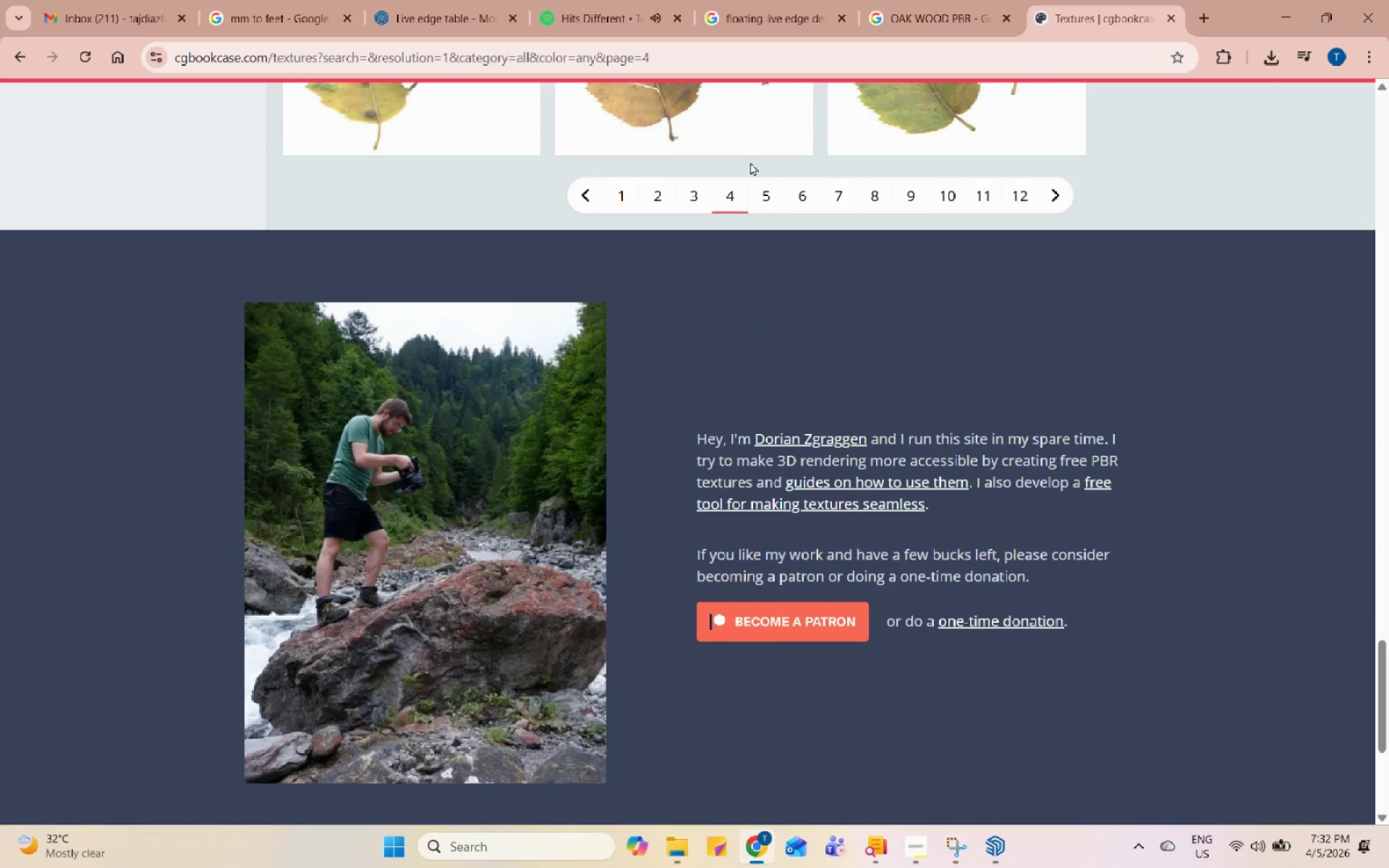 
left_click([776, 195])
 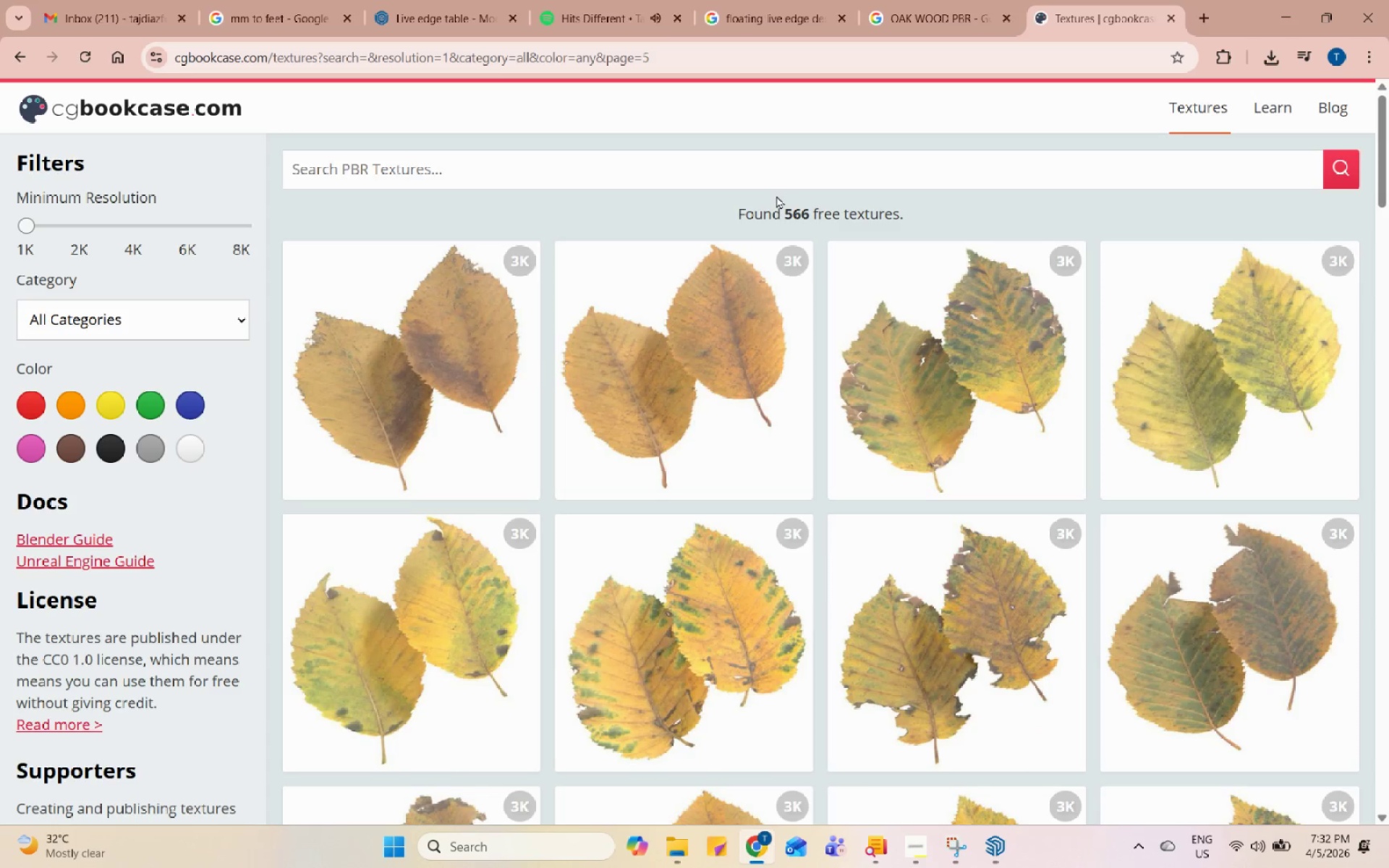 
scroll: coordinate [789, 326], scroll_direction: down, amount: 38.0
 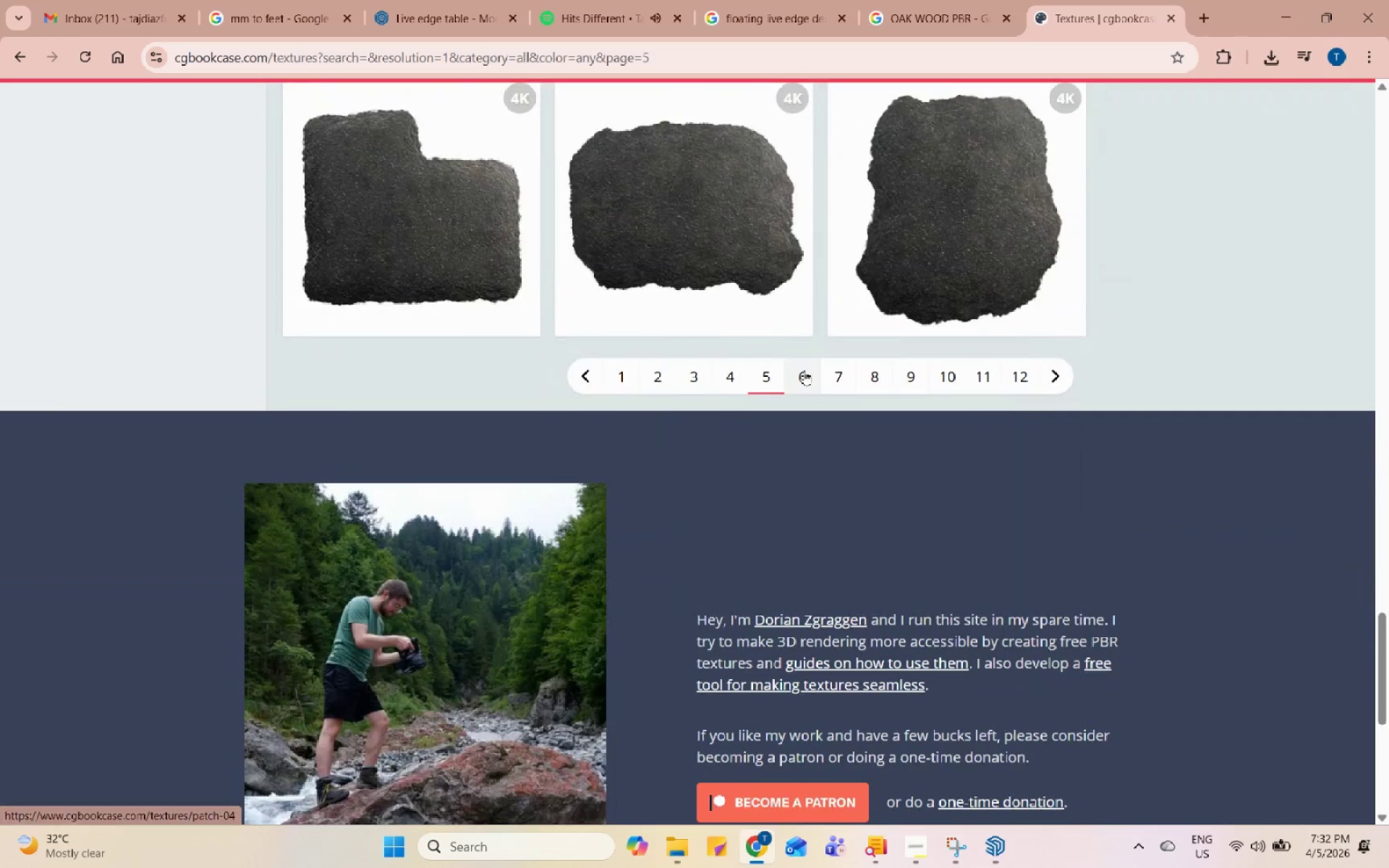 
left_click([803, 370])
 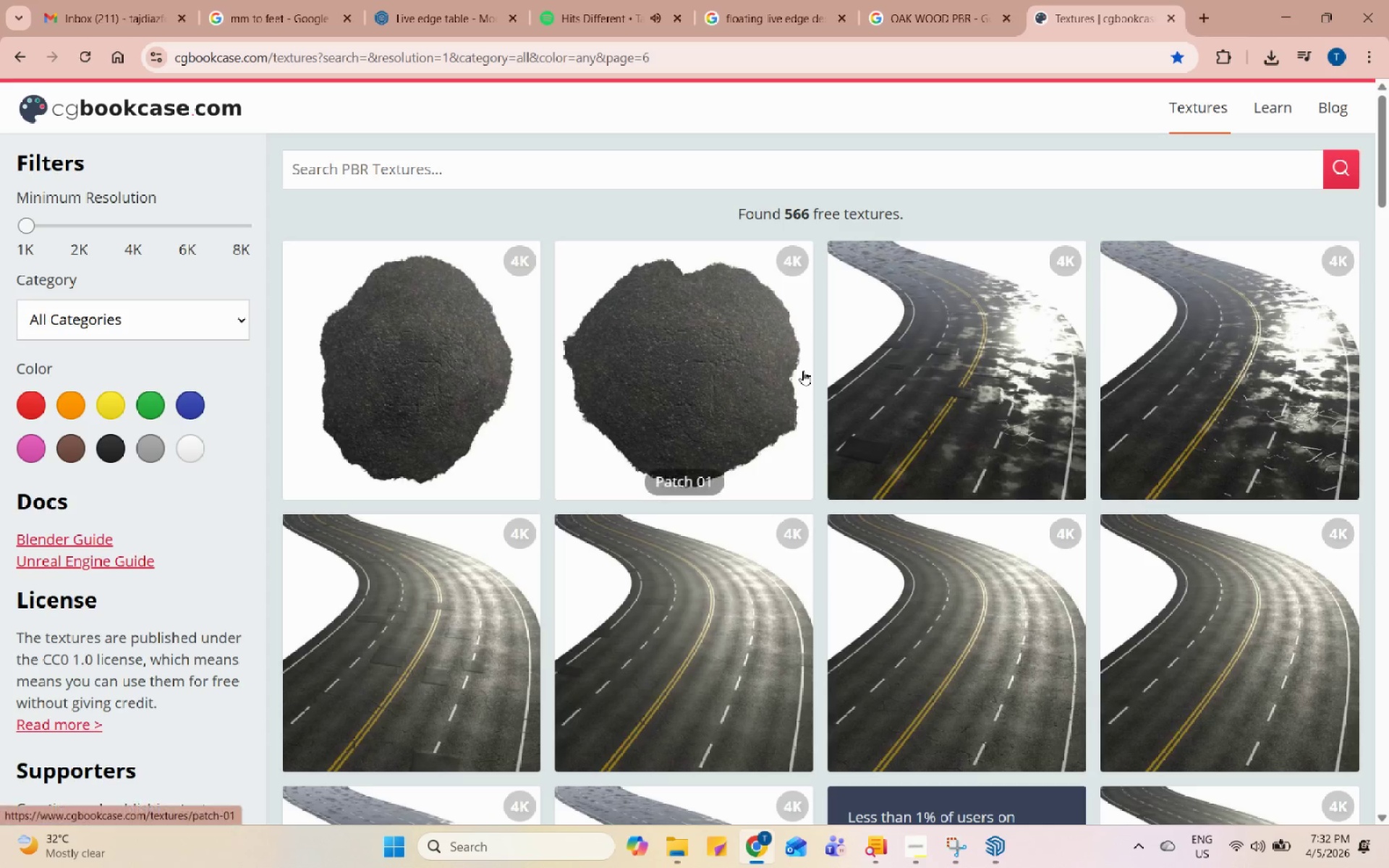 
scroll: coordinate [840, 476], scroll_direction: down, amount: 36.0
 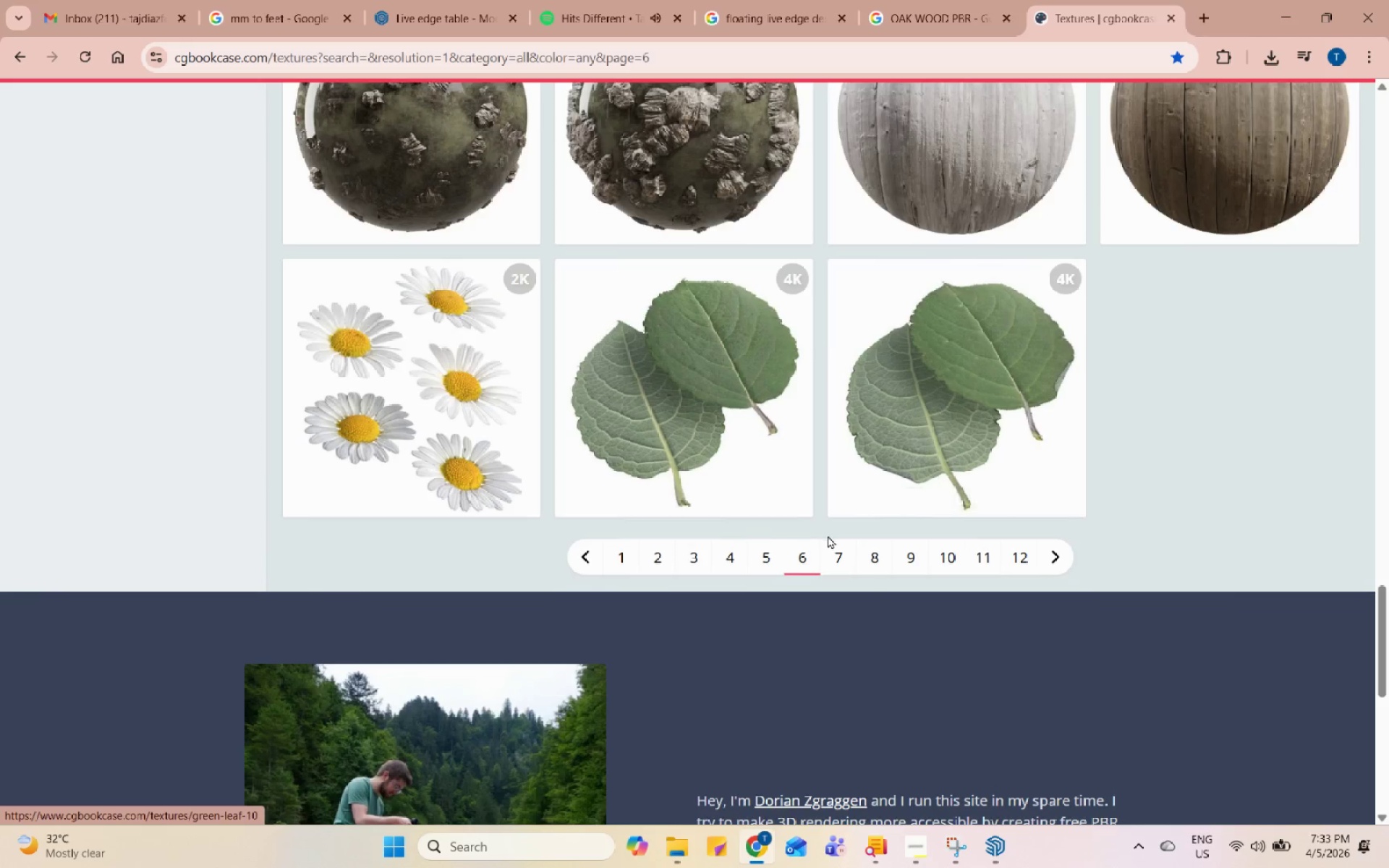 
left_click([832, 545])
 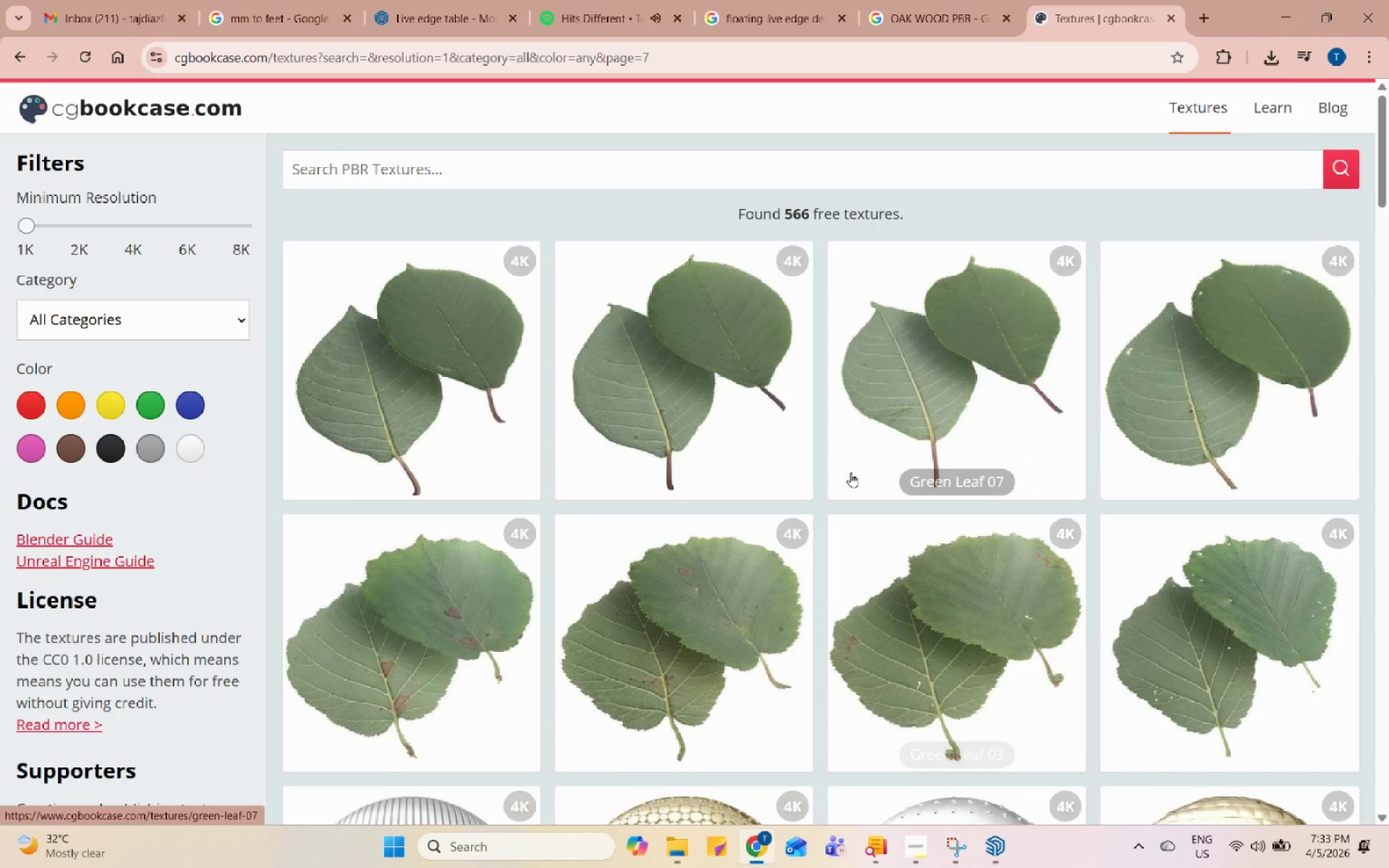 
scroll: coordinate [854, 459], scroll_direction: down, amount: 36.0
 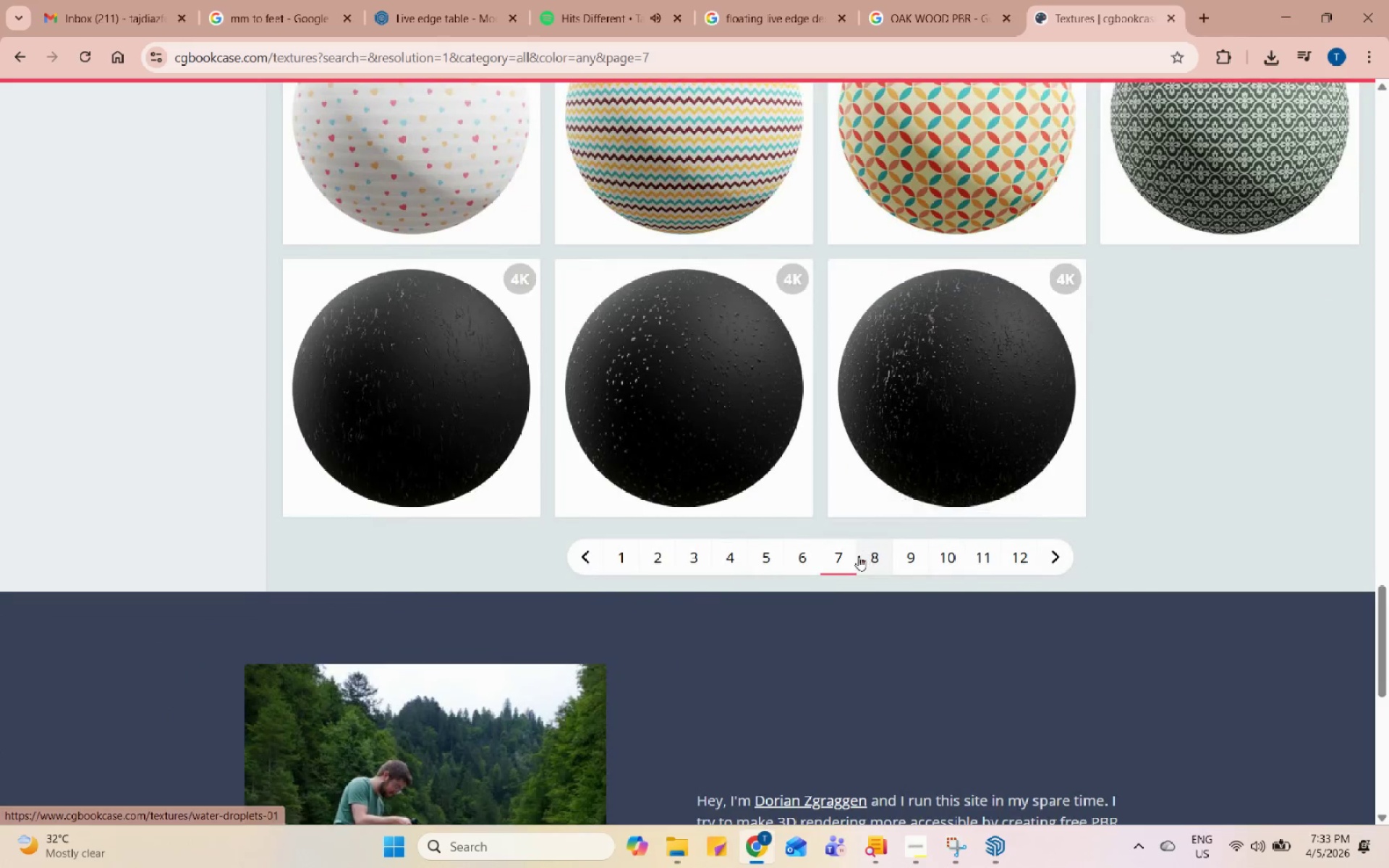 
left_click([859, 556])
 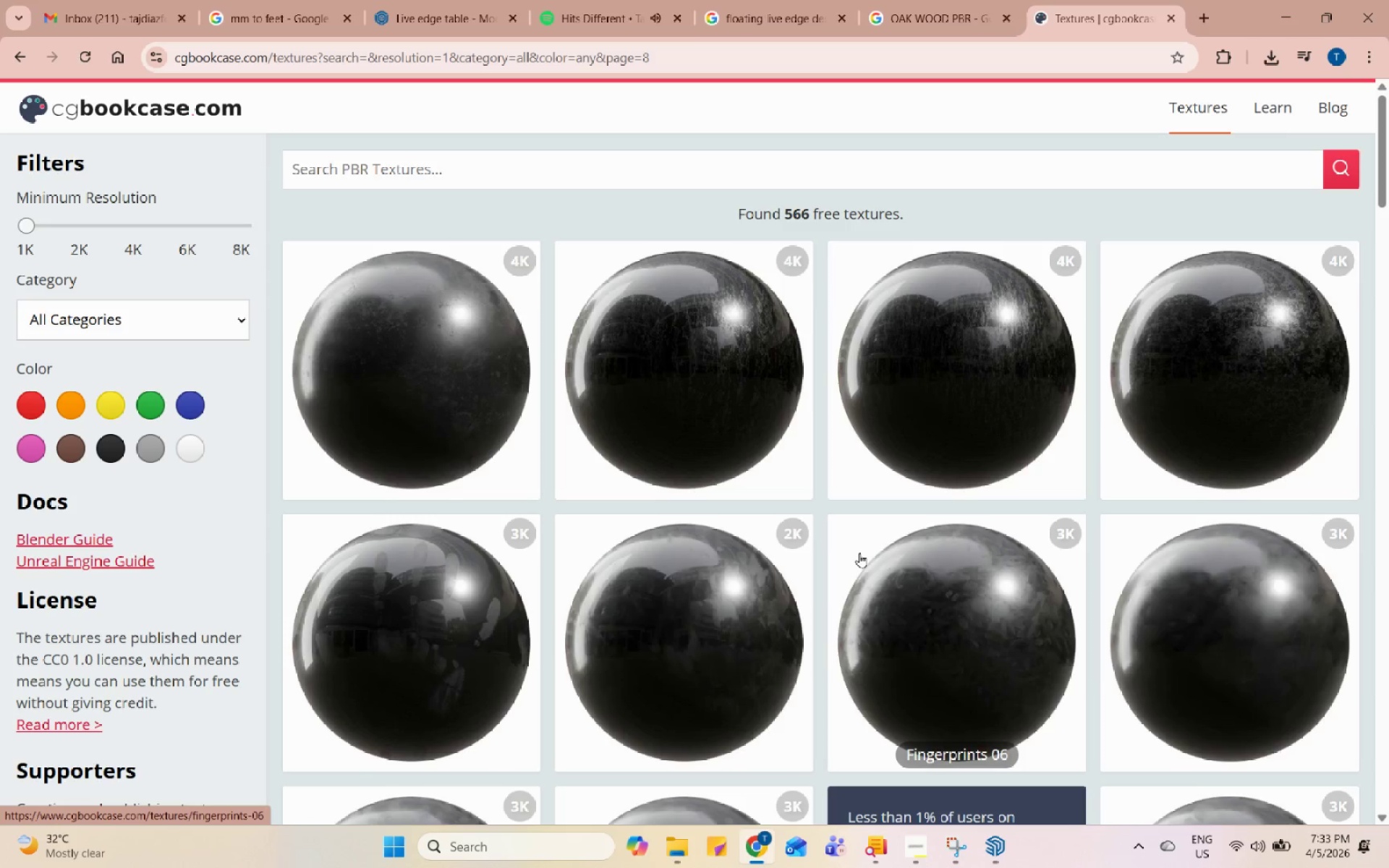 
scroll: coordinate [914, 377], scroll_direction: down, amount: 75.0
 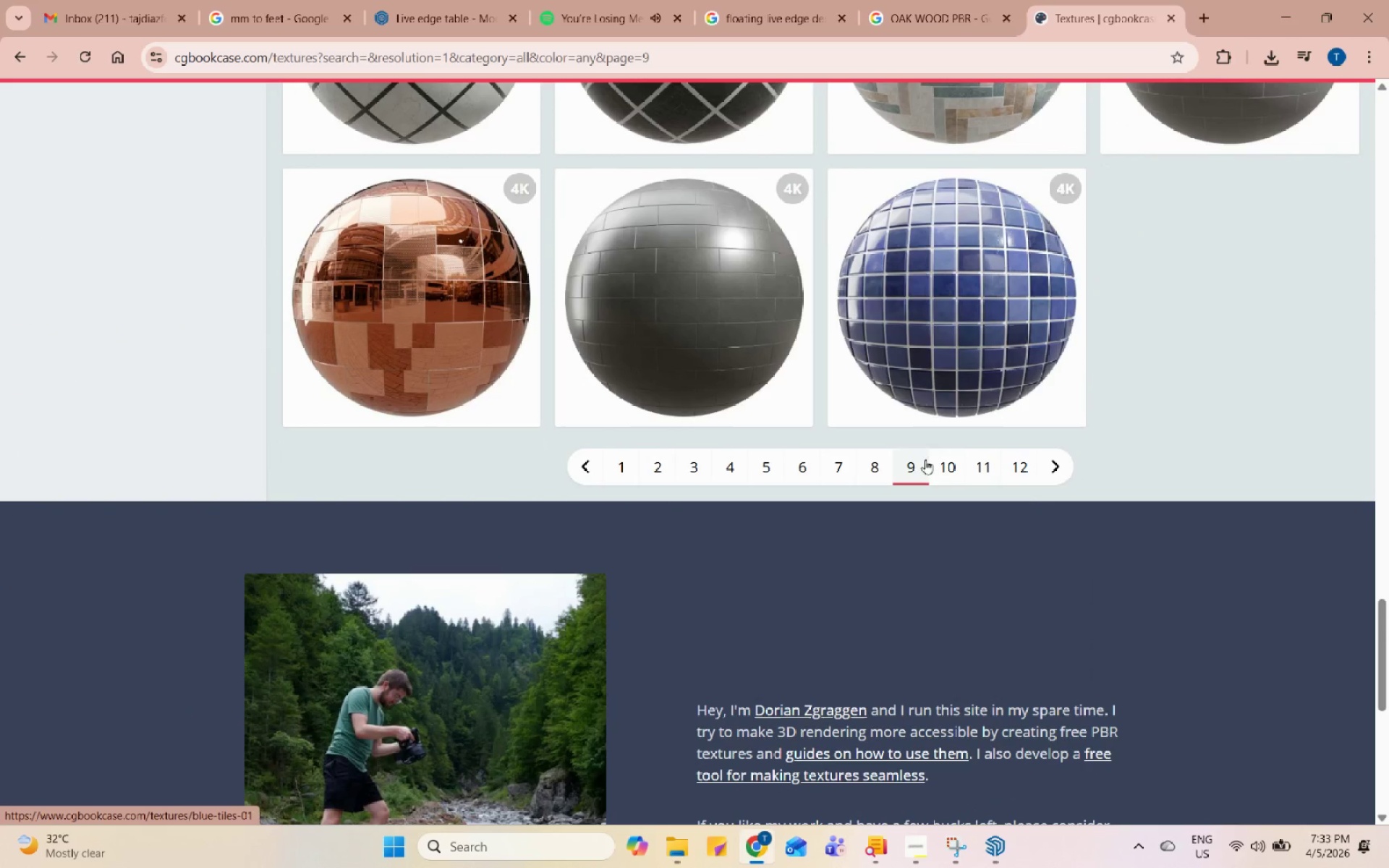 
left_click([931, 464])
 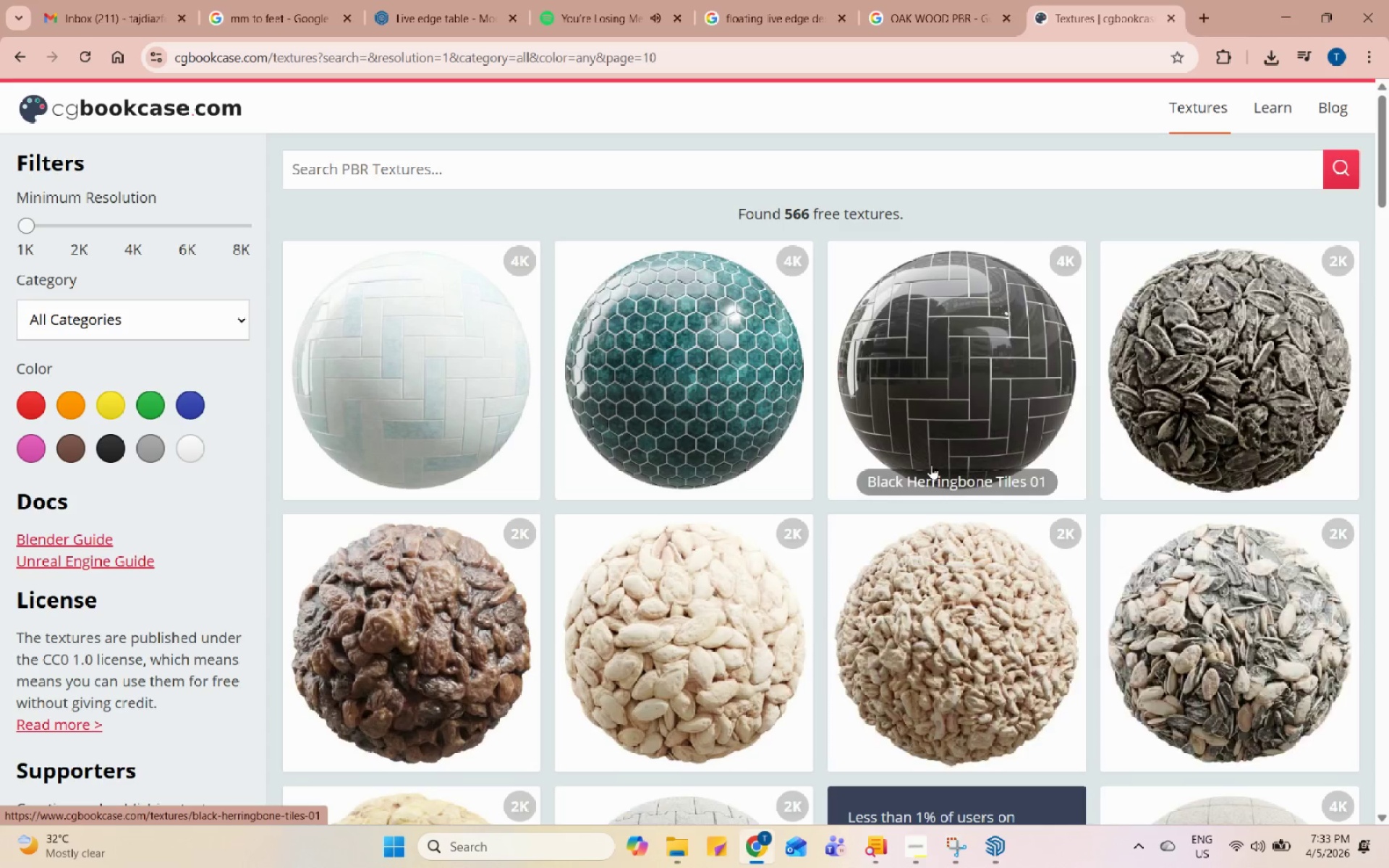 
scroll: coordinate [1043, 464], scroll_direction: down, amount: 38.0
 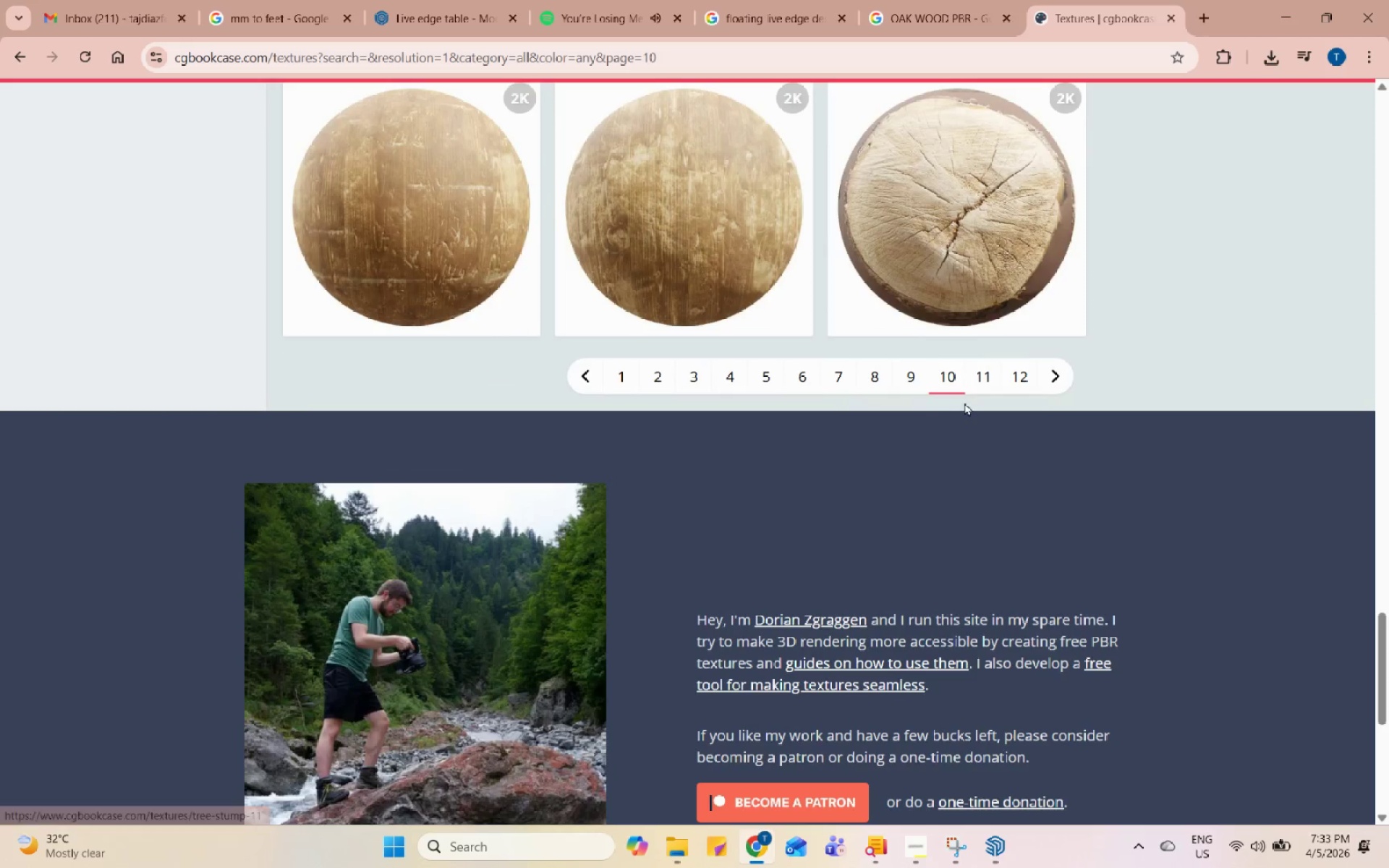 
left_click([977, 386])
 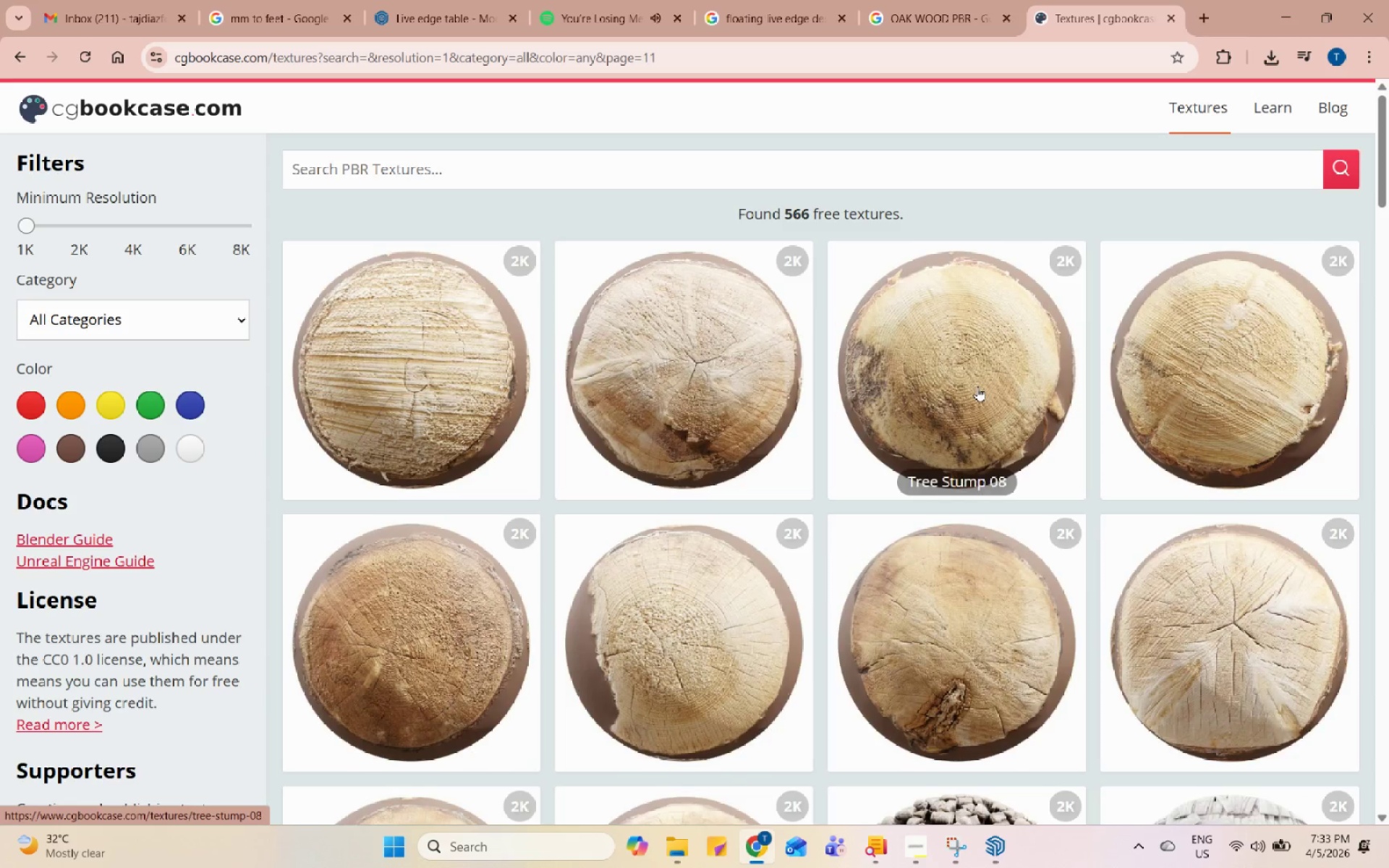 
scroll: coordinate [971, 397], scroll_direction: down, amount: 12.0
 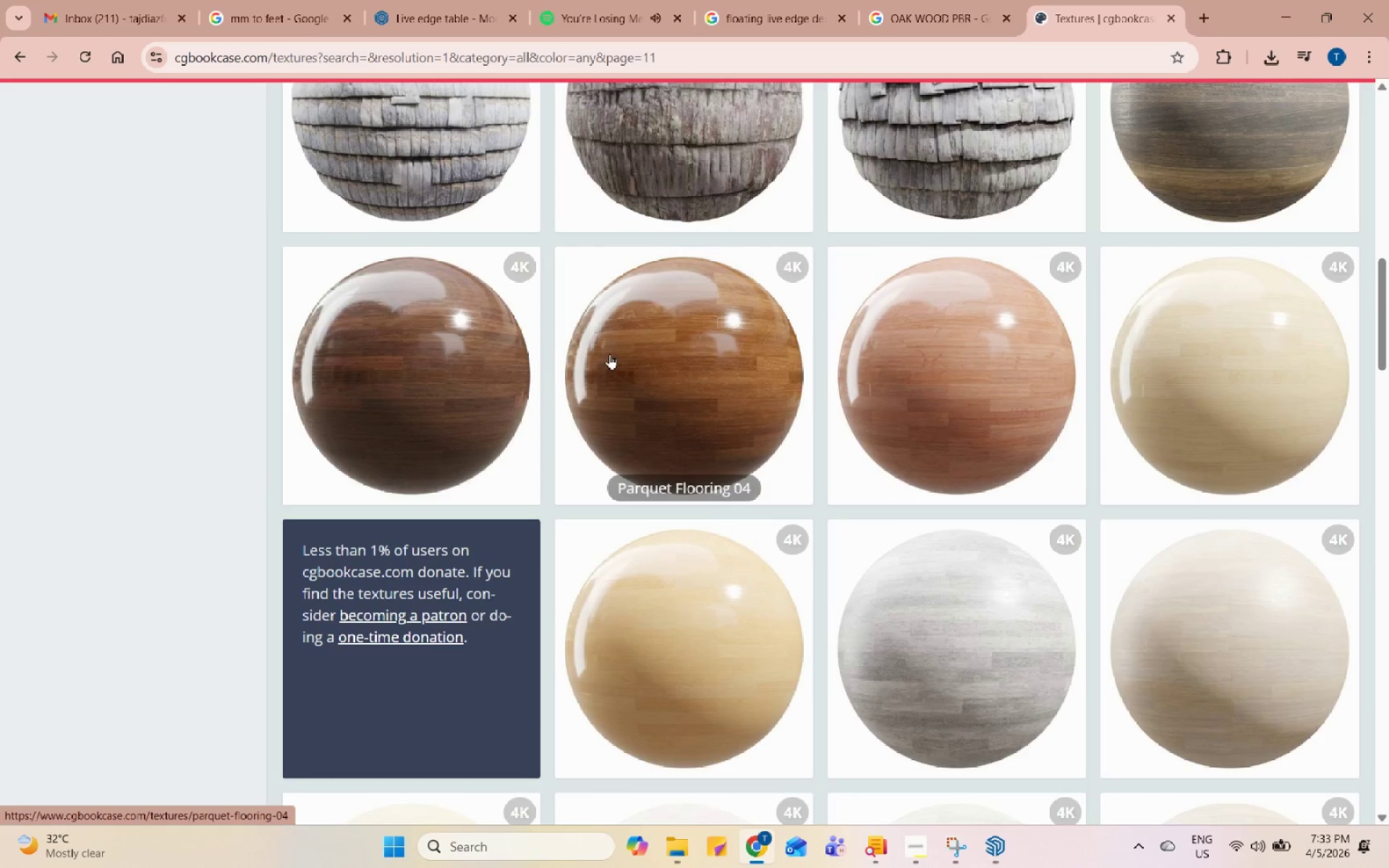 
scroll: coordinate [616, 356], scroll_direction: up, amount: 3.0
 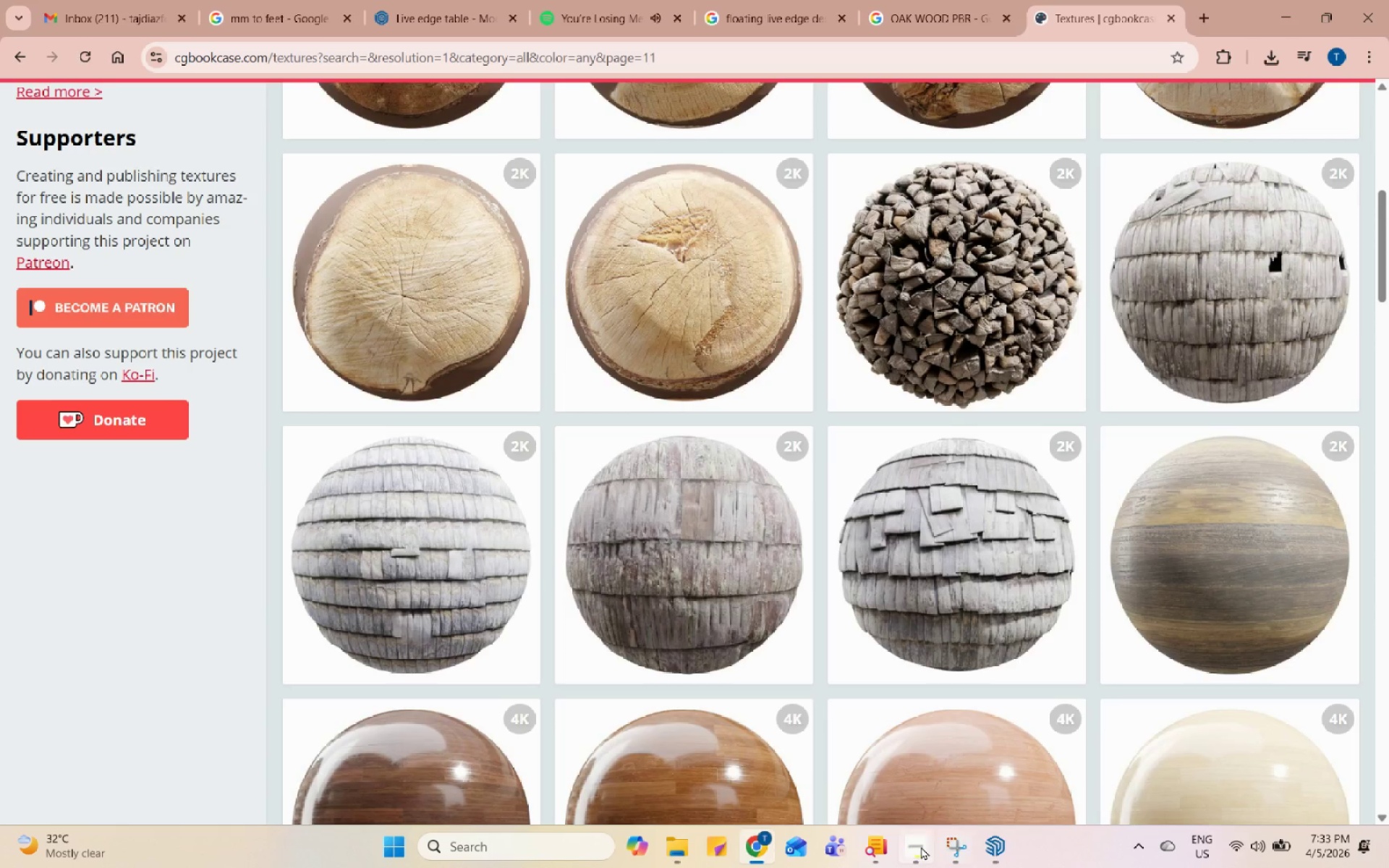 
left_click([990, 843])
 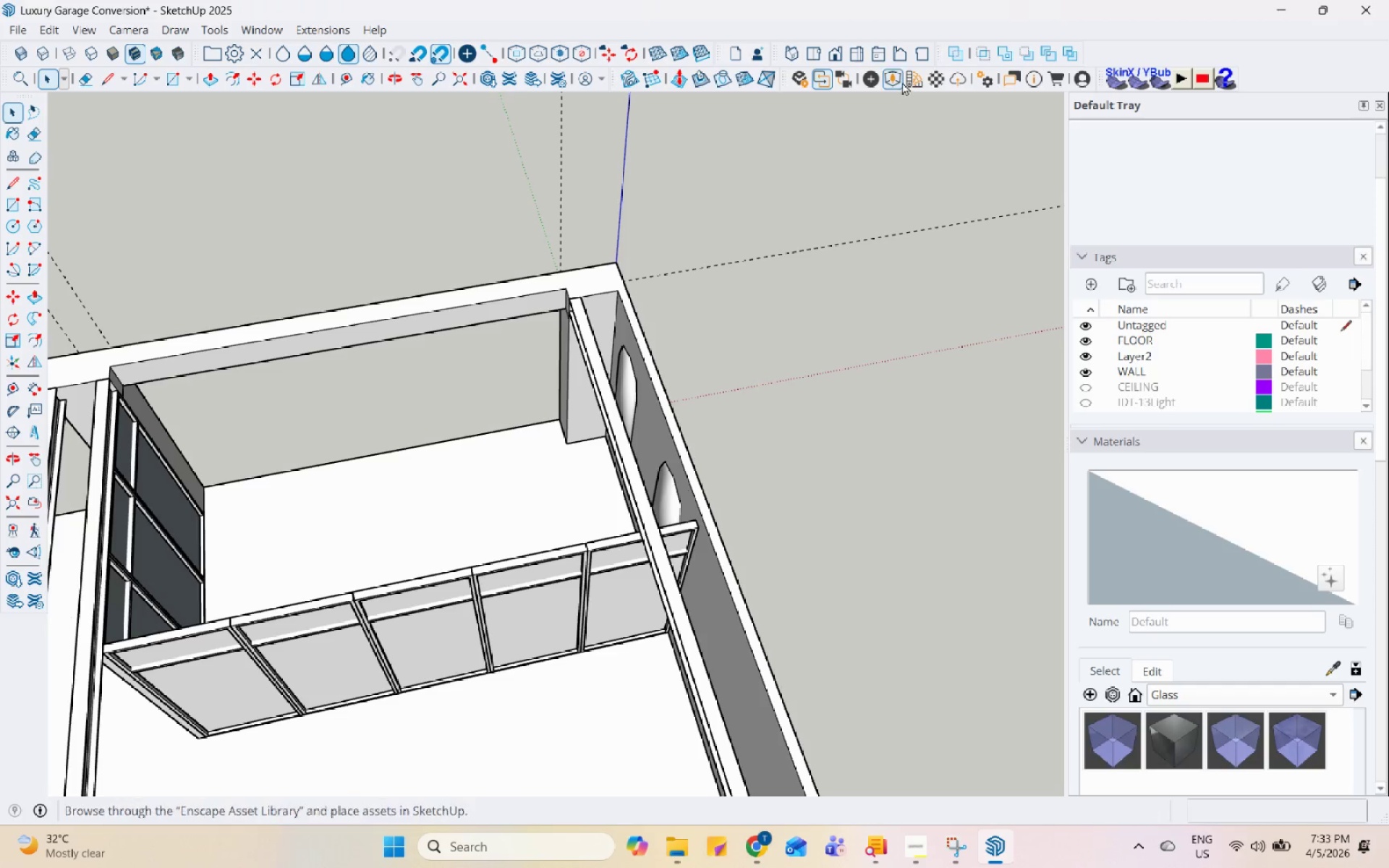 
left_click([919, 81])
 